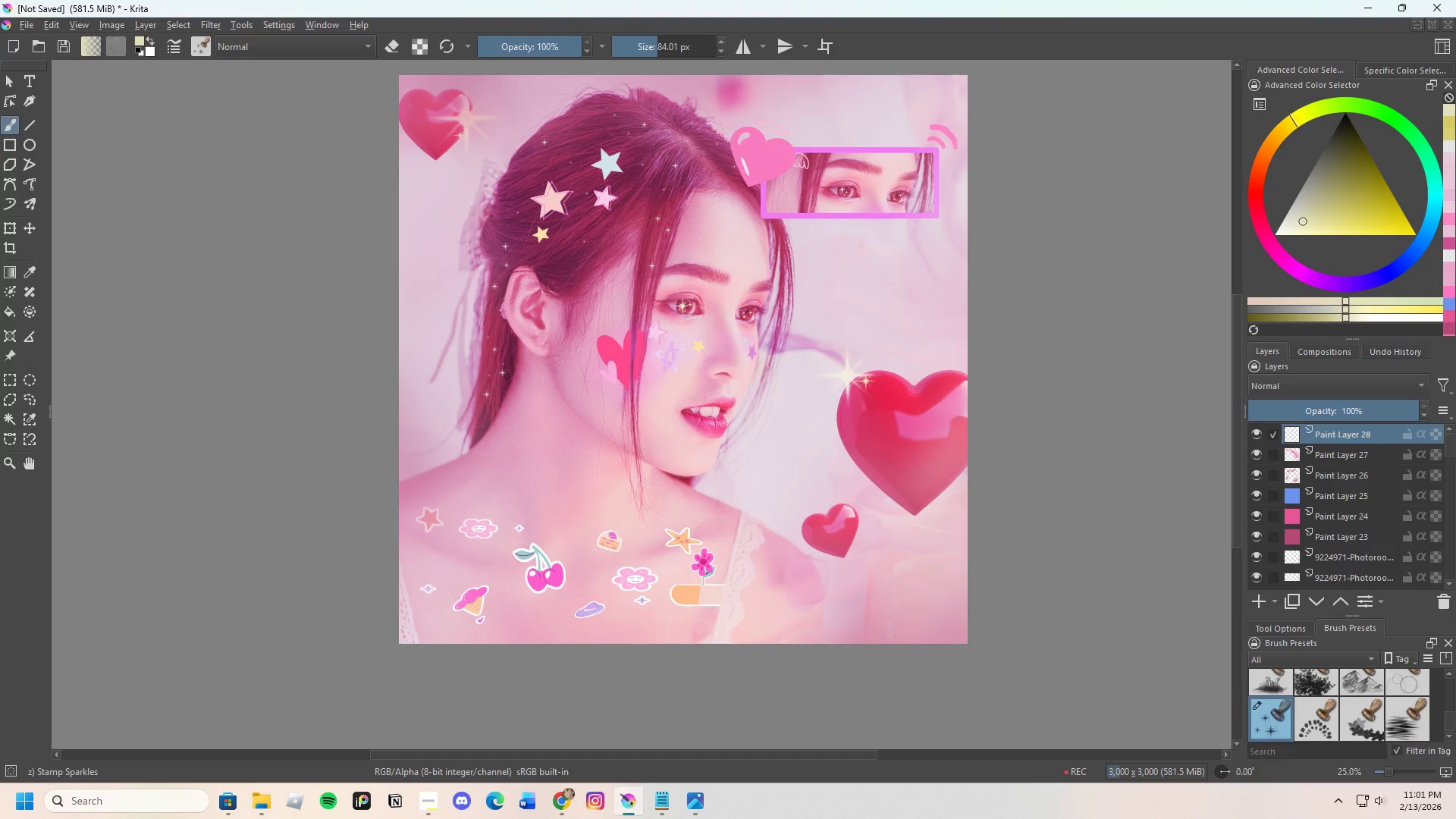 
key(Control+Z)
 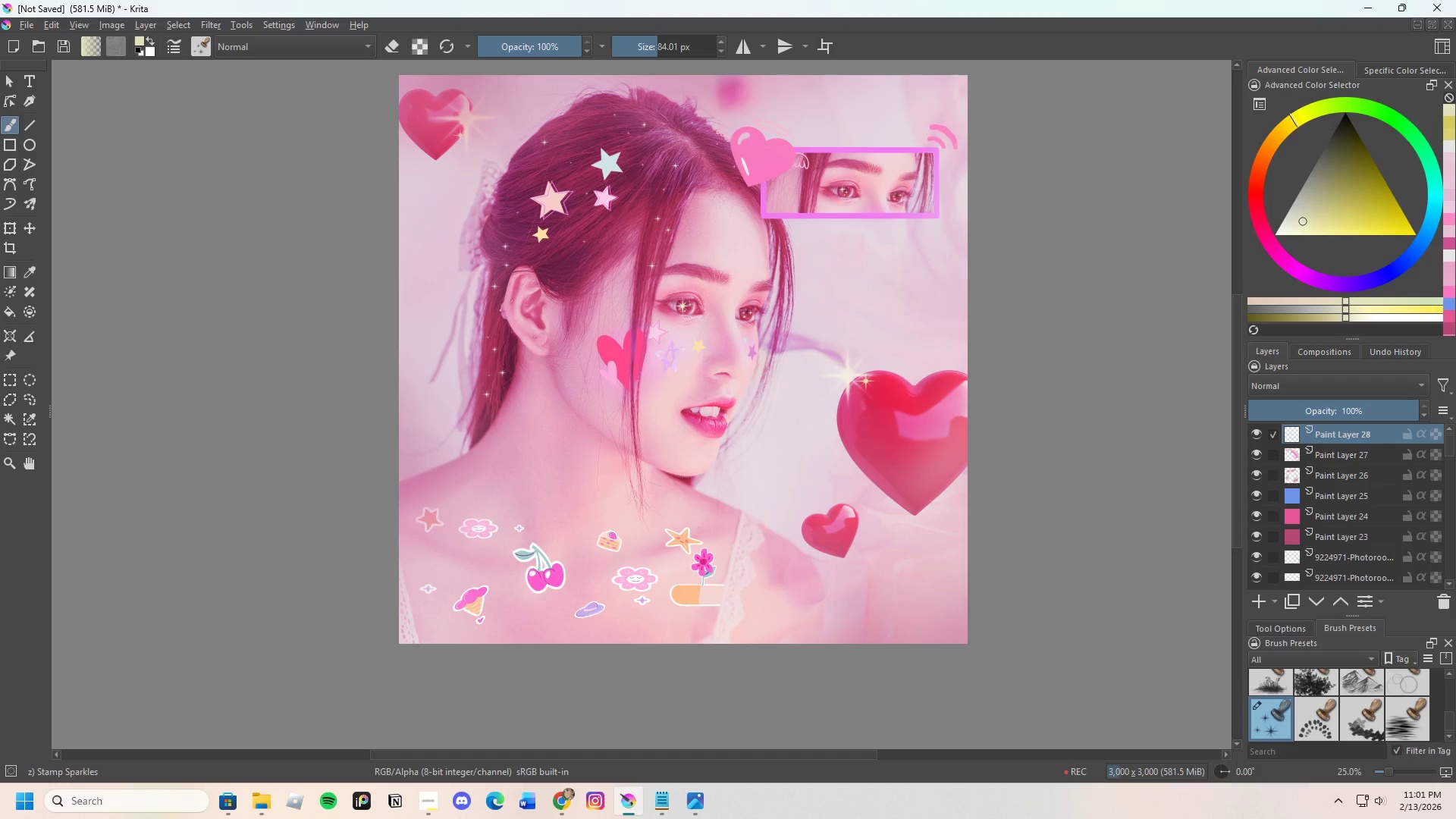 
key(Control+Z)
 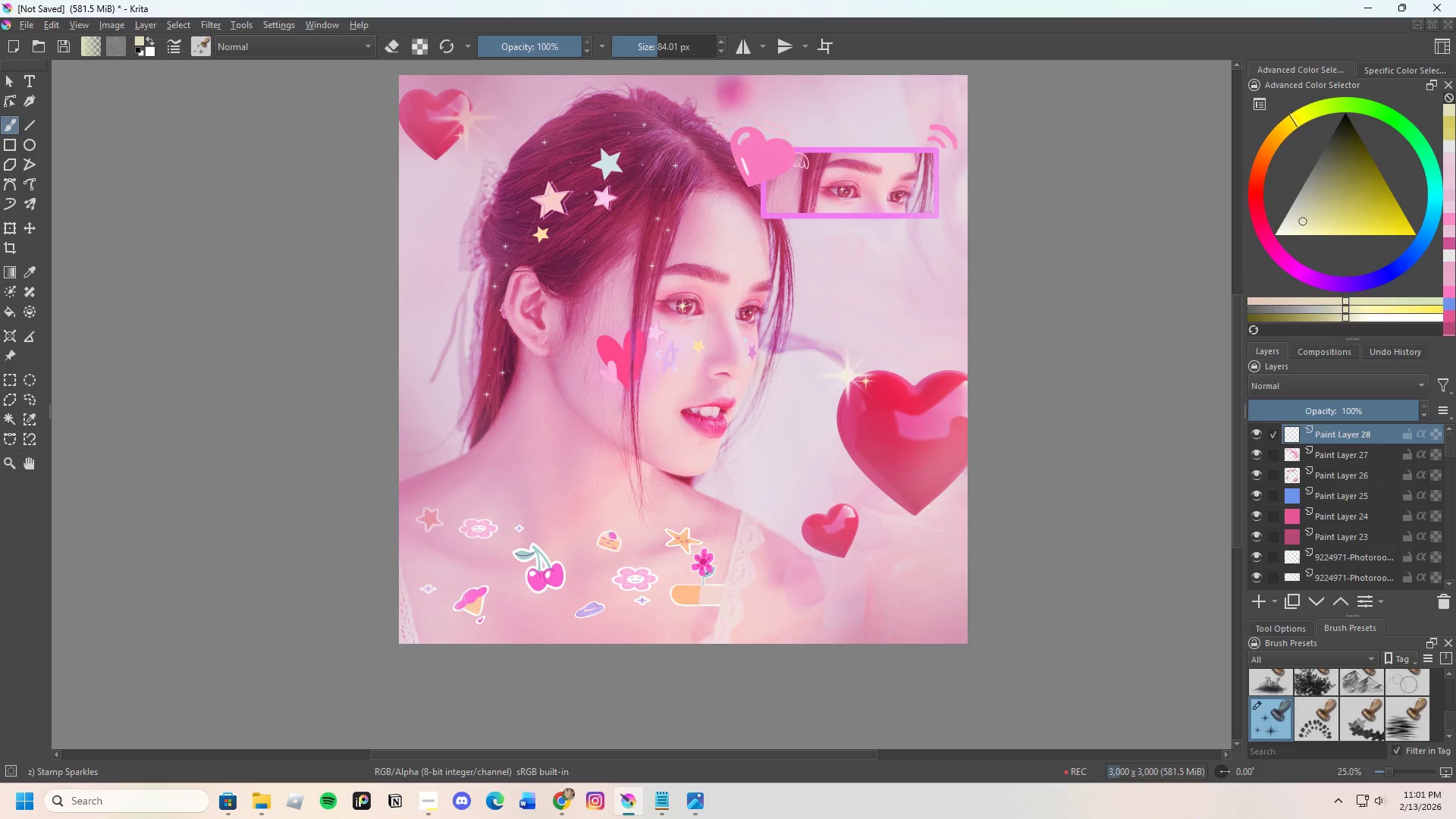 
key(Control+Z)
 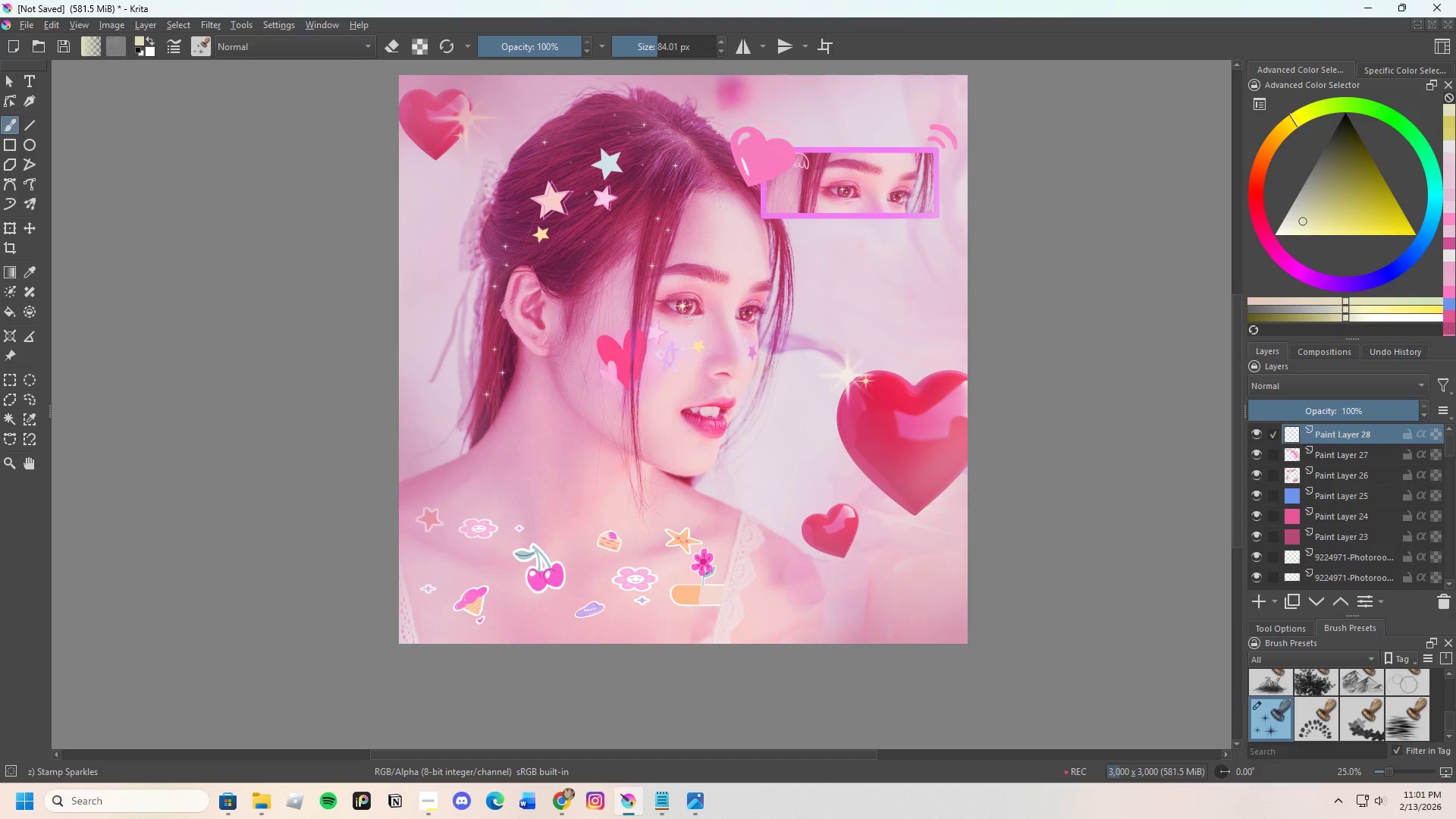 
key(Control+Z)
 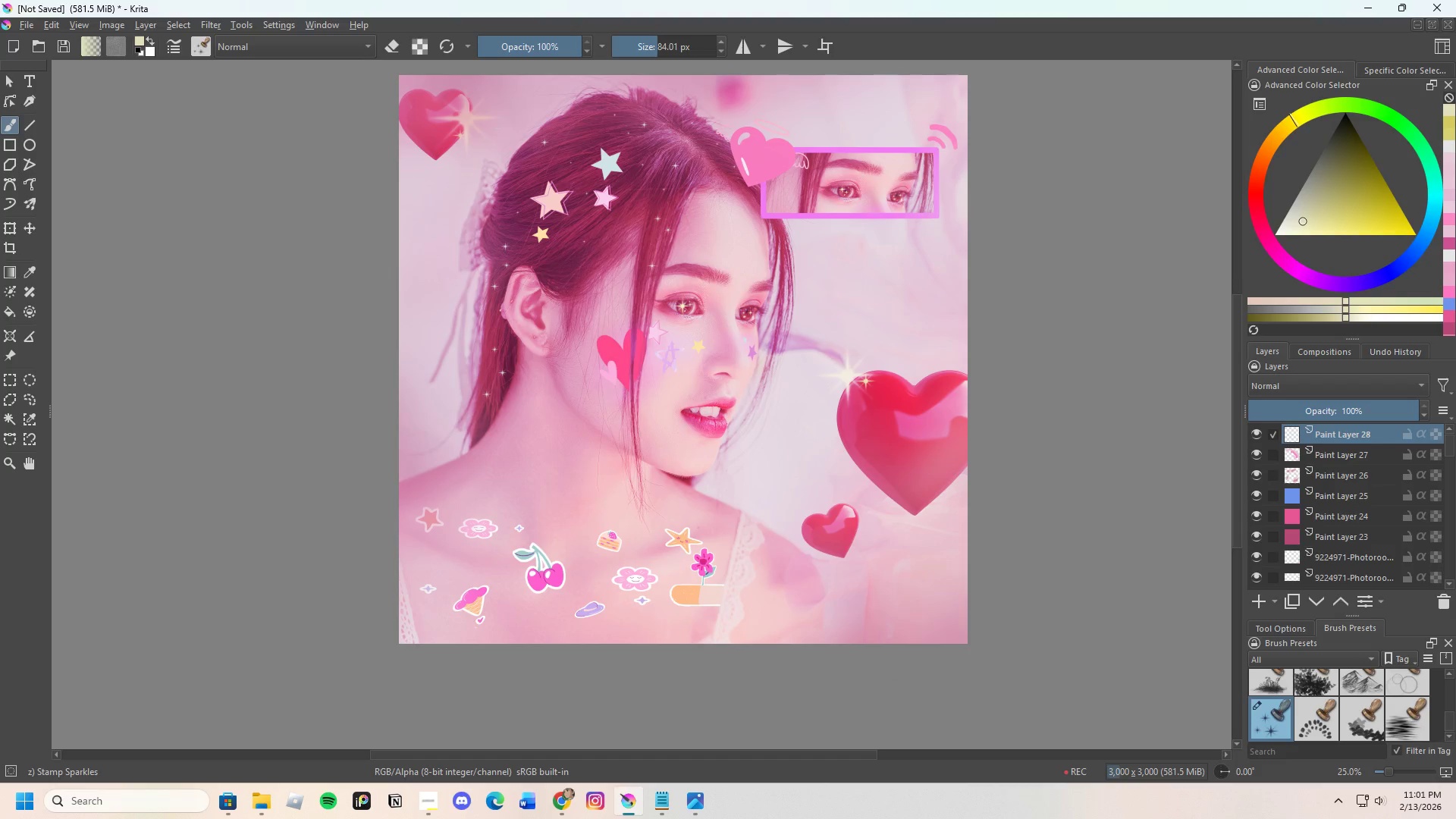 
key(Control+Z)
 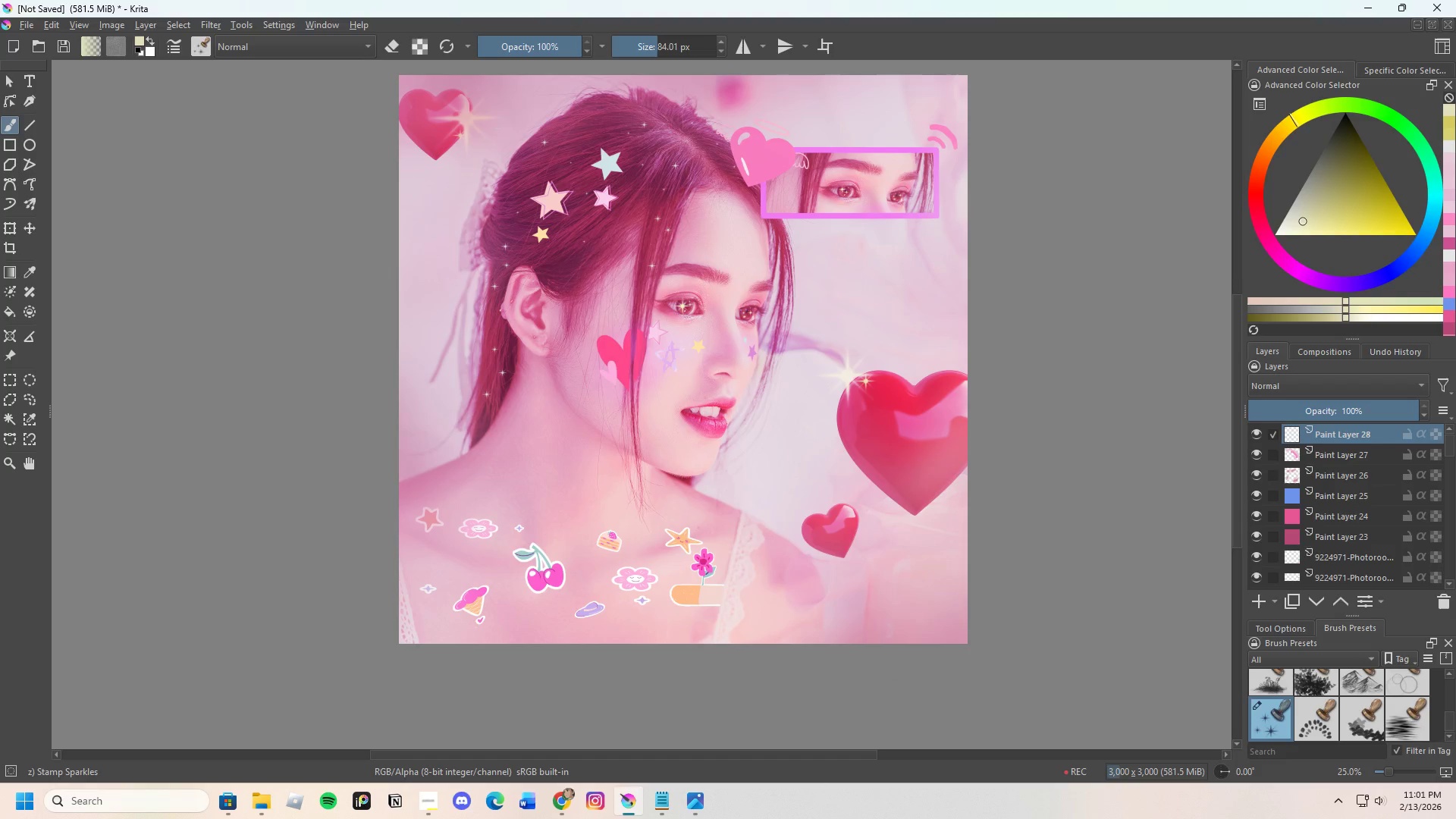 
key(Control+Z)
 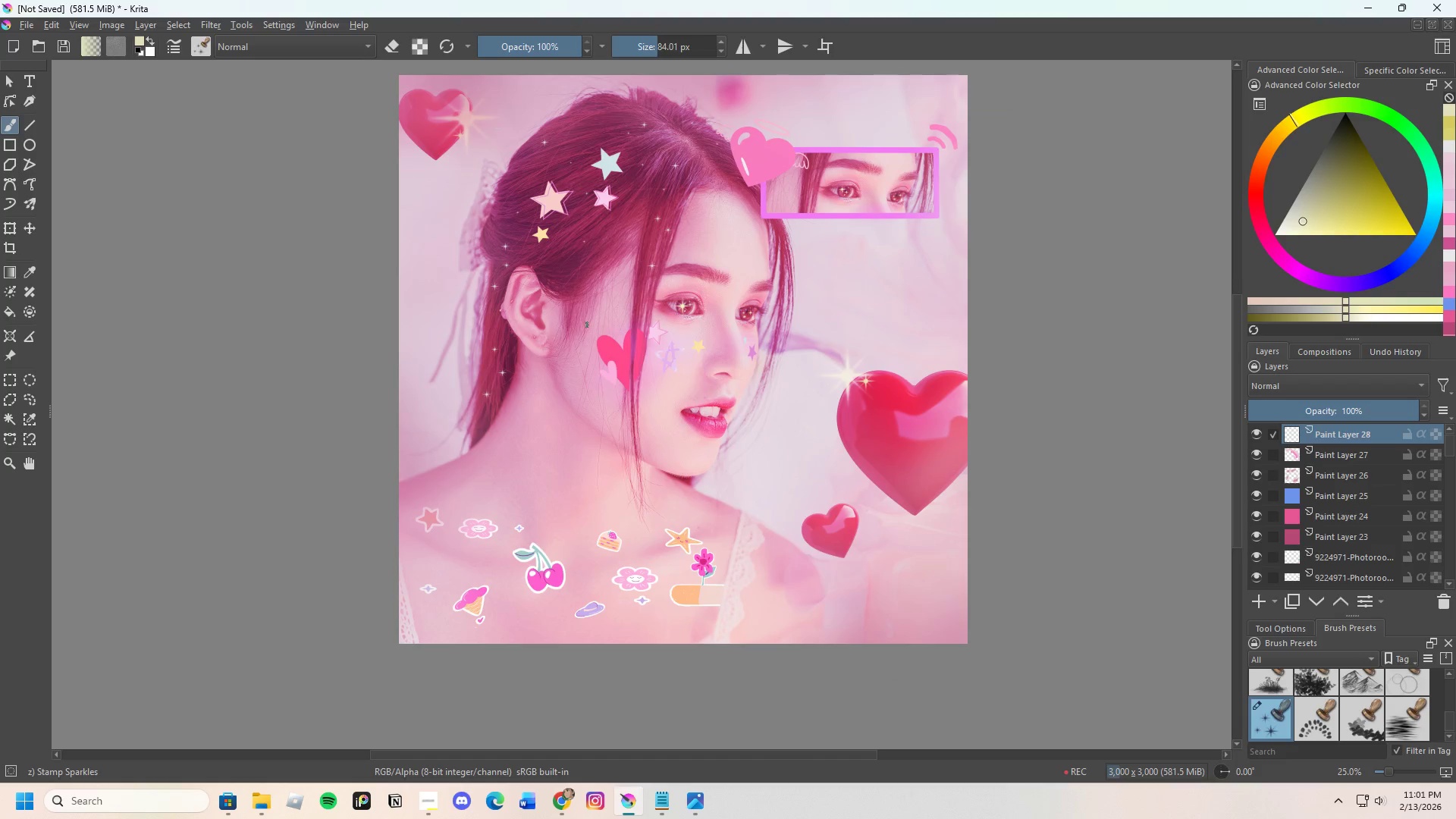 
scroll: coordinate [551, 350], scroll_direction: up, amount: 2.0
 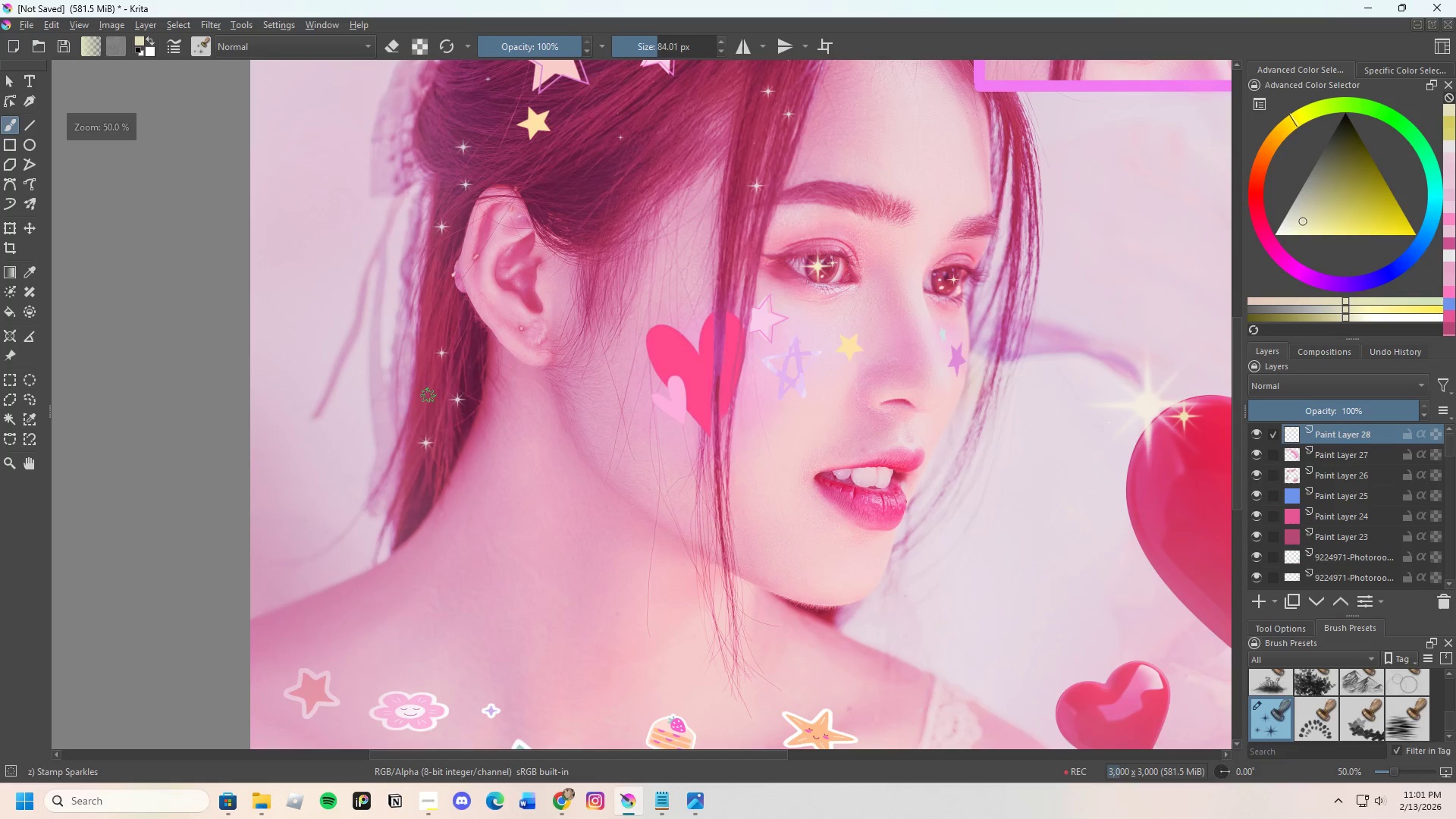 
left_click([425, 395])
 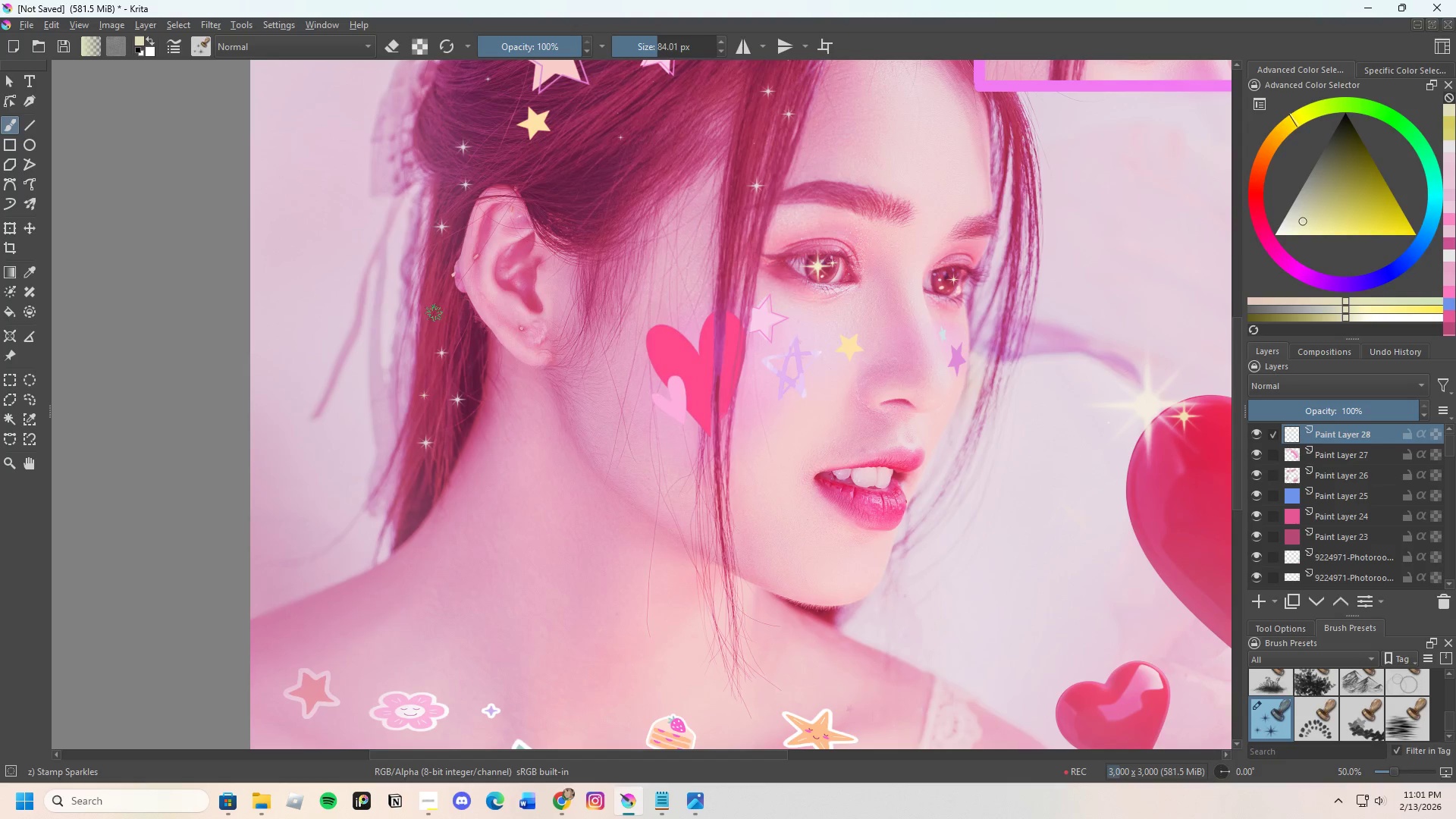 
scroll: coordinate [506, 412], scroll_direction: down, amount: 3.0
 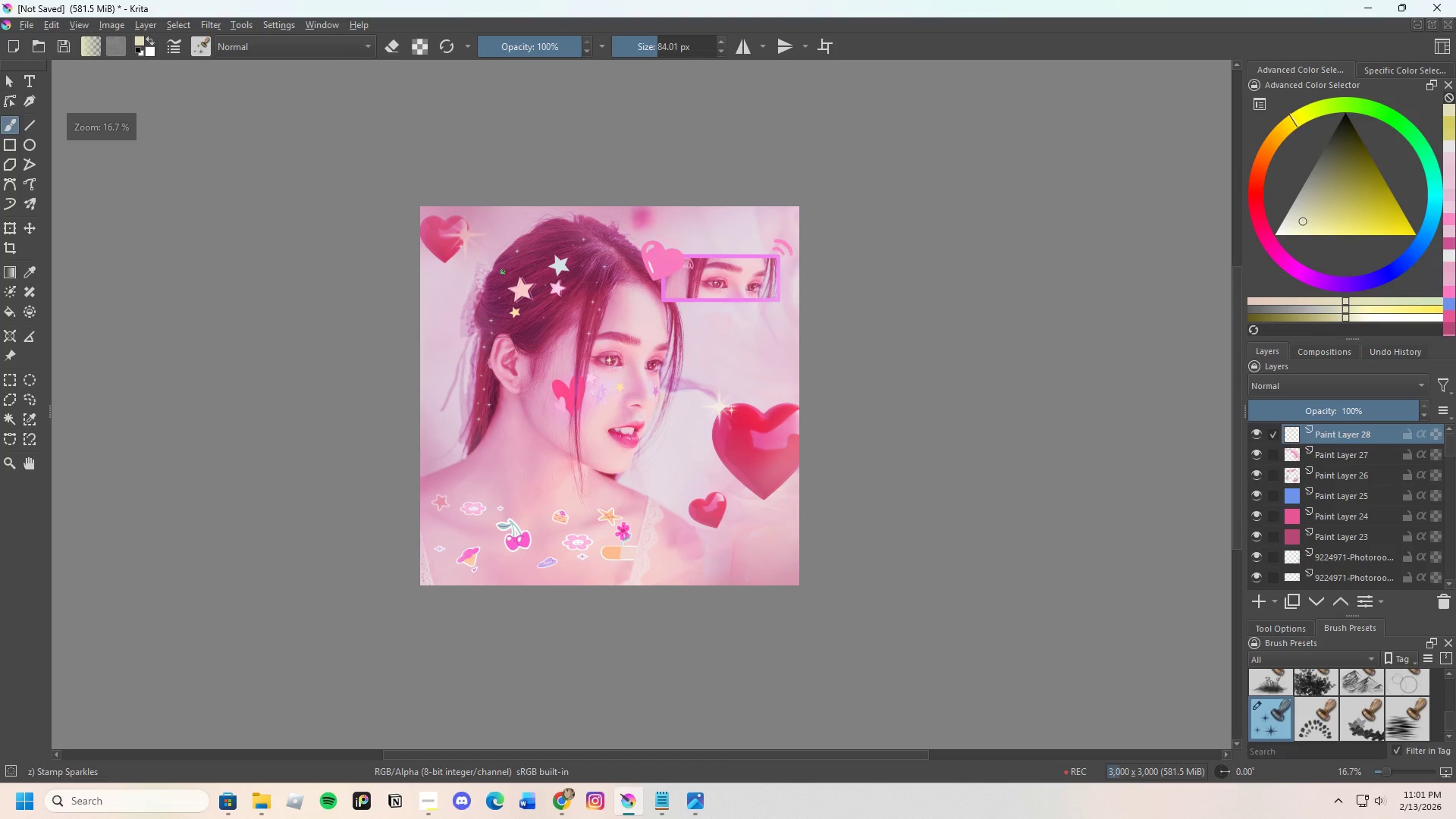 
key(Control+Z)
 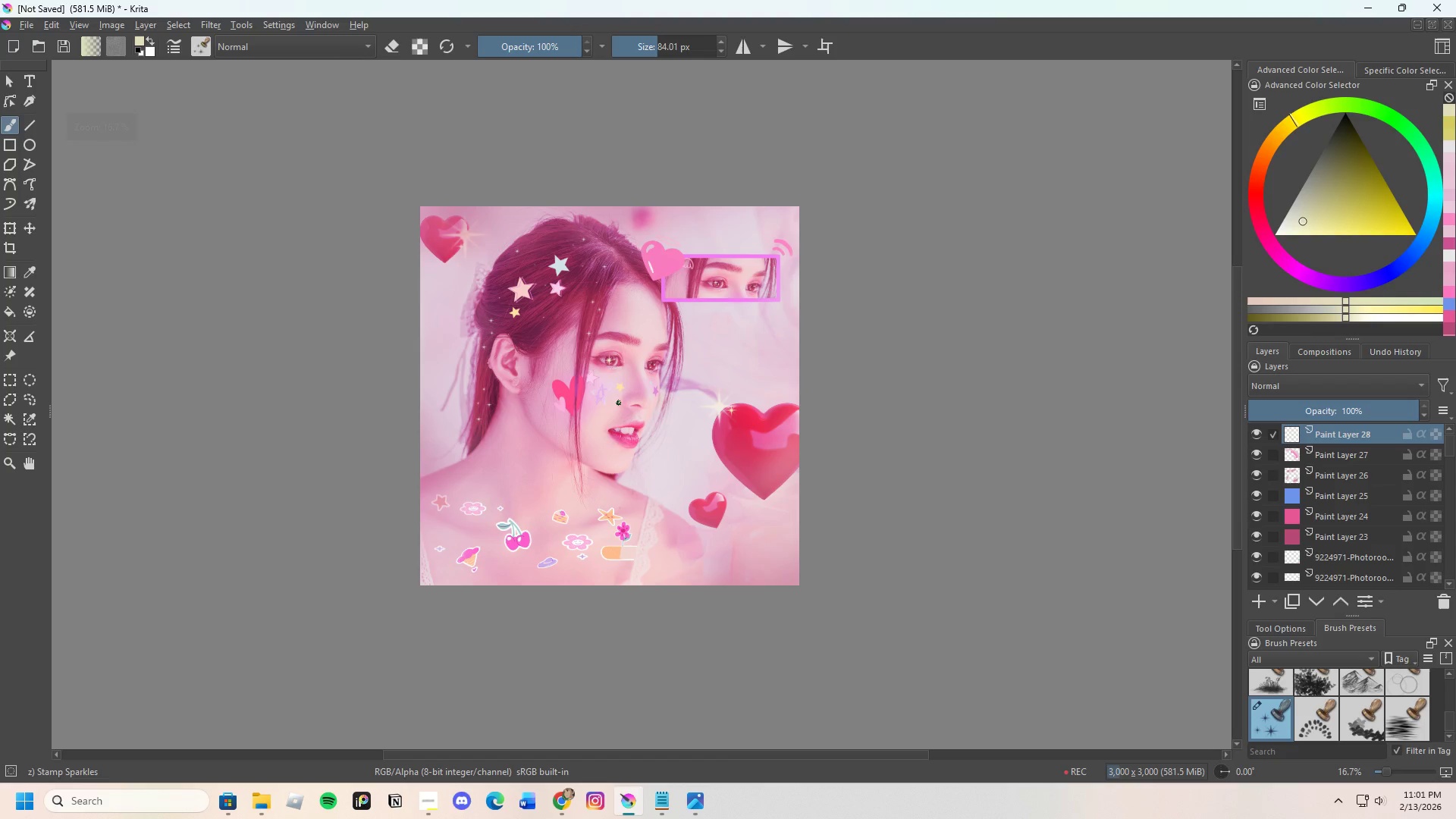 
key(Control+Z)
 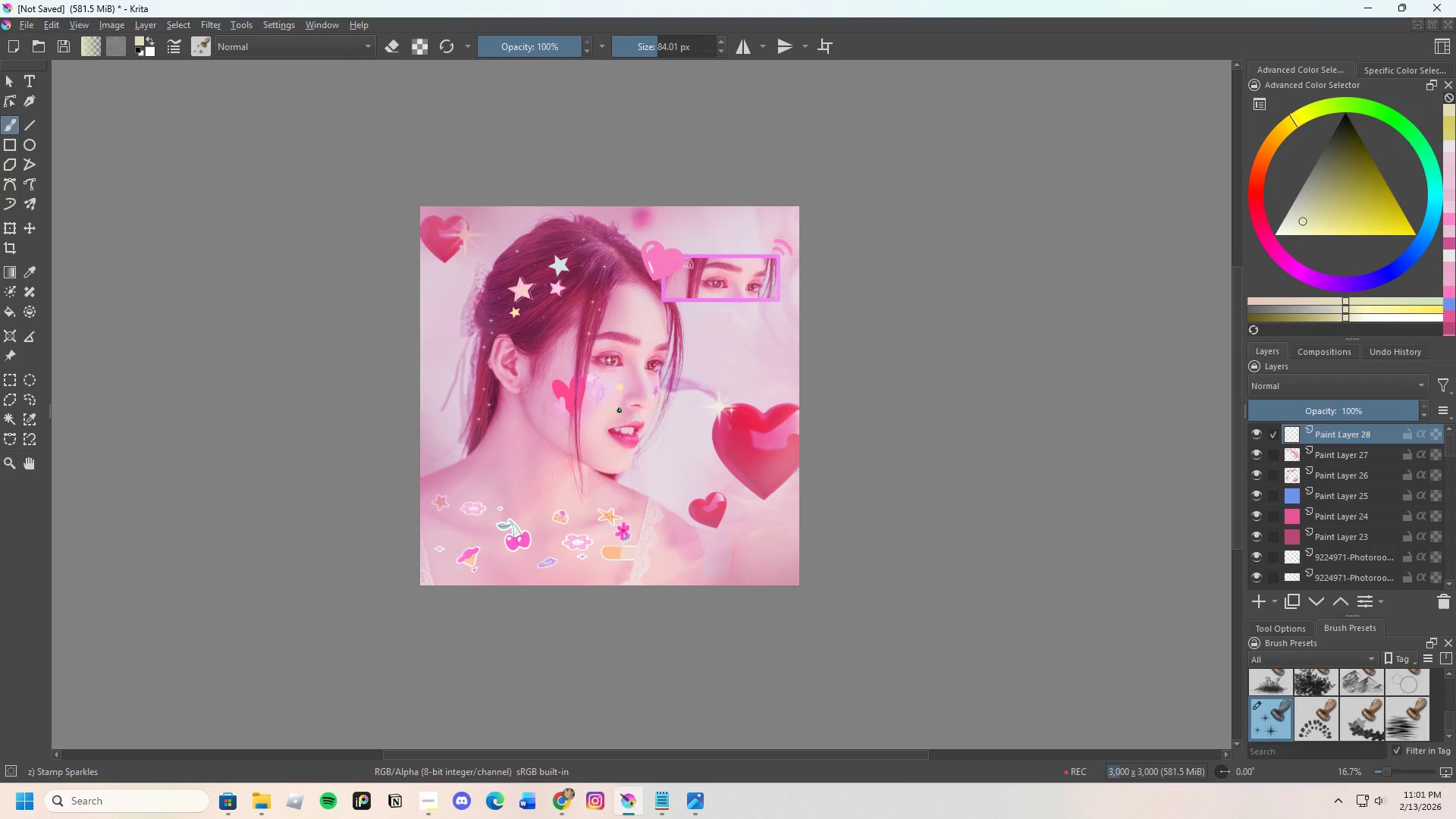 
key(Control+Z)
 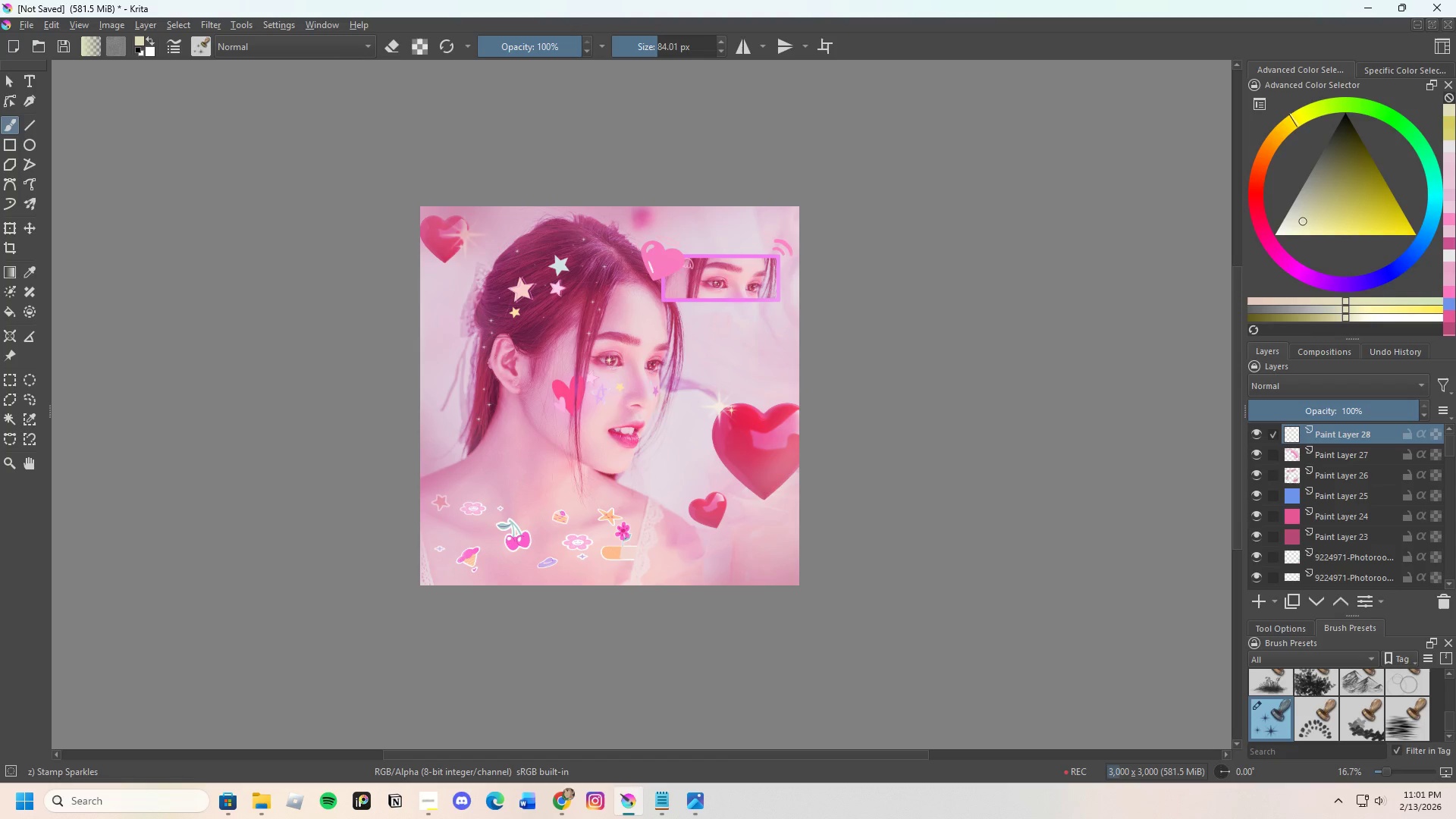 
key(Control+Z)
 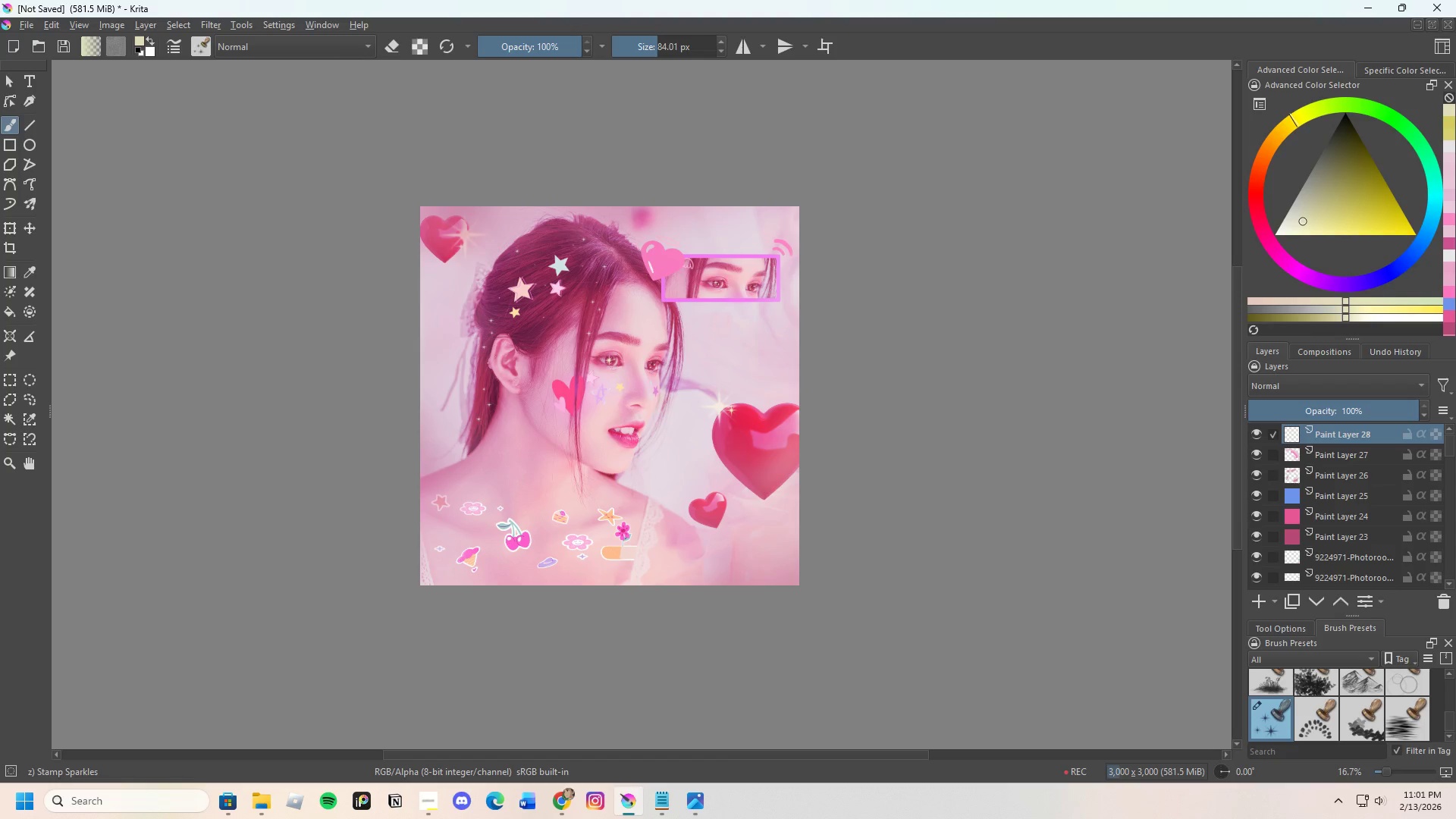 
key(Control+Z)
 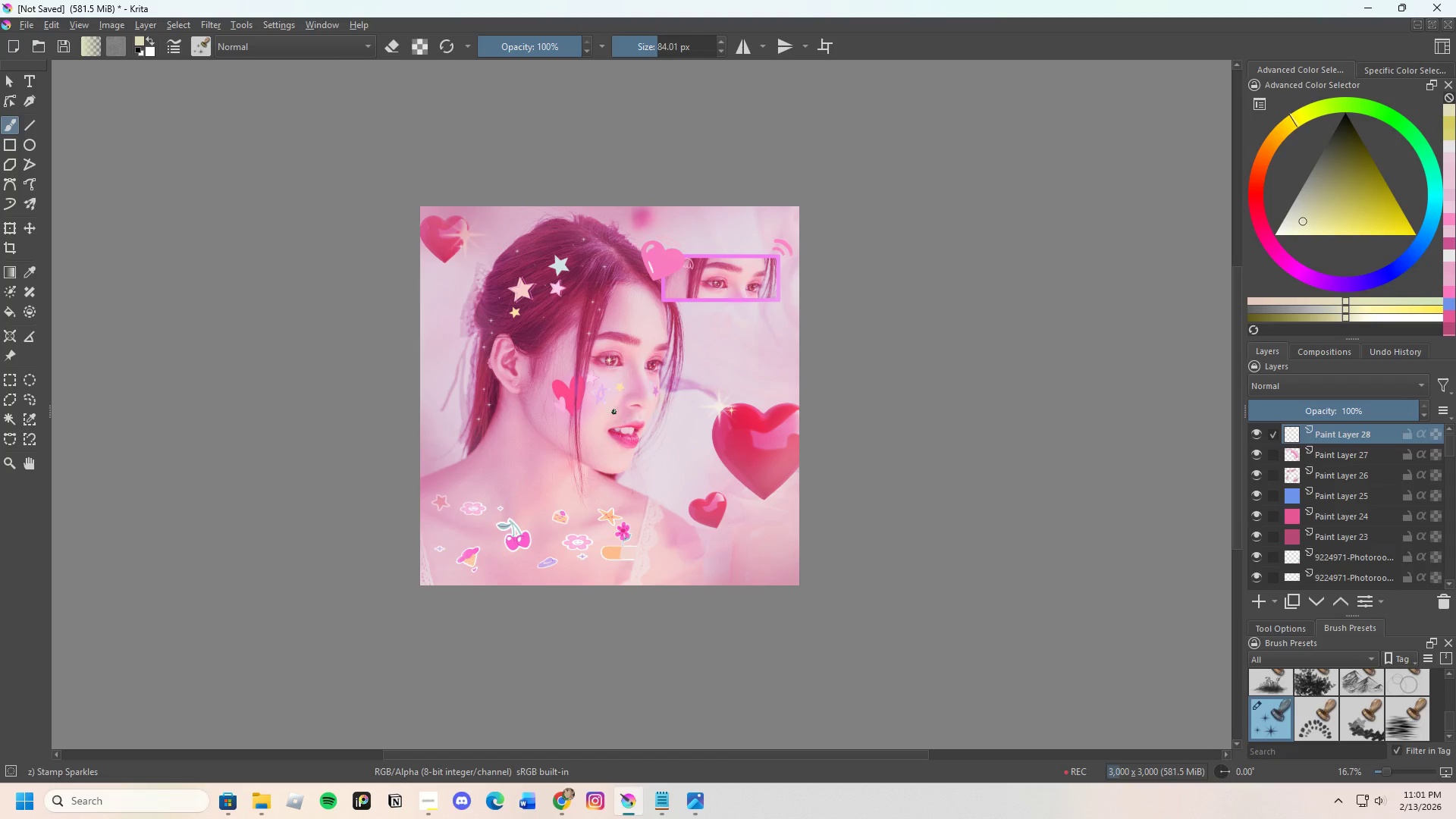 
key(Control+Z)
 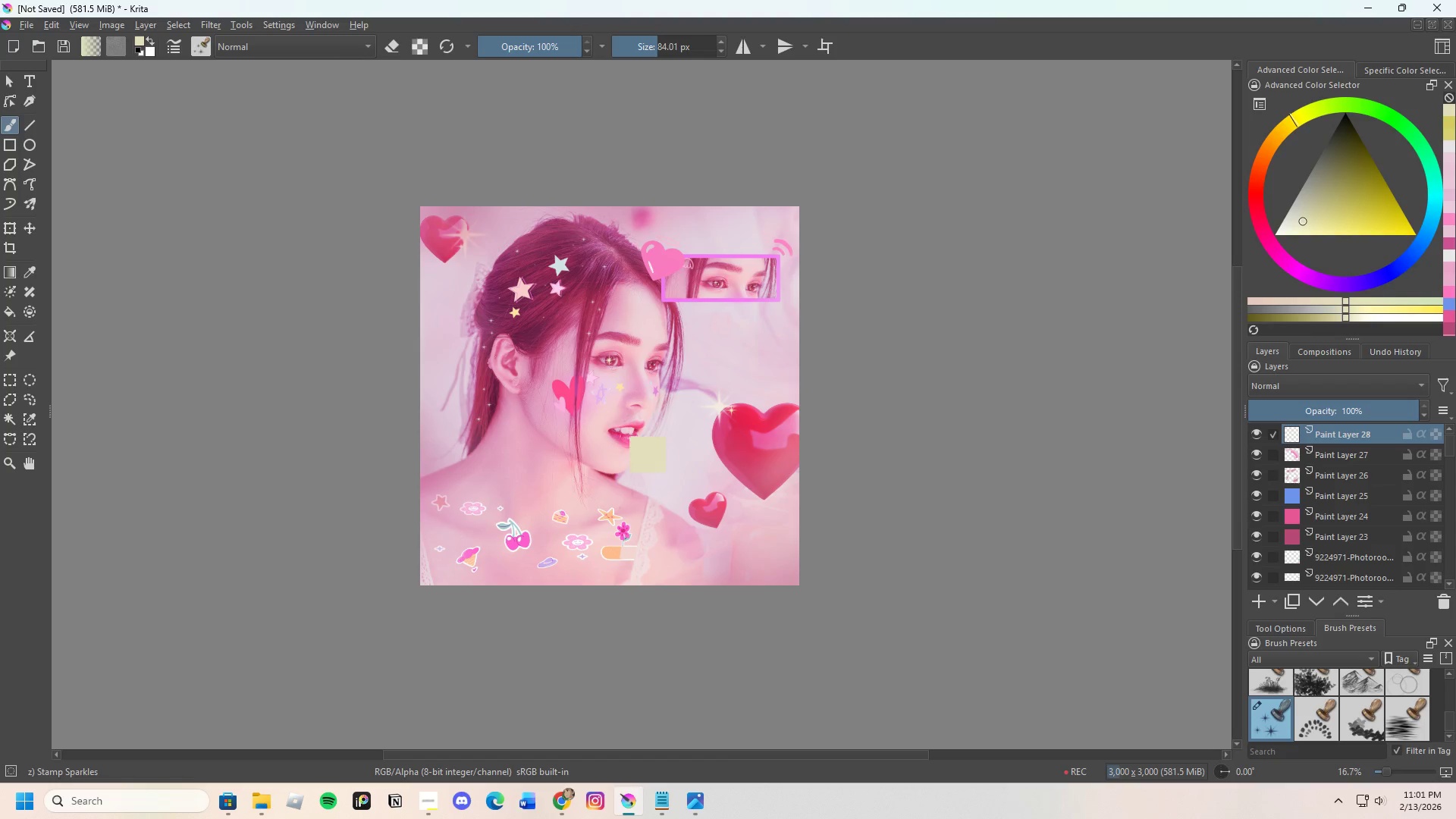 
key(Control+Z)
 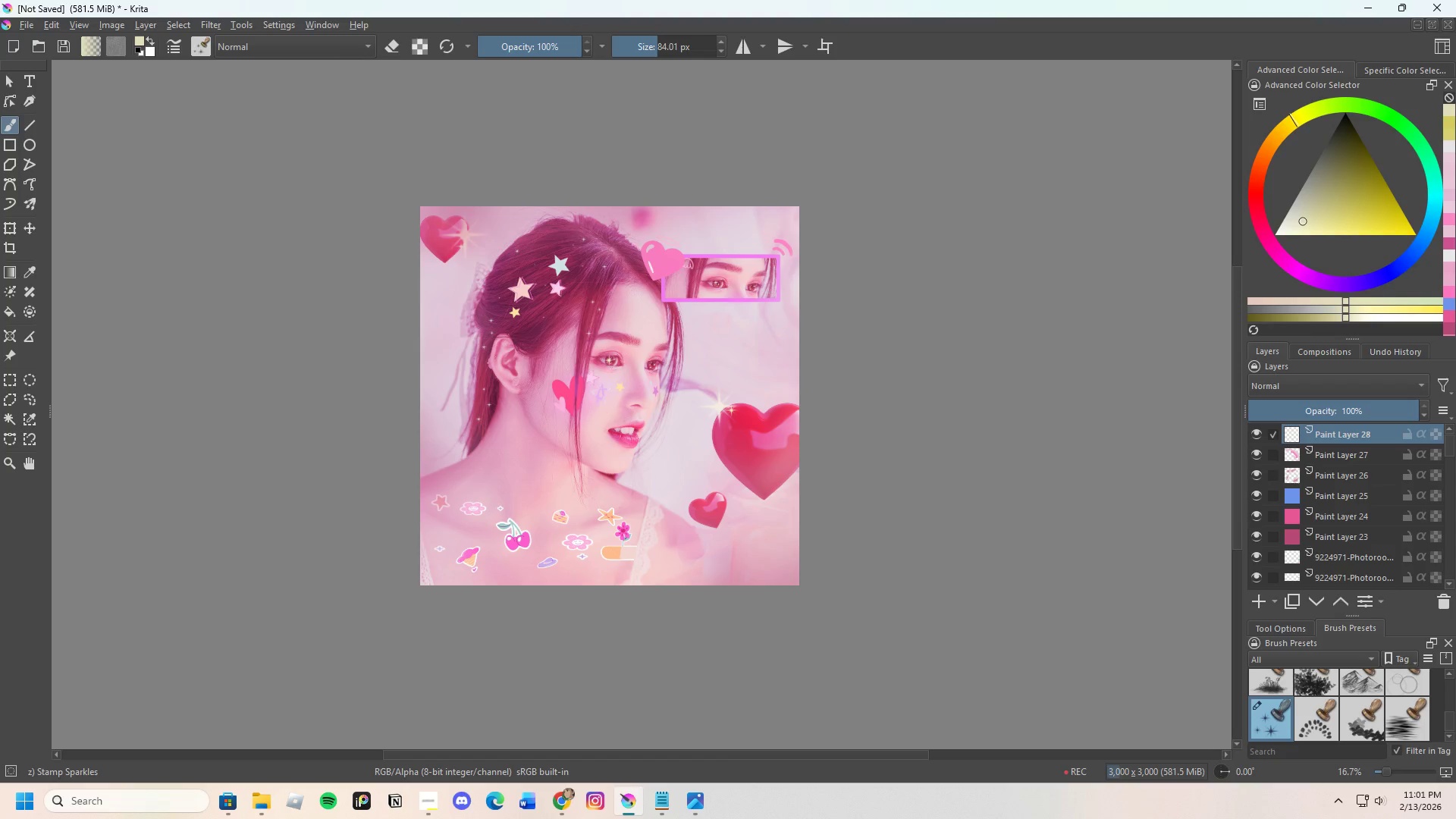 
key(Control+Z)
 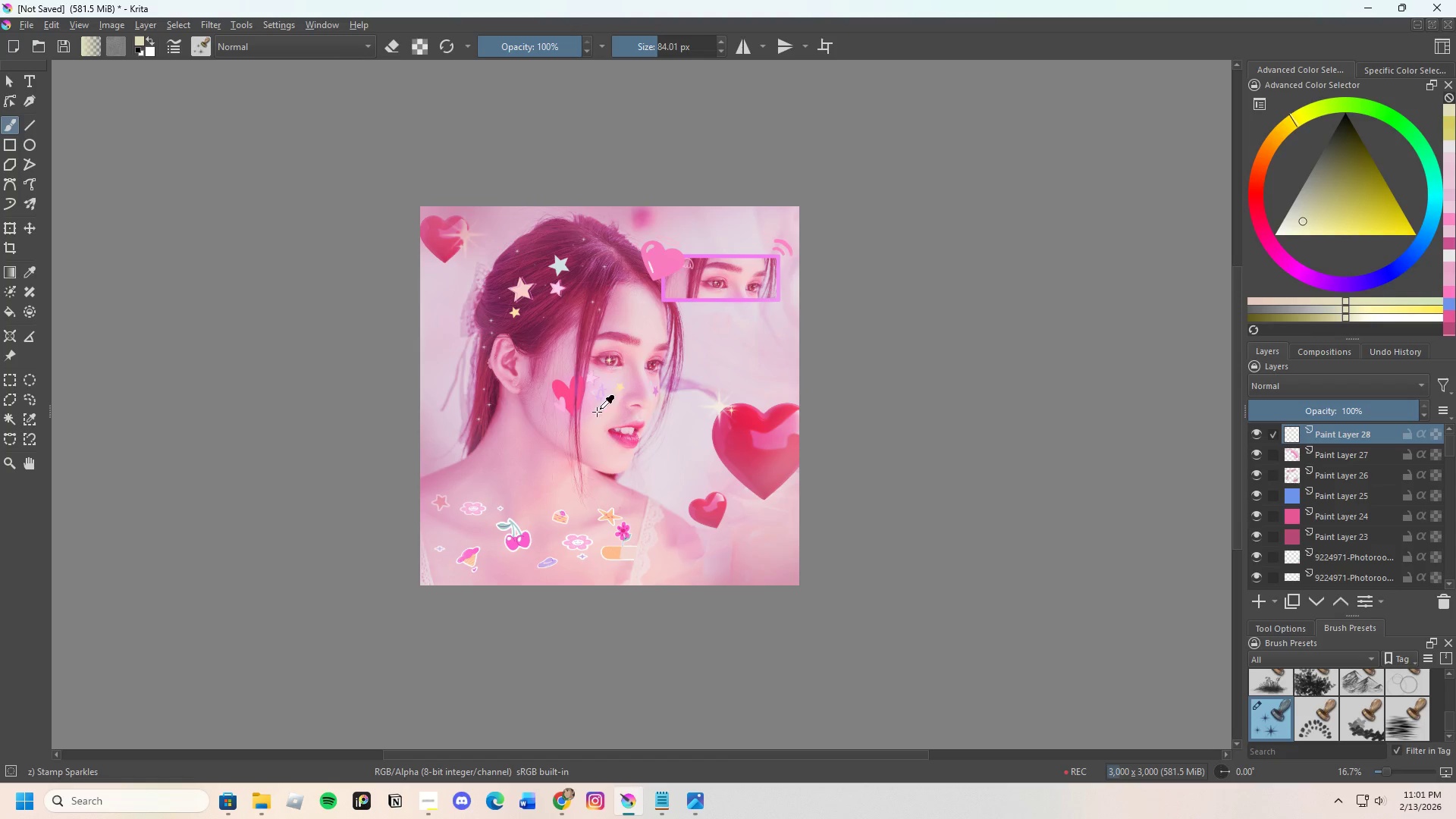 
key(Control+Z)
 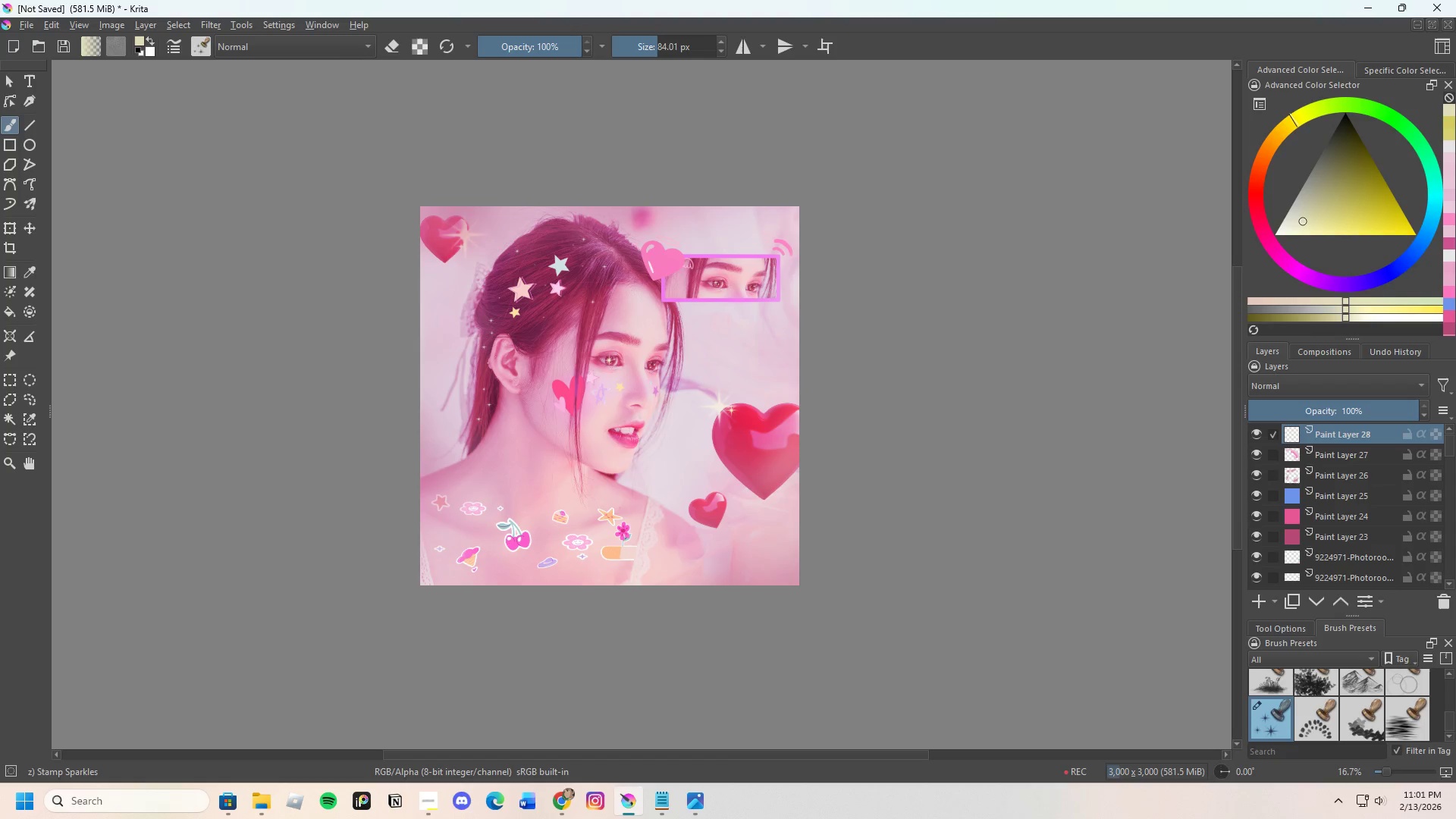 
key(Control+Z)
 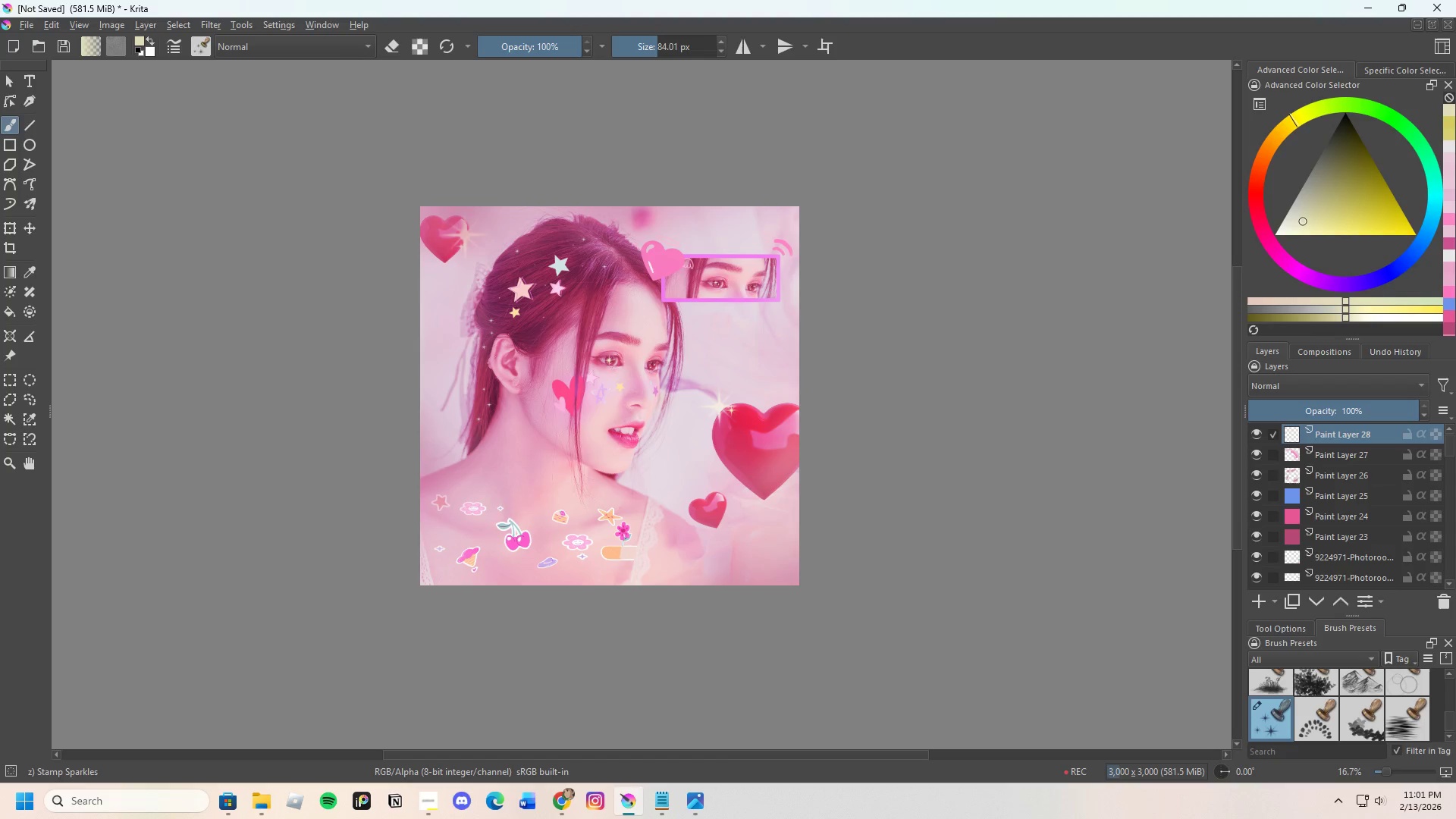 
key(Control+Z)
 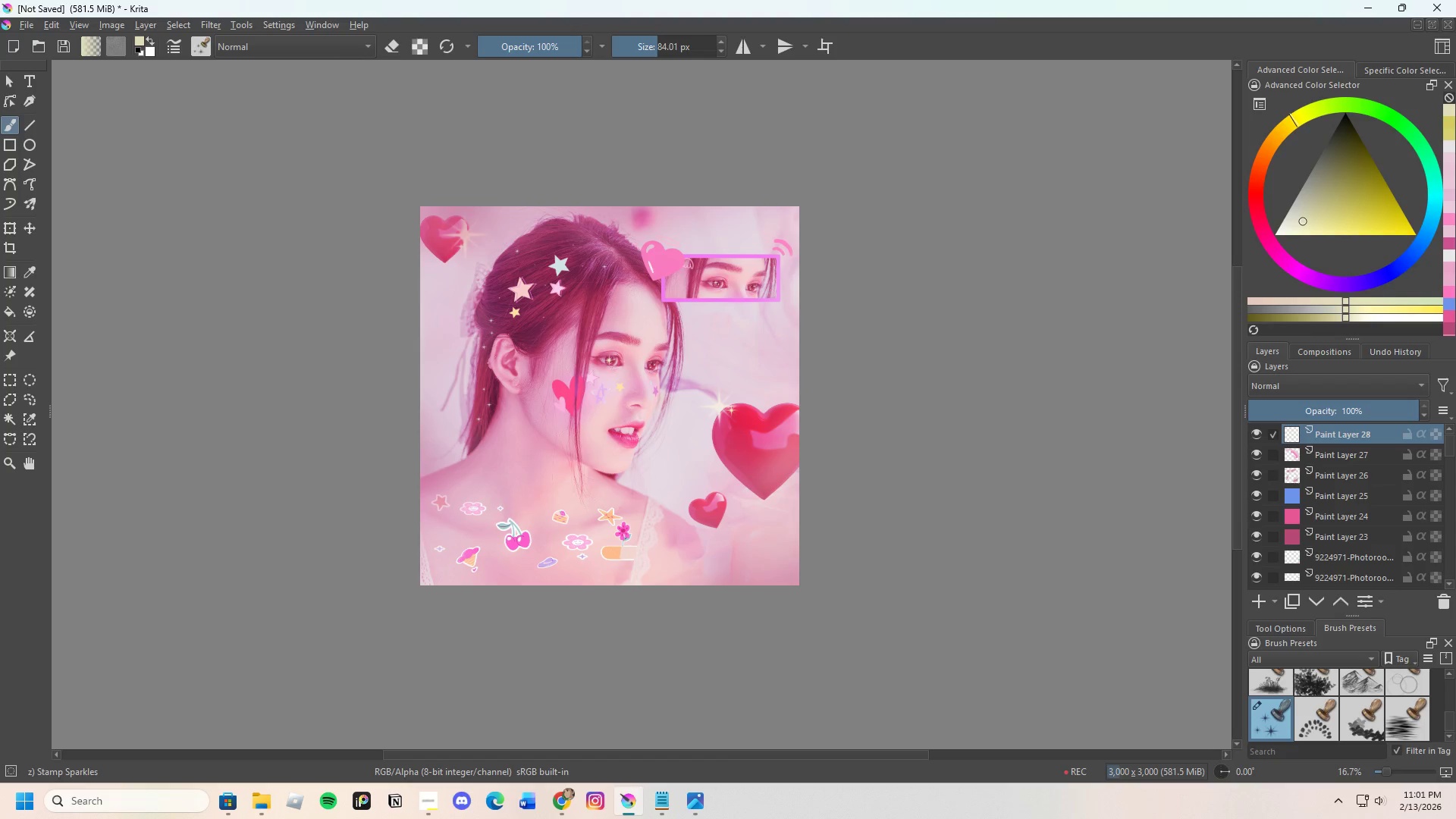 
key(Control+Z)
 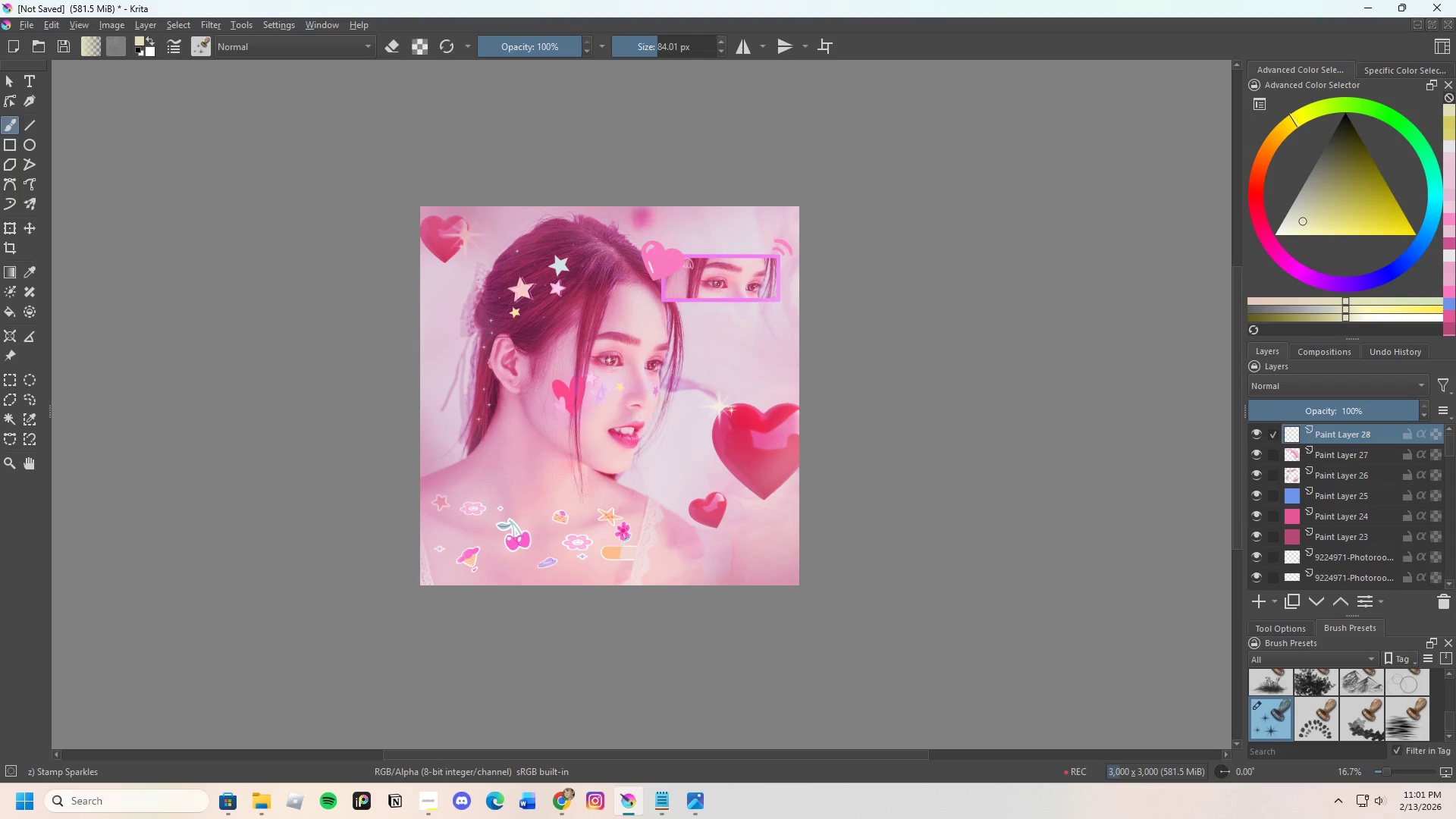 
key(Control+Z)
 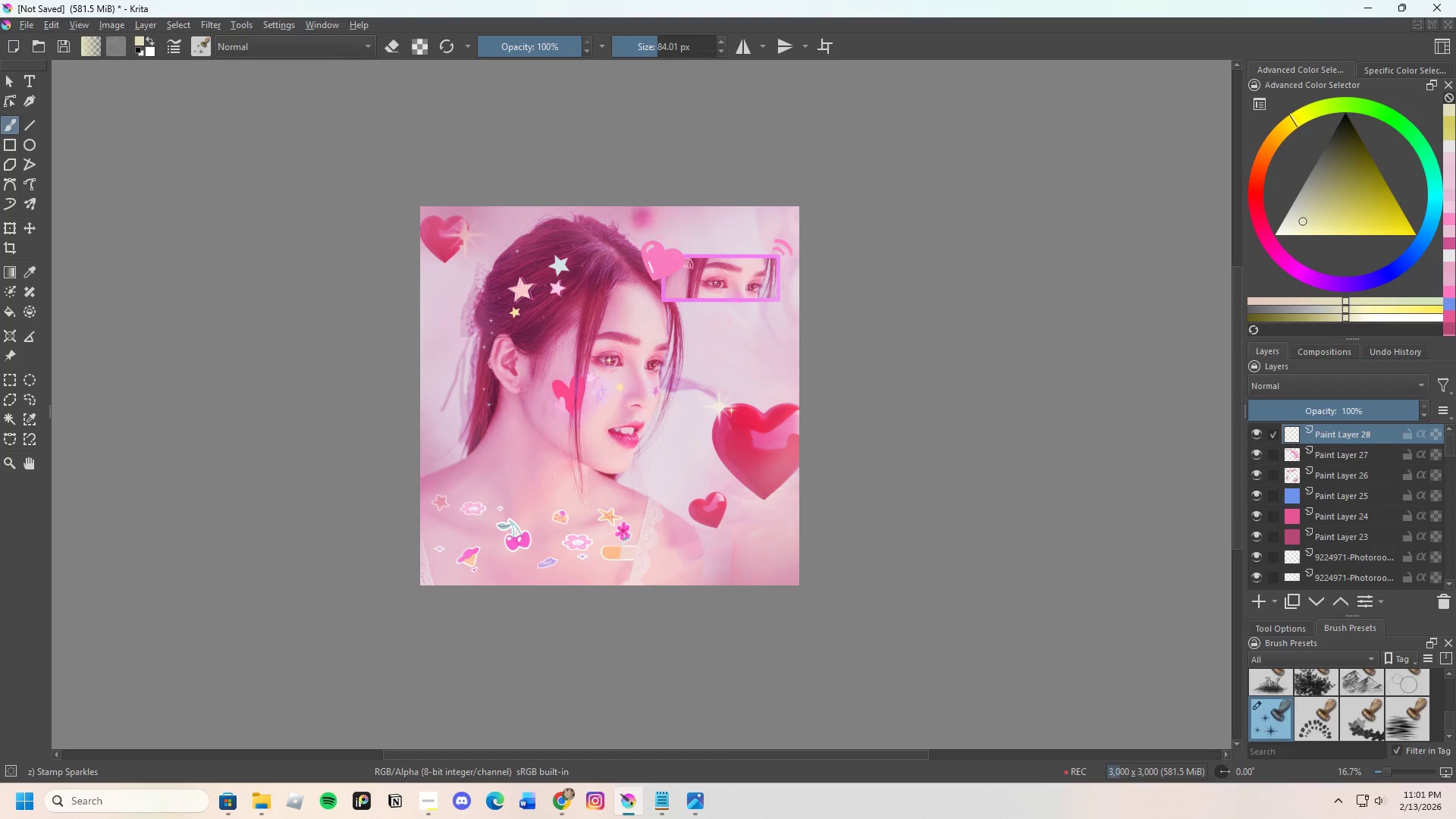 
key(Control+Z)
 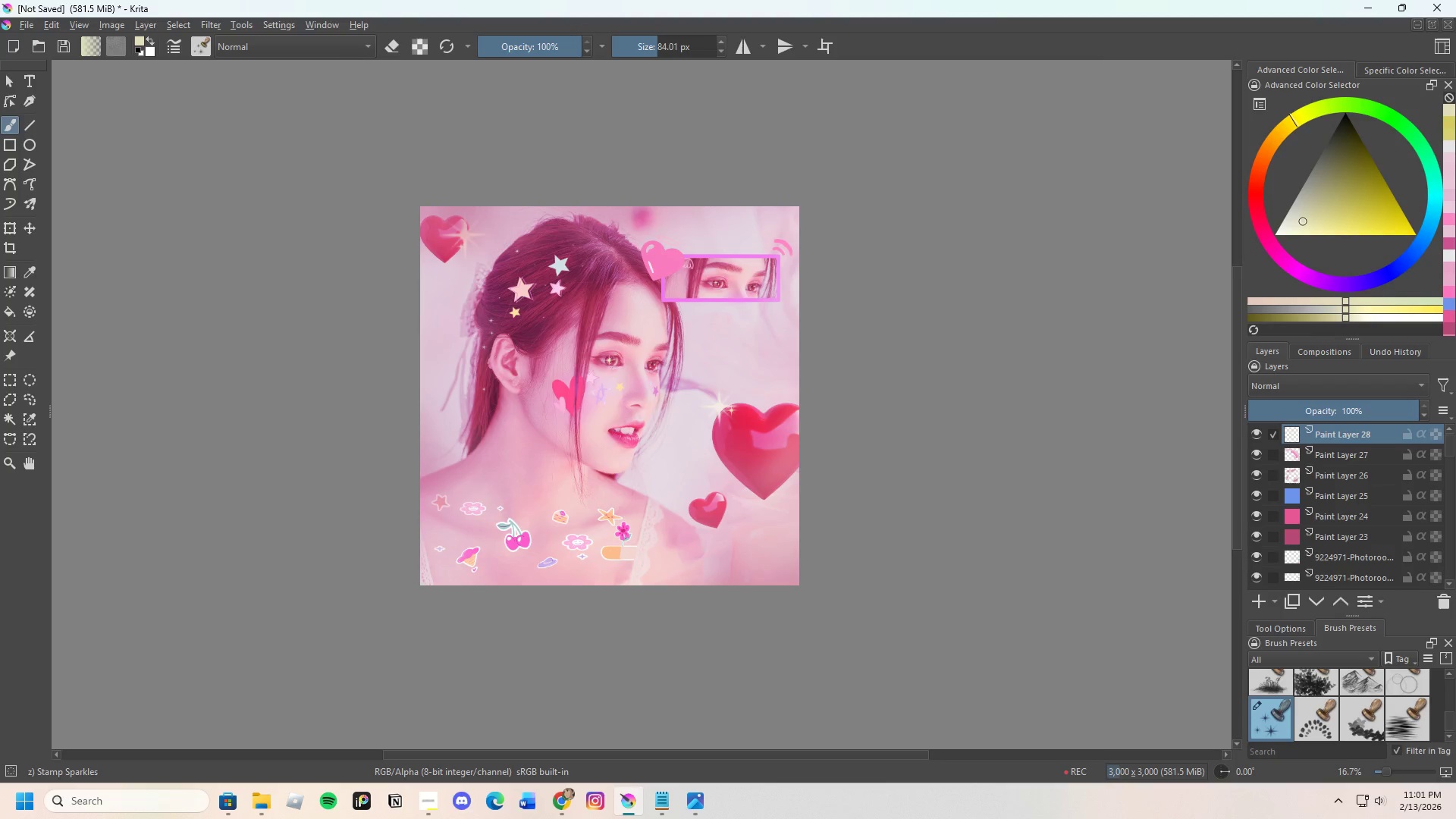 
scroll: coordinate [491, 399], scroll_direction: up, amount: 2.0
 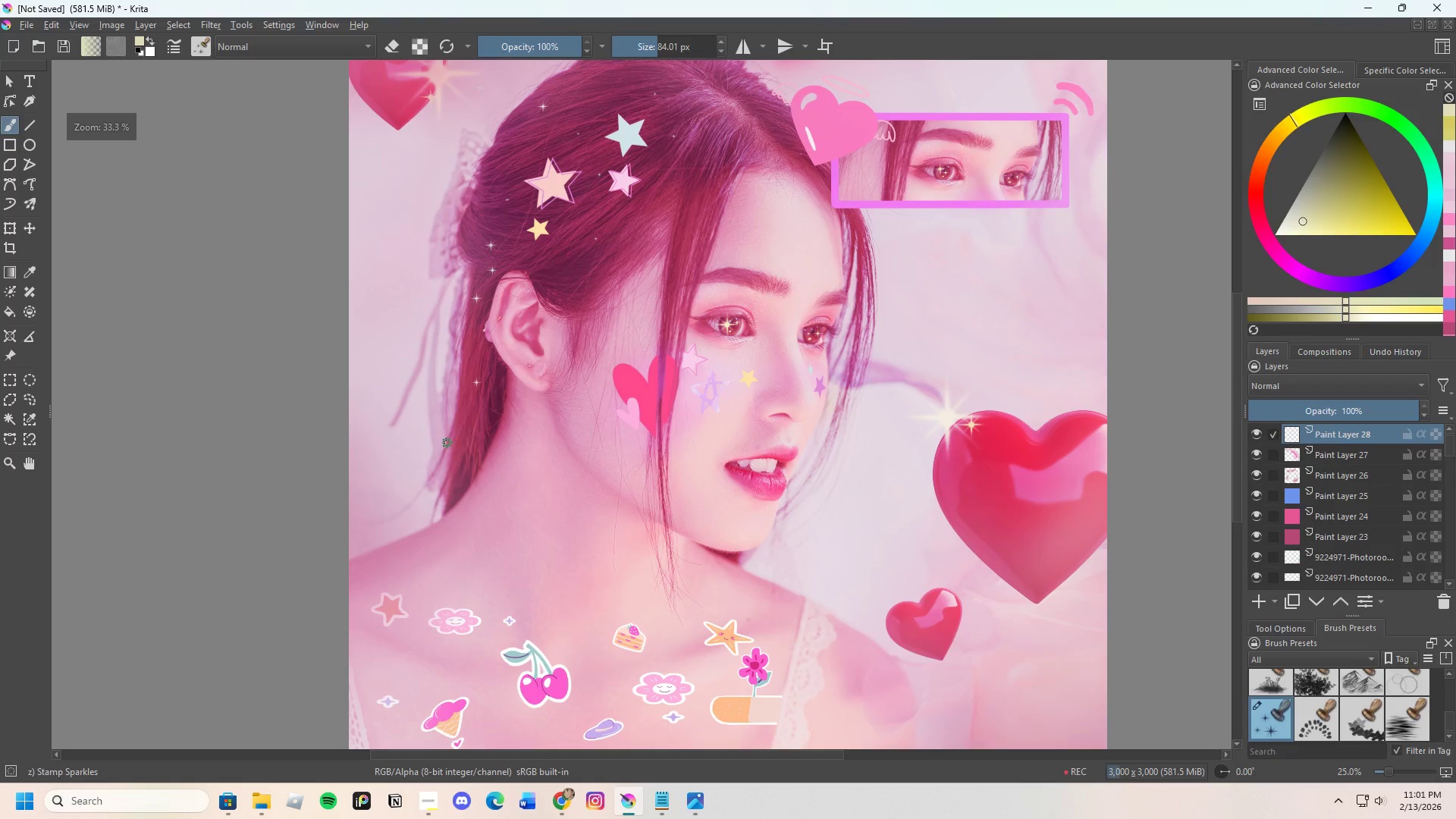 
left_click([449, 441])
 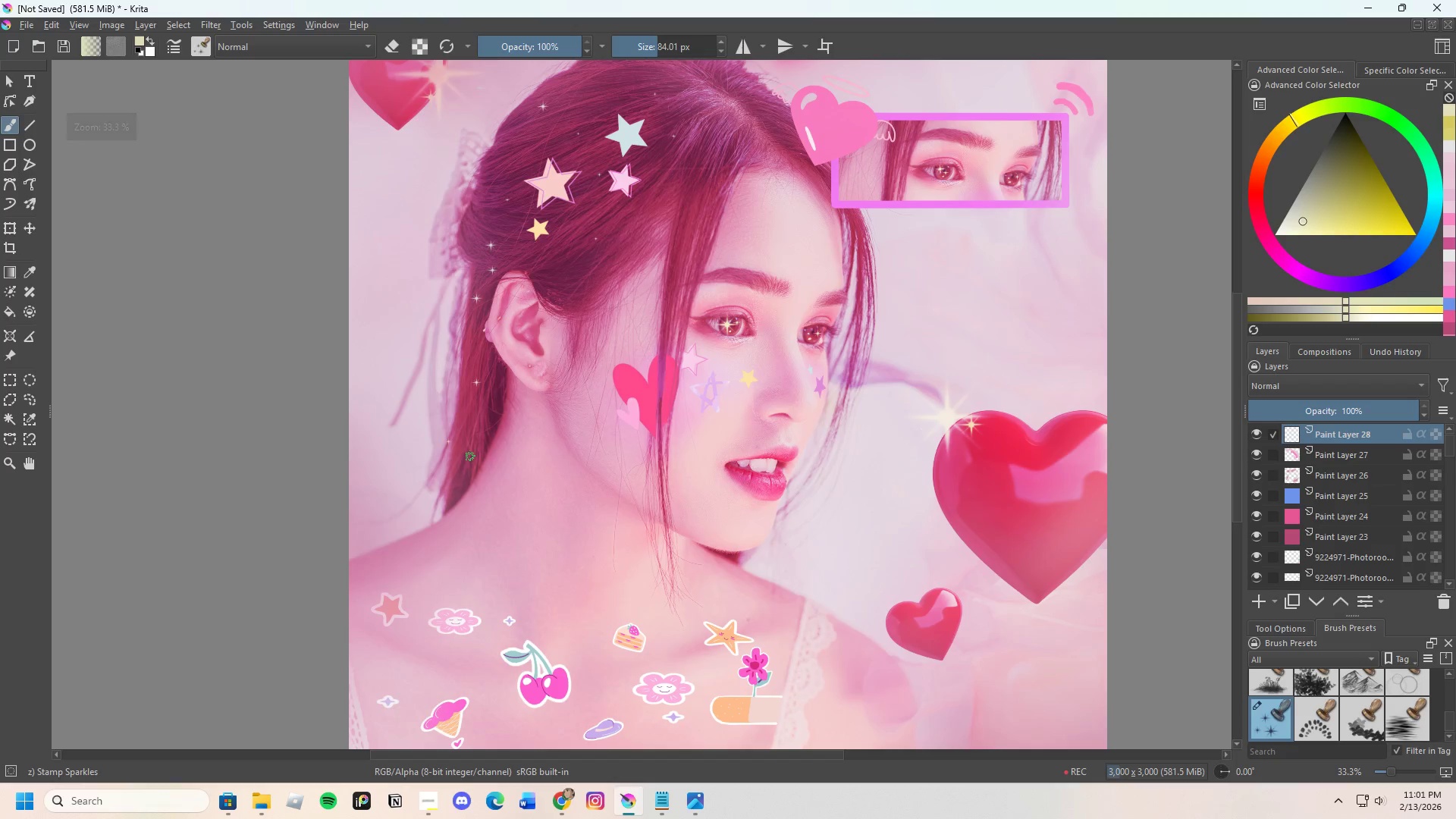 
left_click([471, 455])
 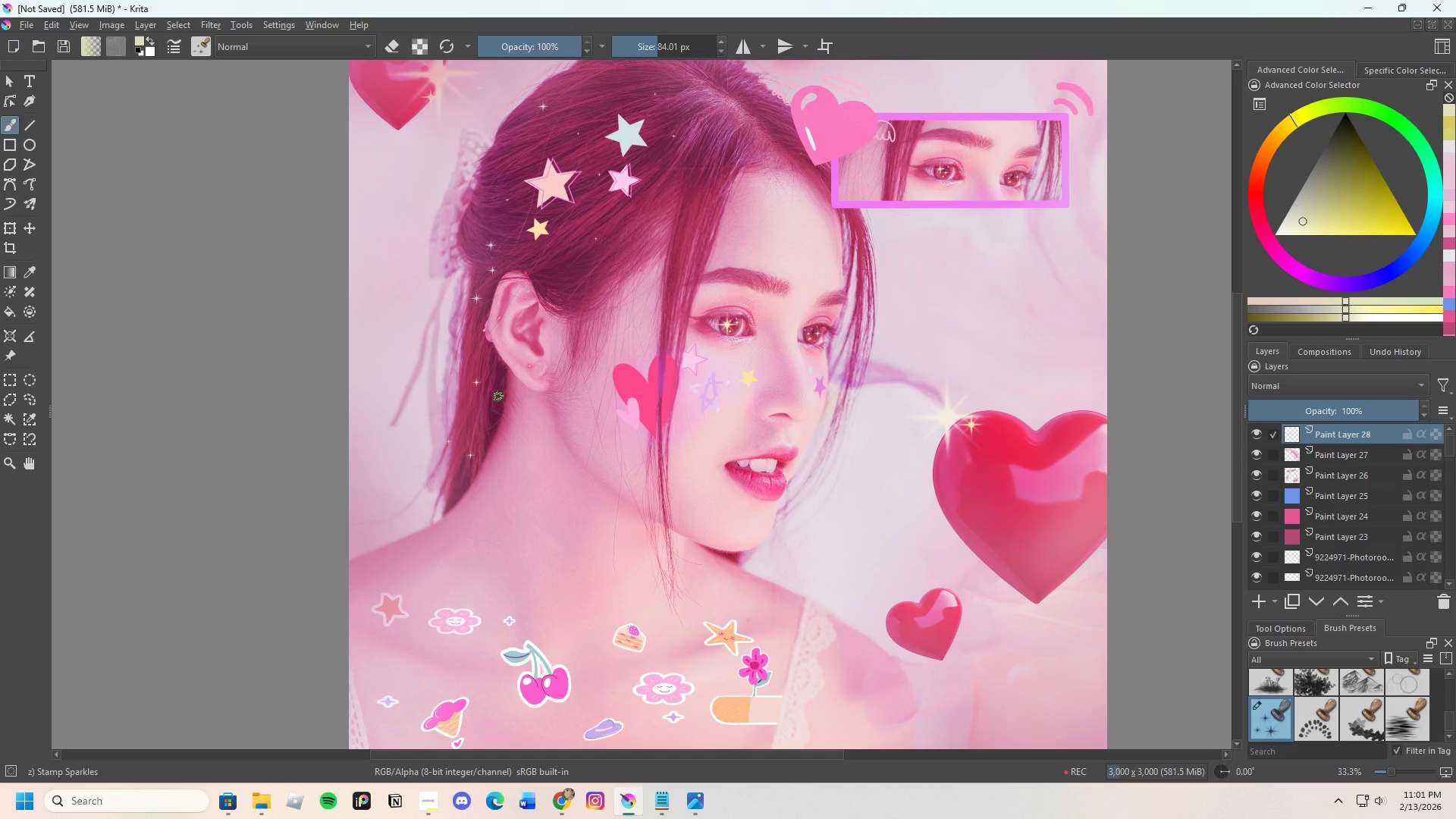 
scroll: coordinate [584, 235], scroll_direction: none, amount: 0.0
 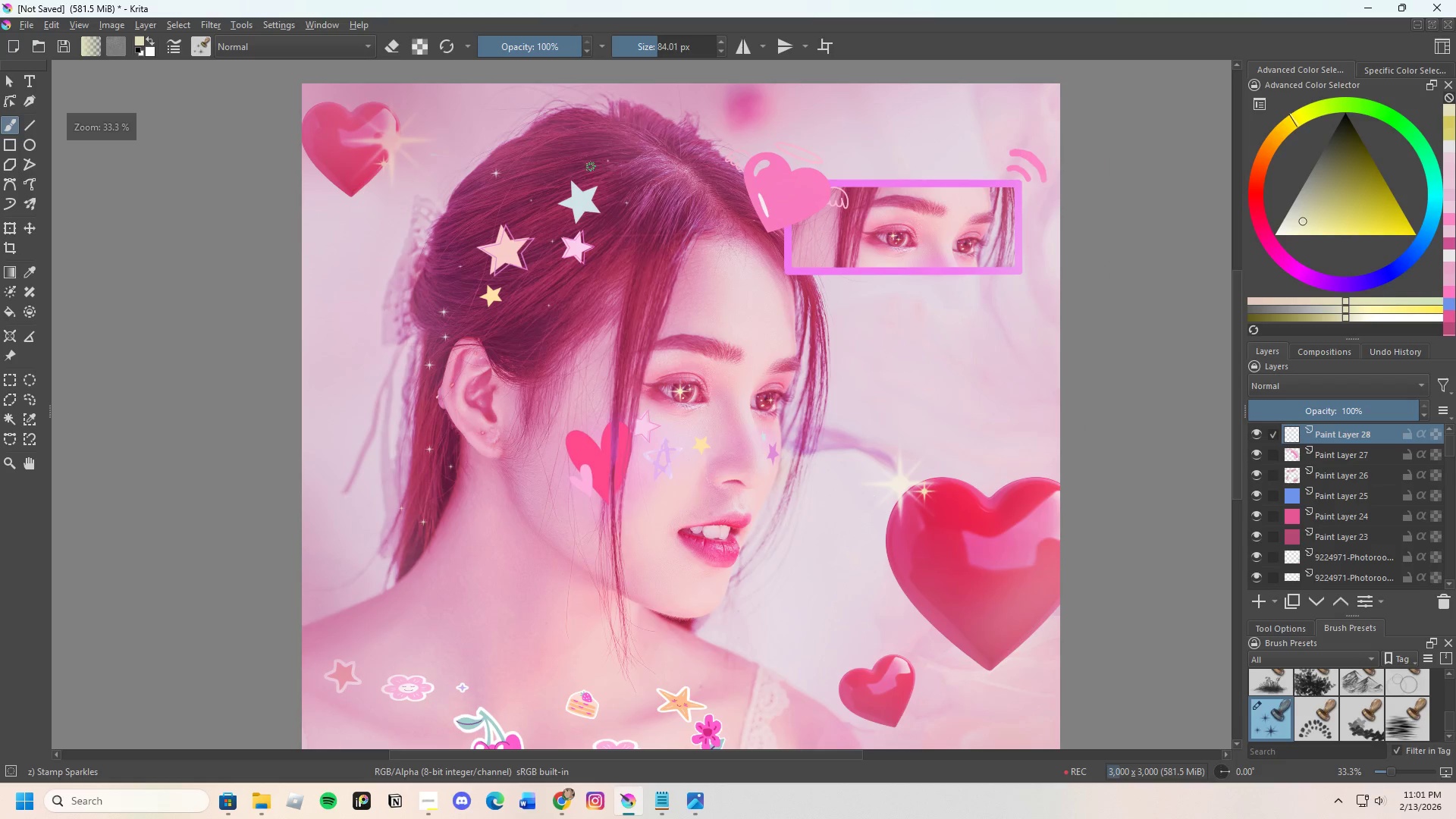 
left_click([553, 146])
 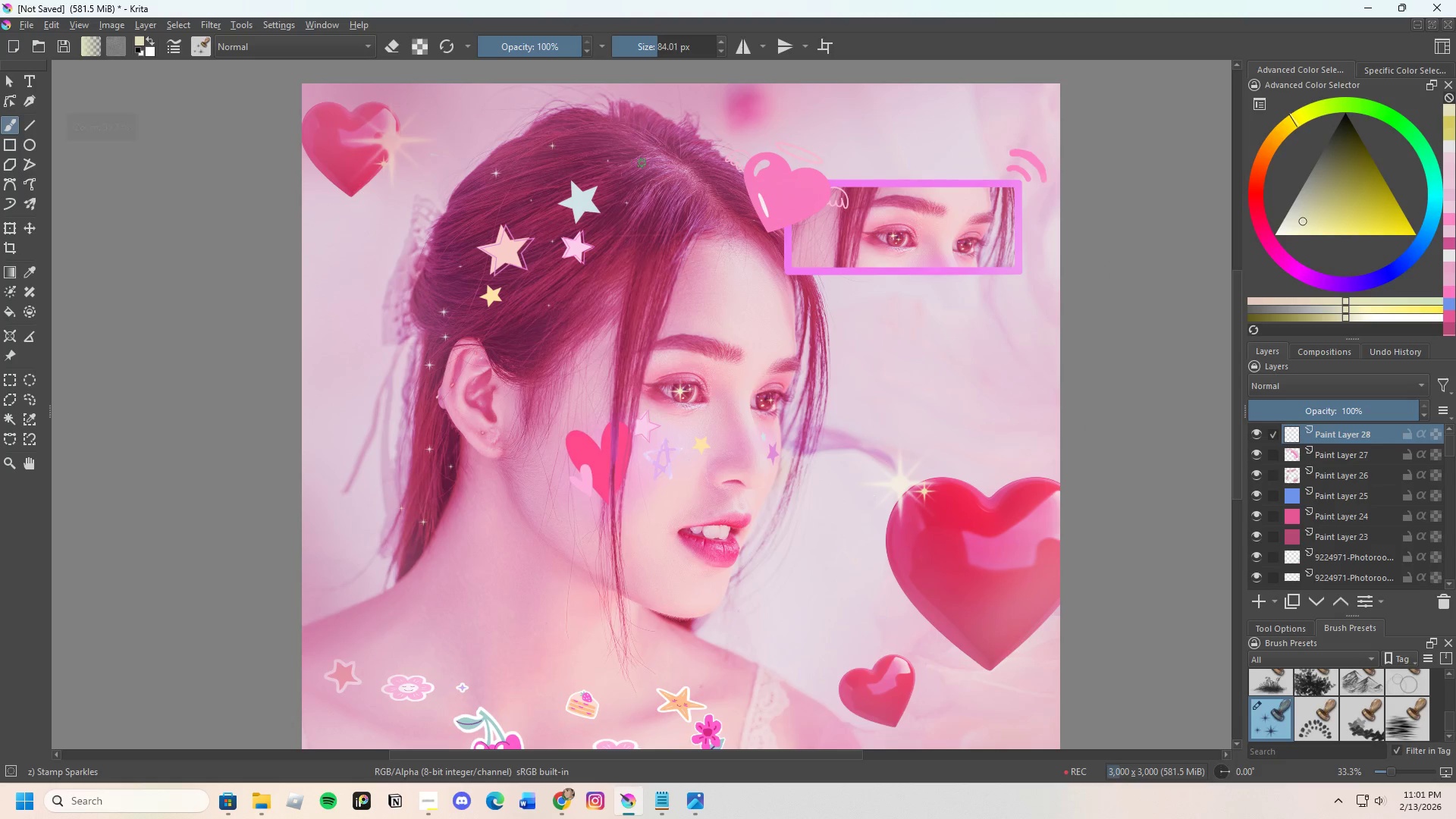 
left_click([651, 163])
 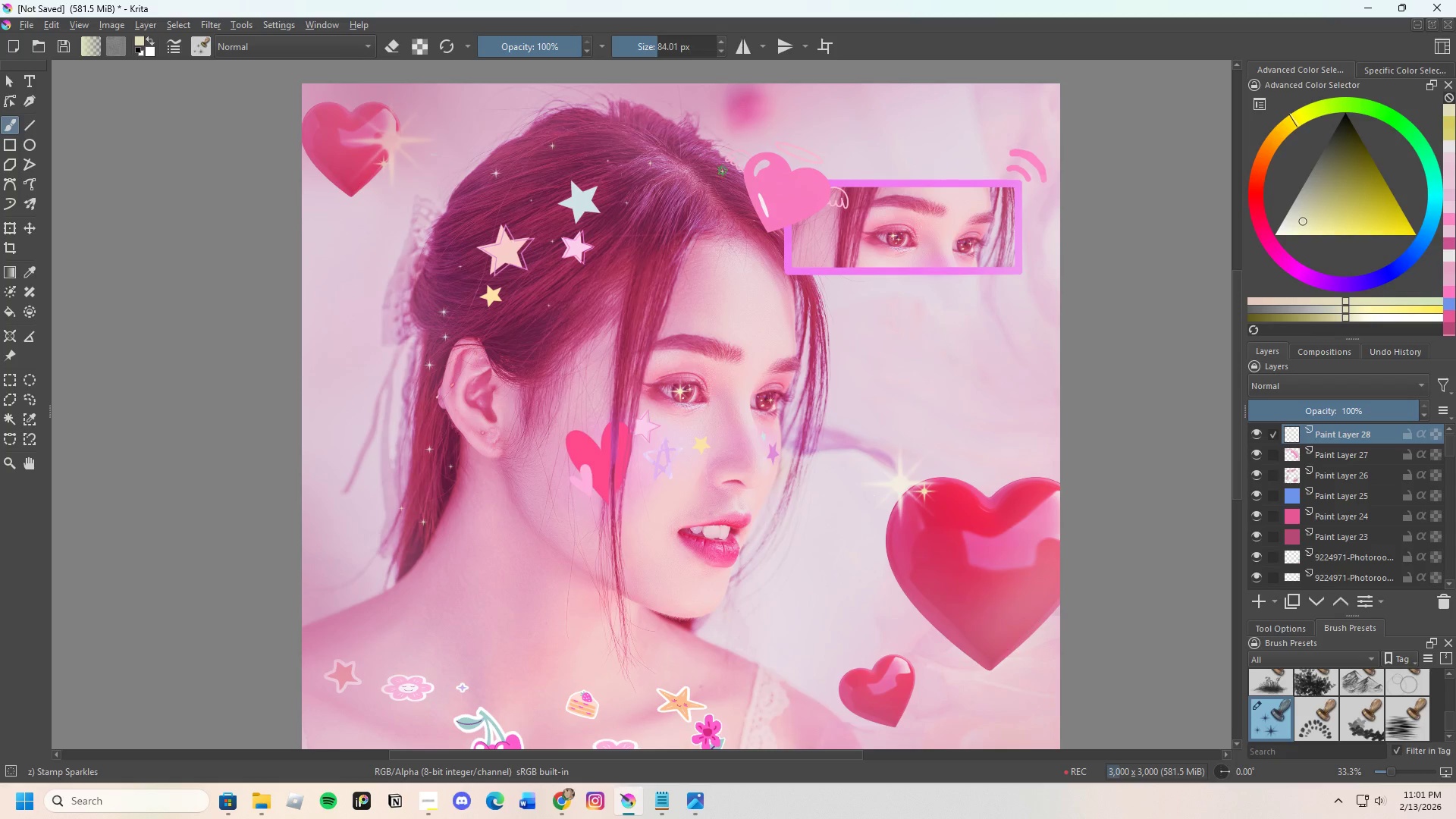 
double_click([689, 134])
 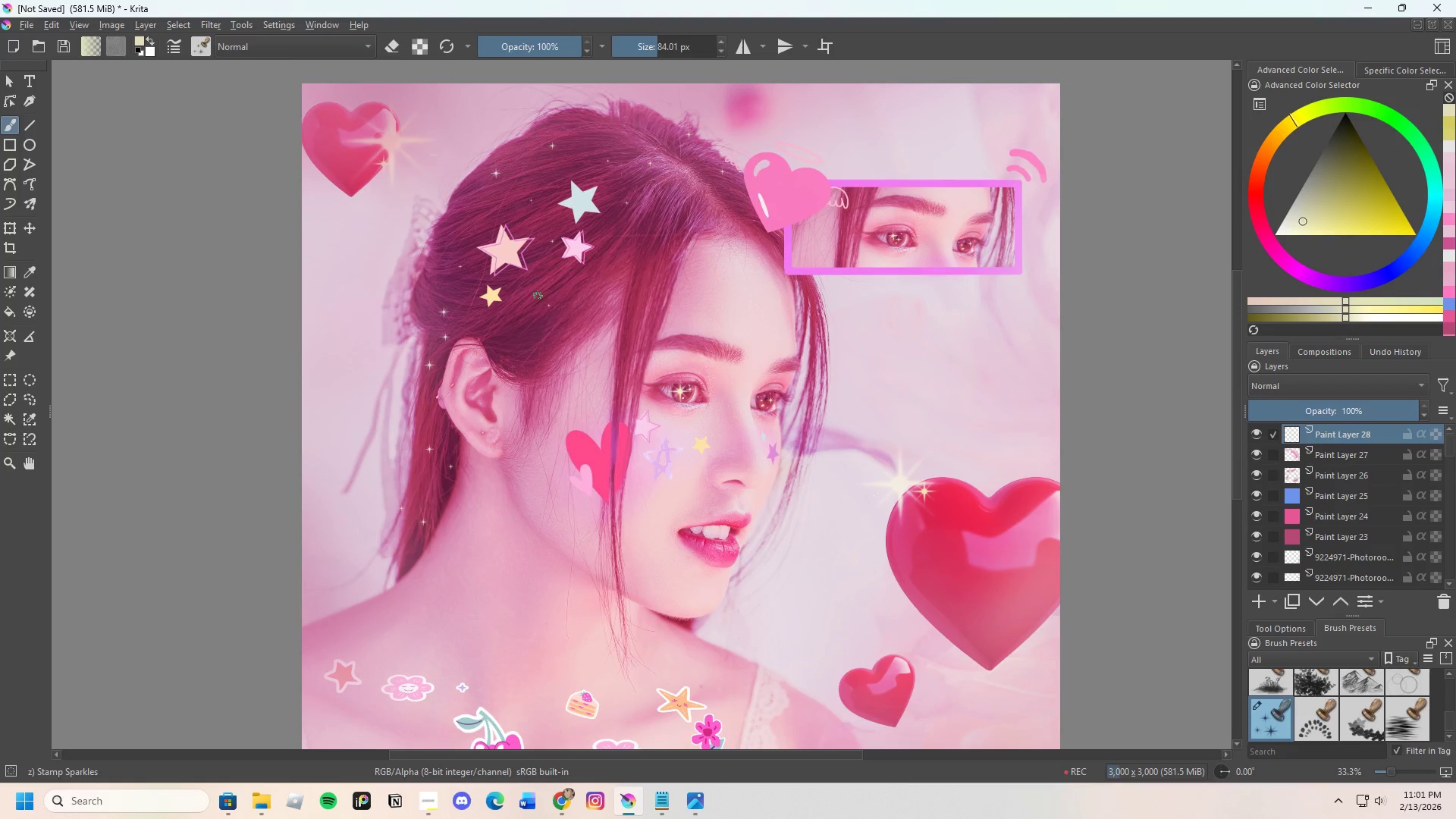 
scroll: coordinate [716, 378], scroll_direction: down, amount: 2.0
 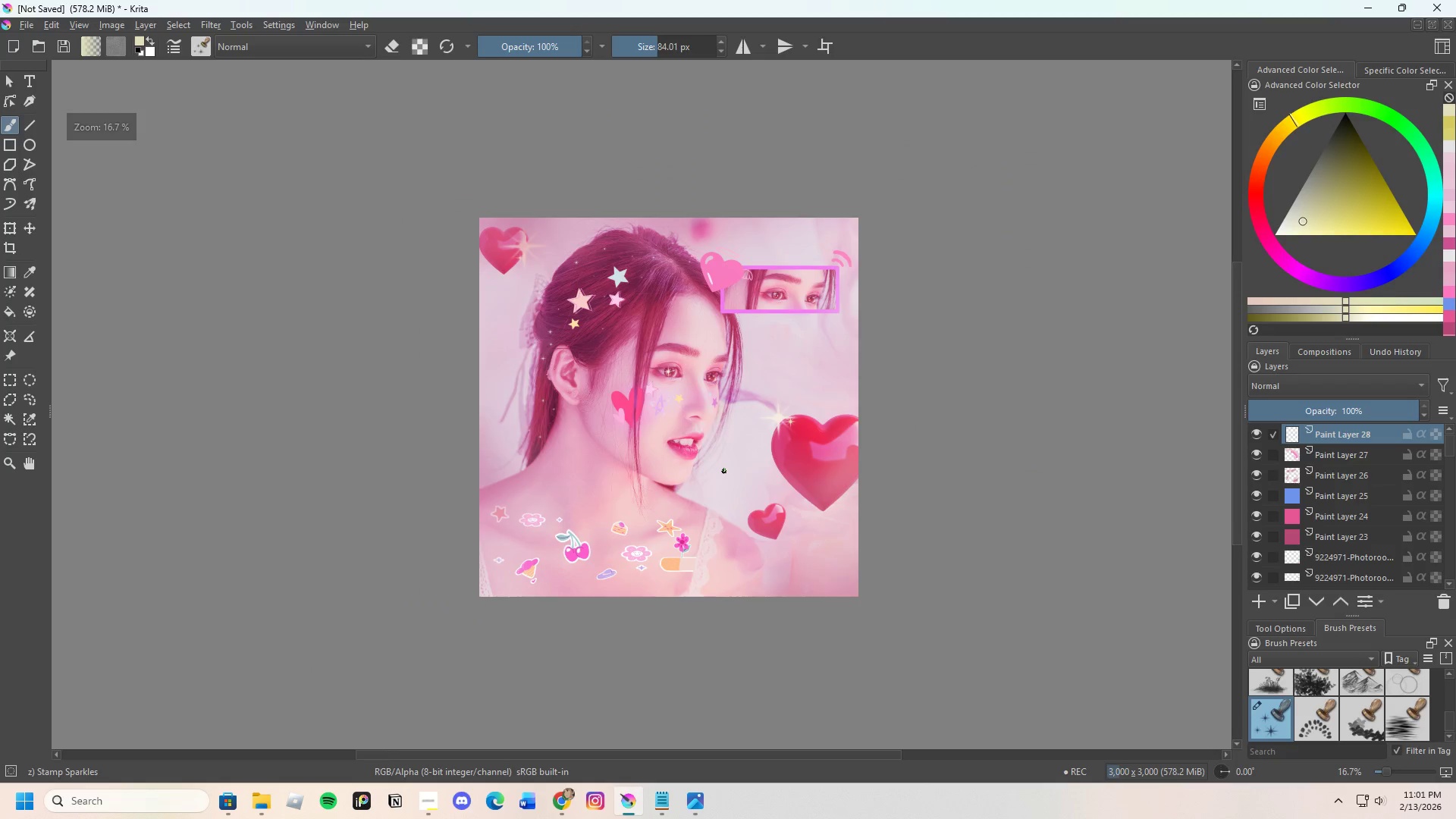 
scroll: coordinate [682, 391], scroll_direction: up, amount: 3.0
 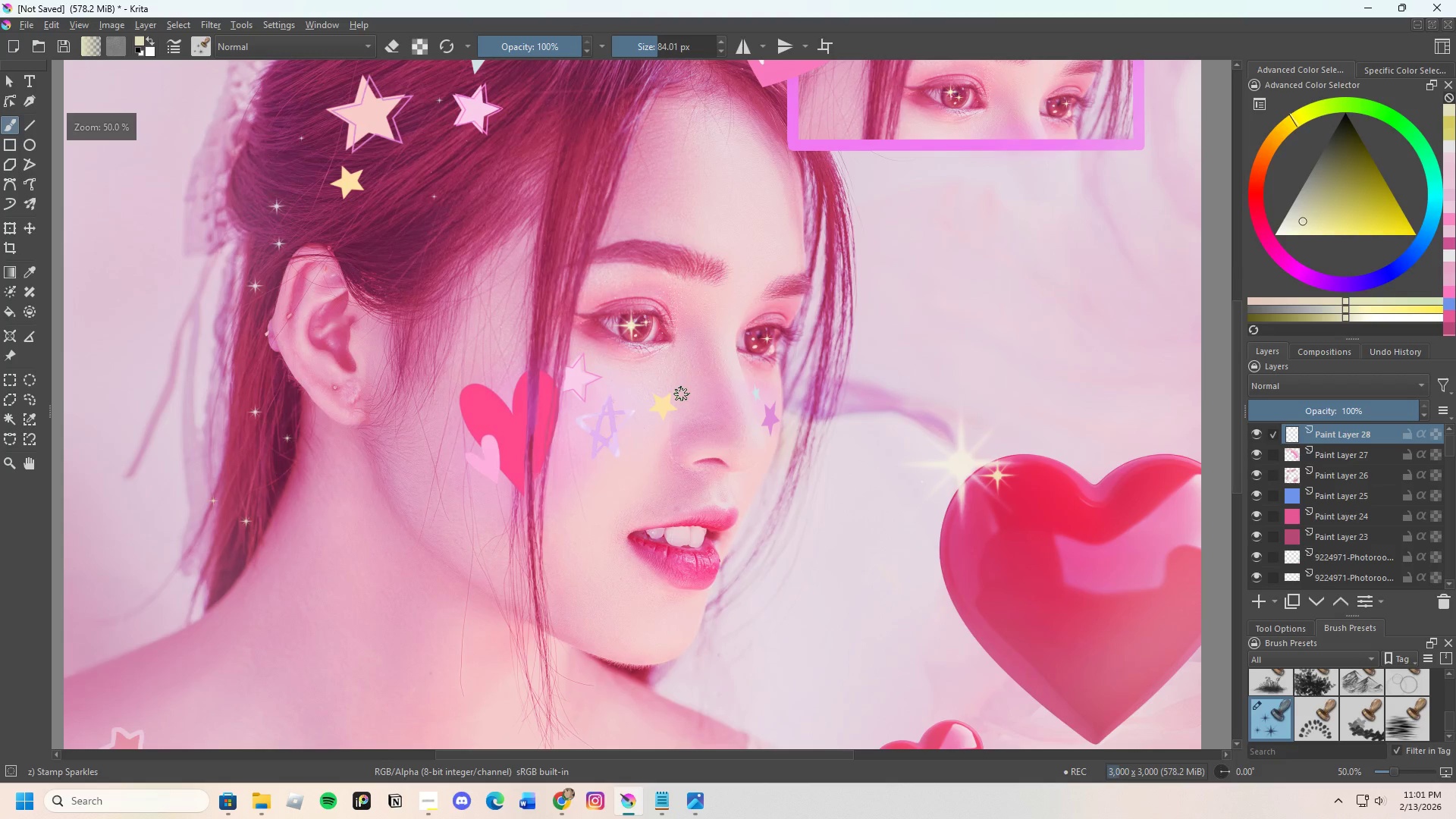 
scroll: coordinate [680, 394], scroll_direction: down, amount: 3.0
 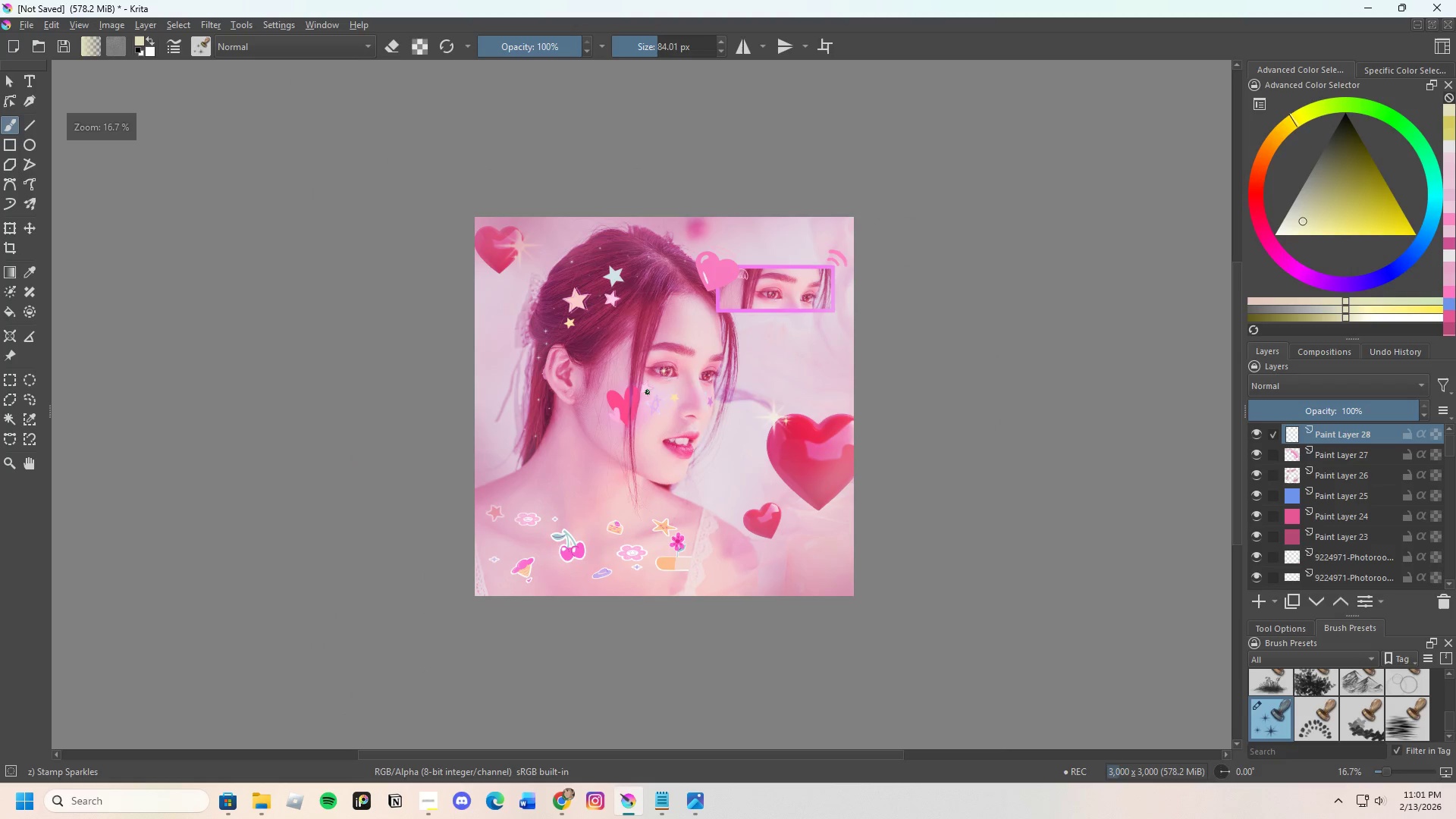 
scroll: coordinate [485, 330], scroll_direction: up, amount: 3.0
 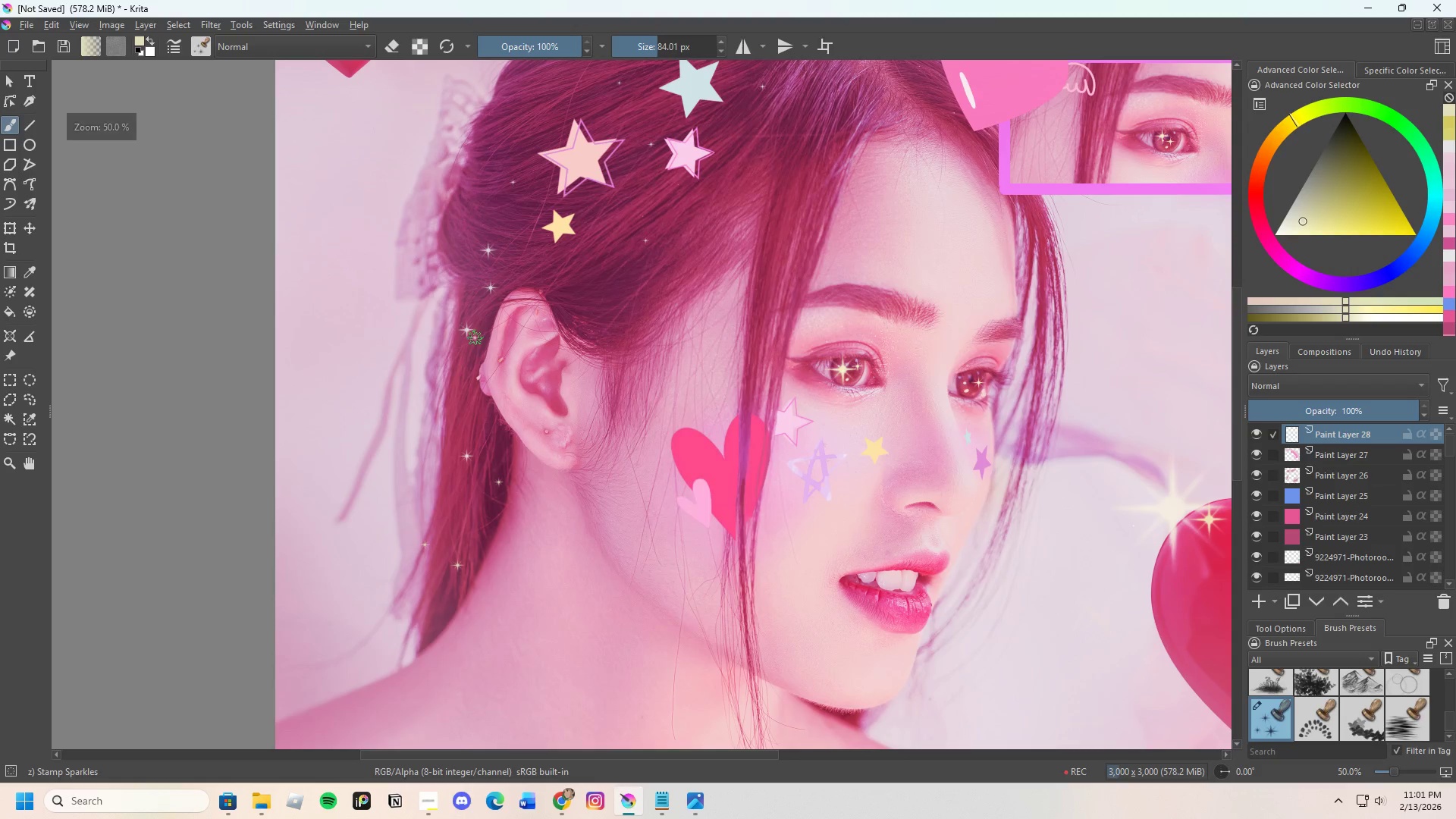 
double_click([482, 327])
 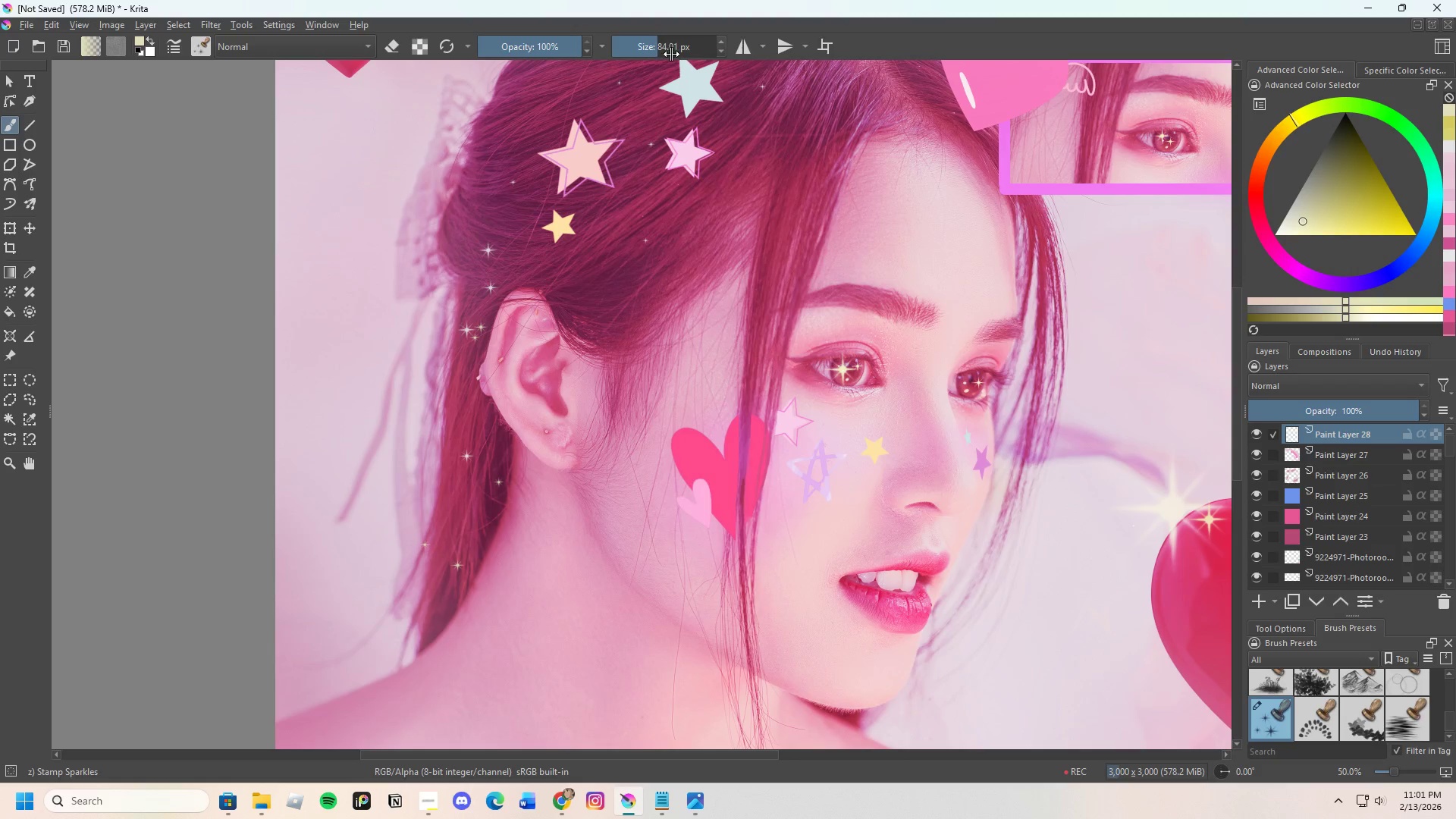 
left_click_drag(start_coordinate=[661, 46], to_coordinate=[655, 49])
 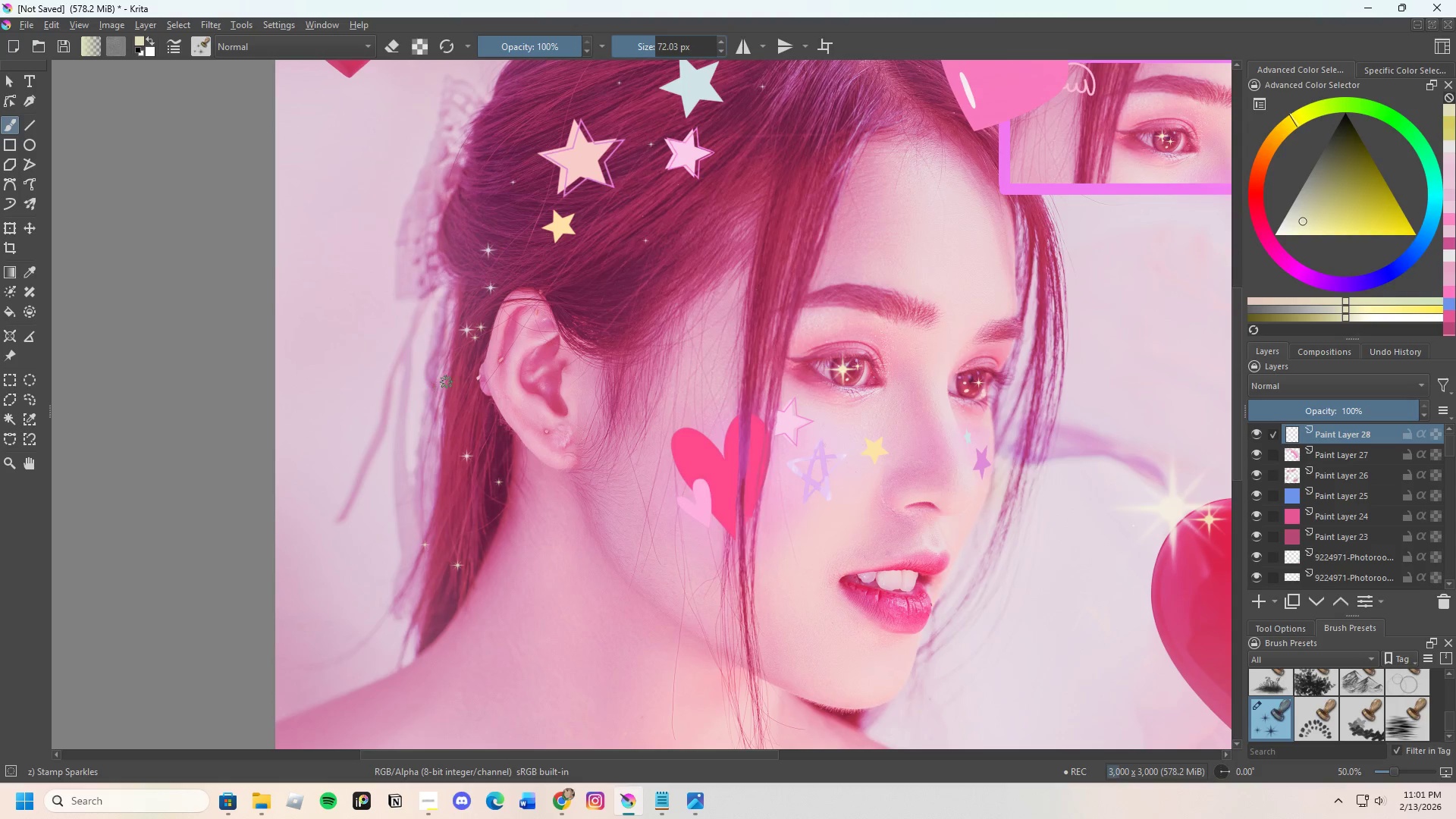 
left_click_drag(start_coordinate=[471, 364], to_coordinate=[471, 359])
 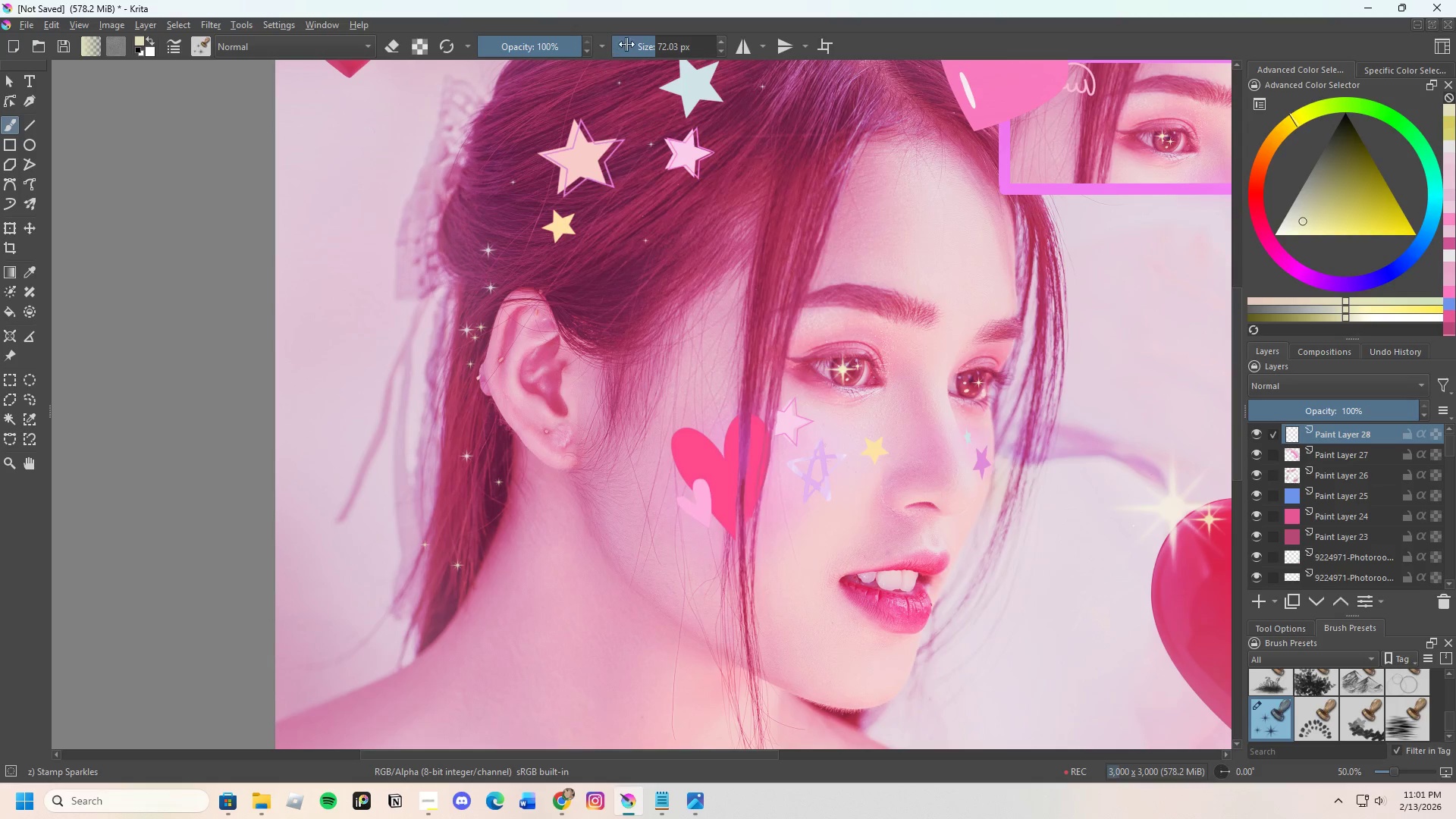 
left_click_drag(start_coordinate=[640, 39], to_coordinate=[632, 47])
 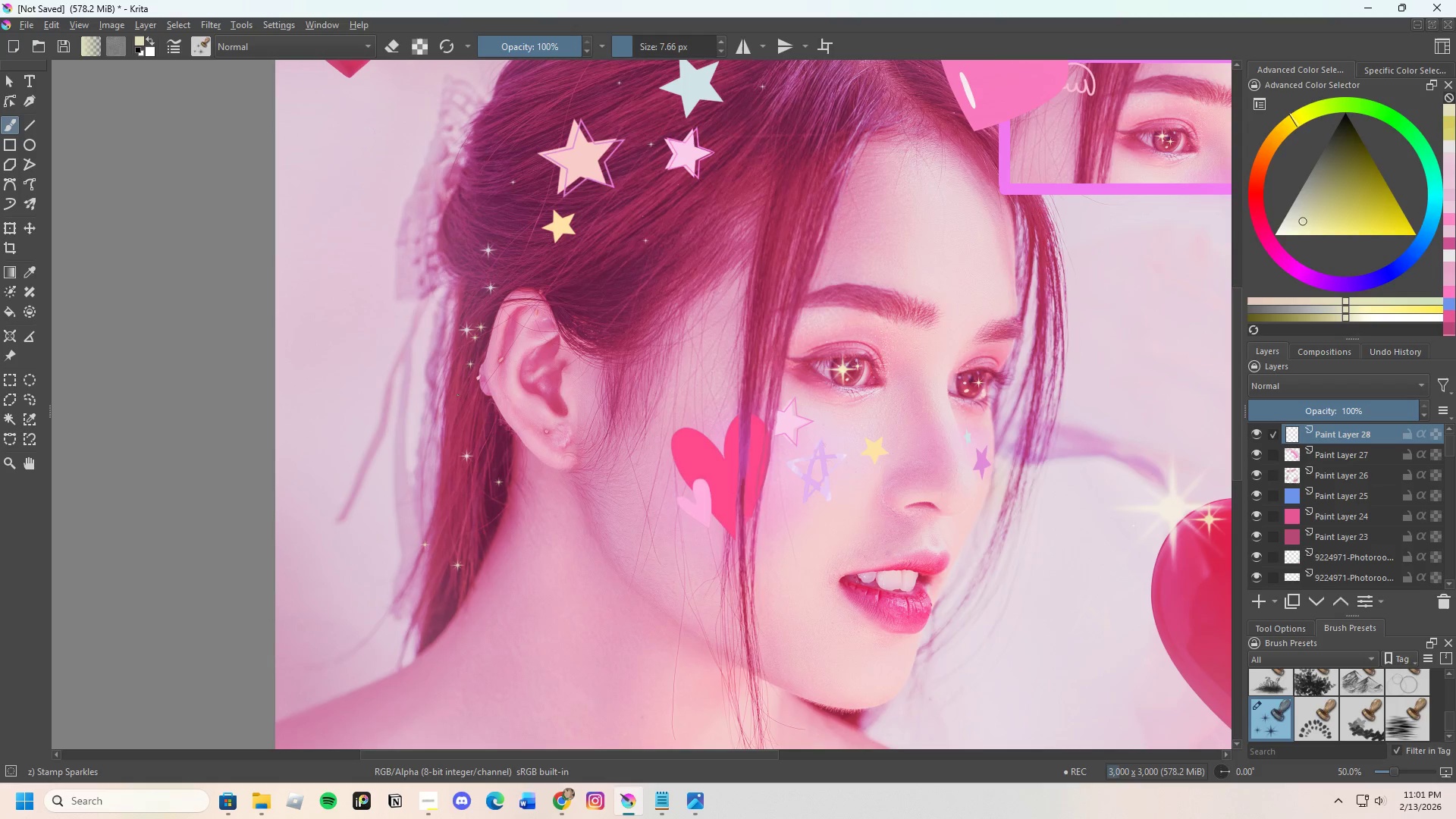 
double_click([472, 407])
 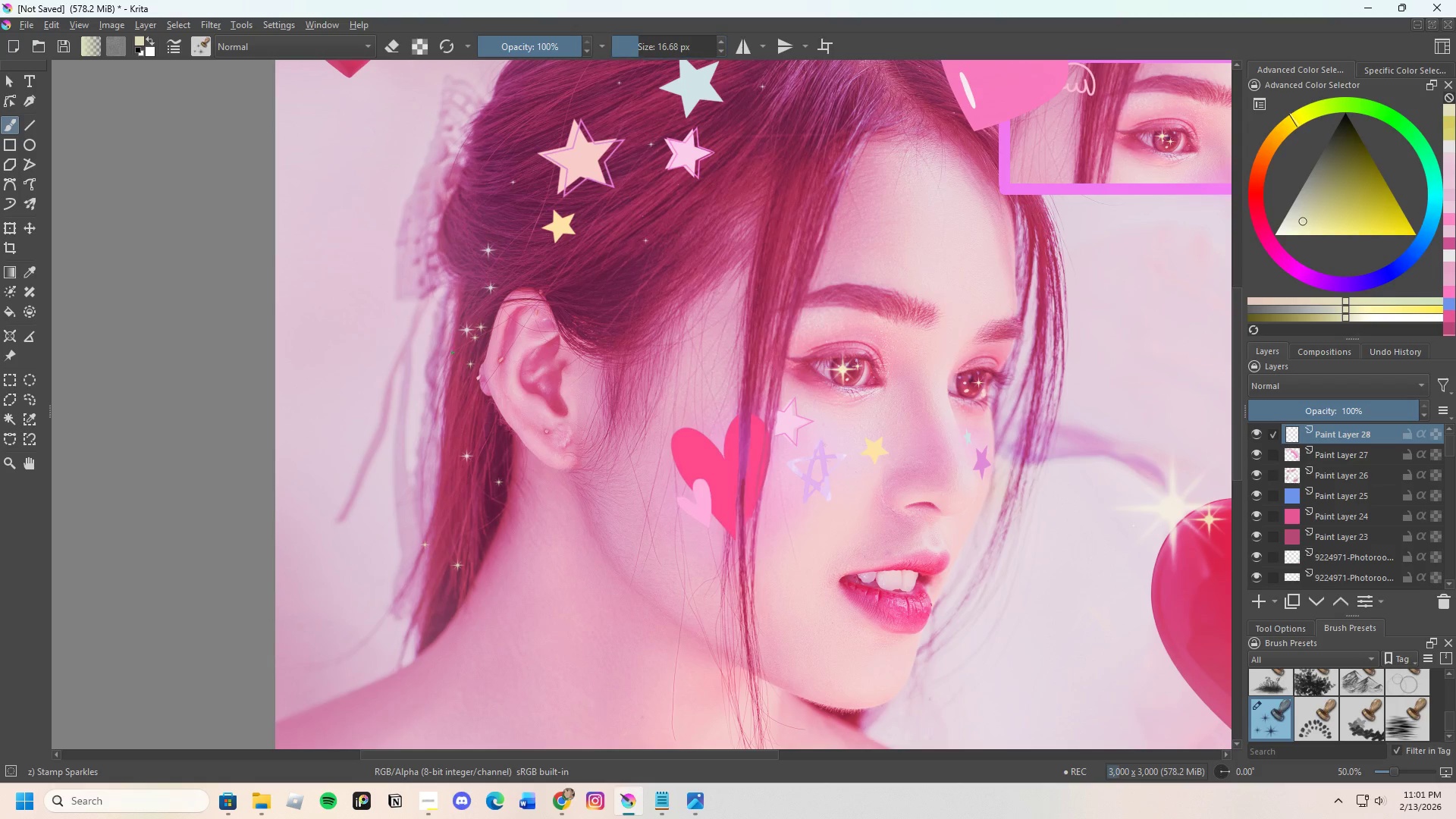 
double_click([478, 306])
 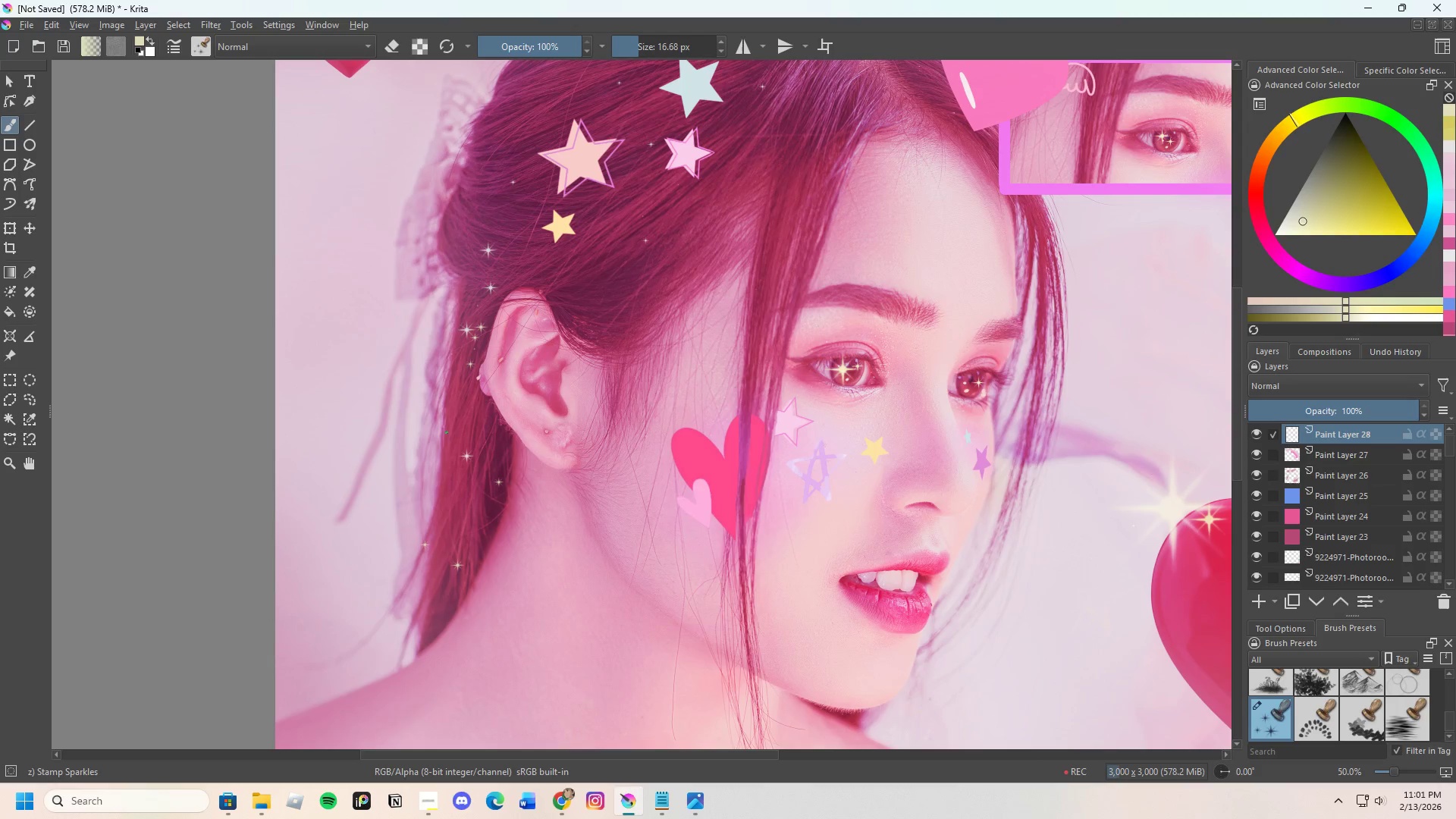 
double_click([476, 437])
 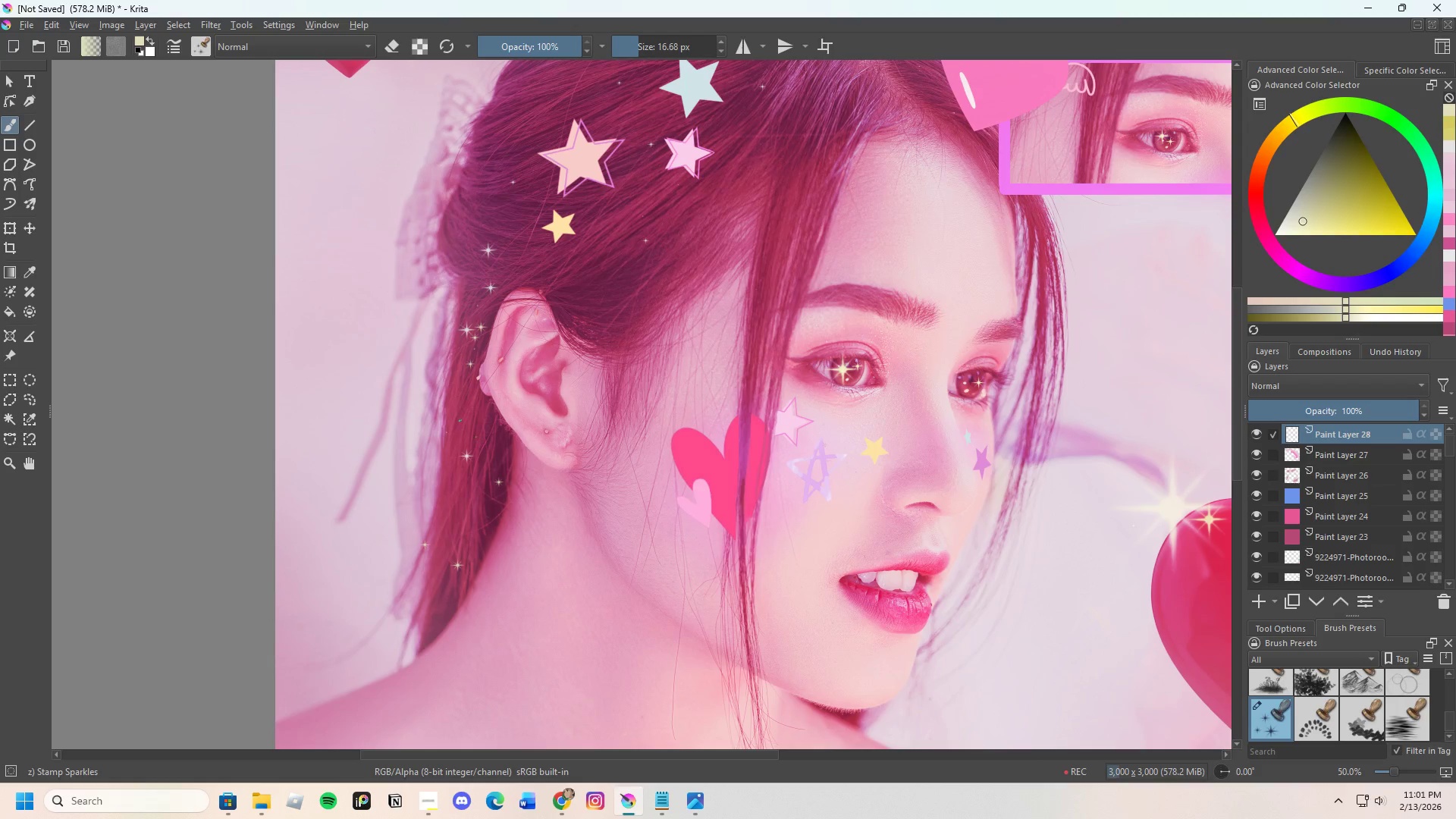 
triple_click([460, 419])
 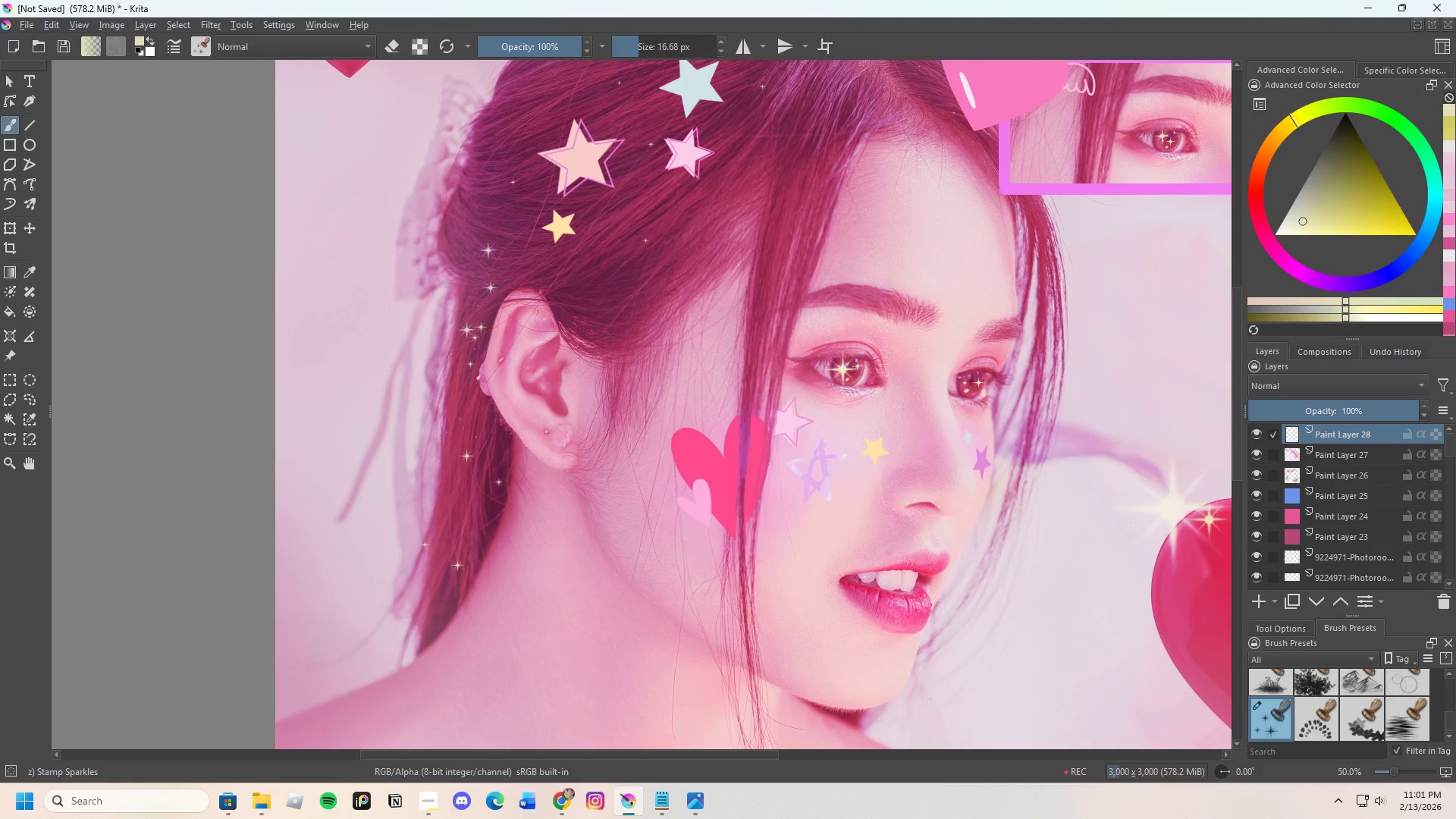 
triple_click([463, 441])
 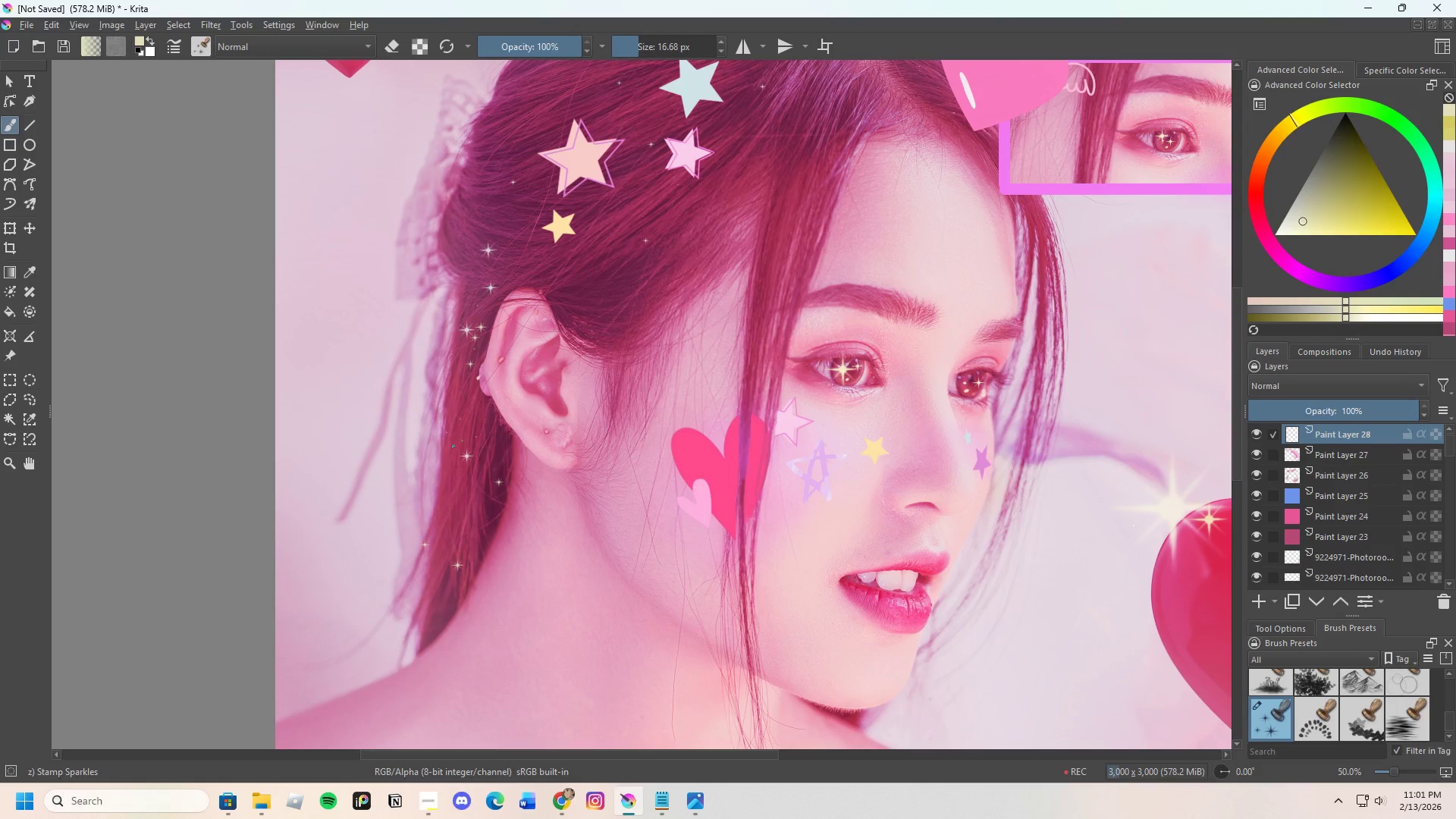 
triple_click([450, 451])
 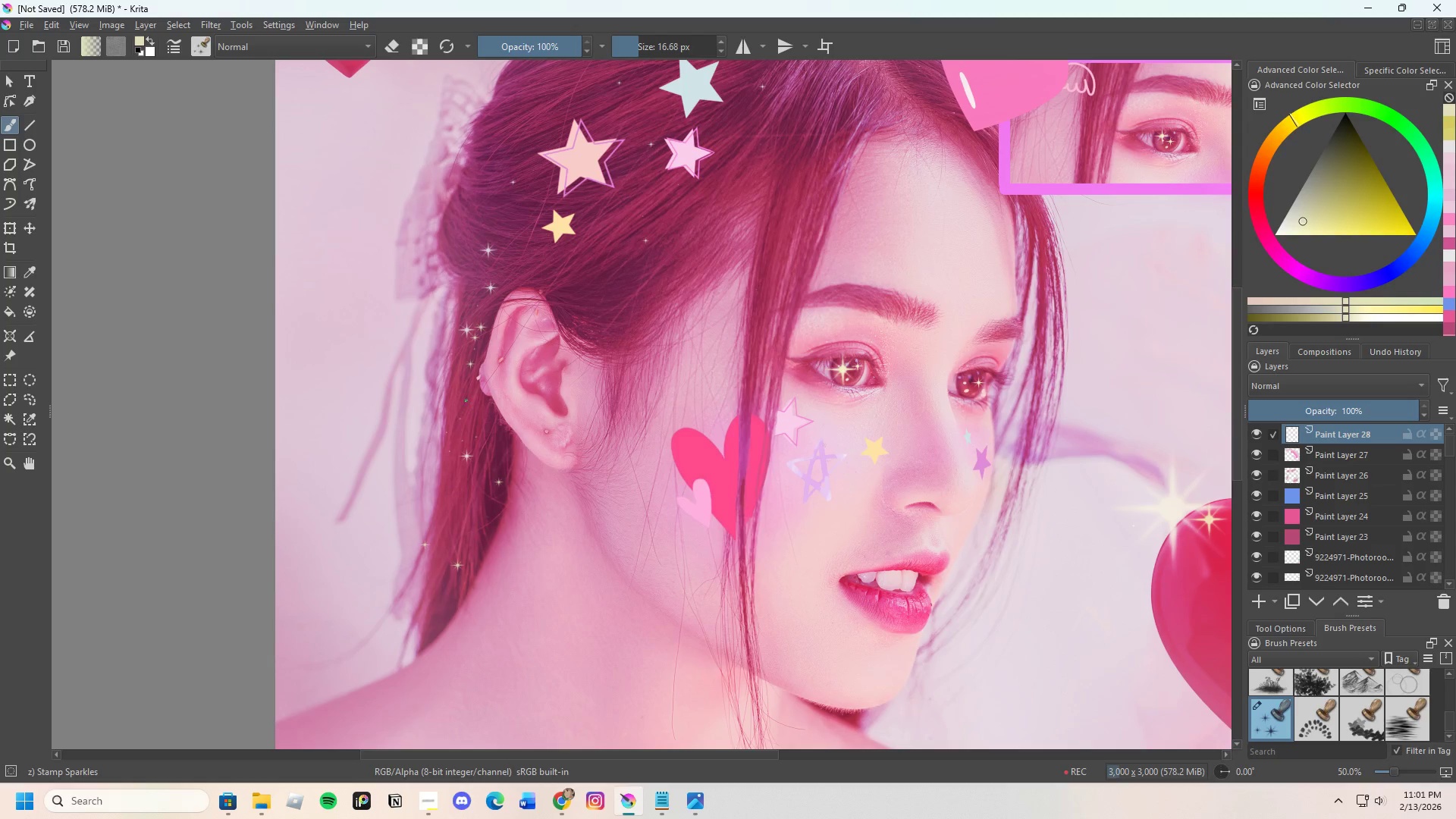 
double_click([482, 423])
 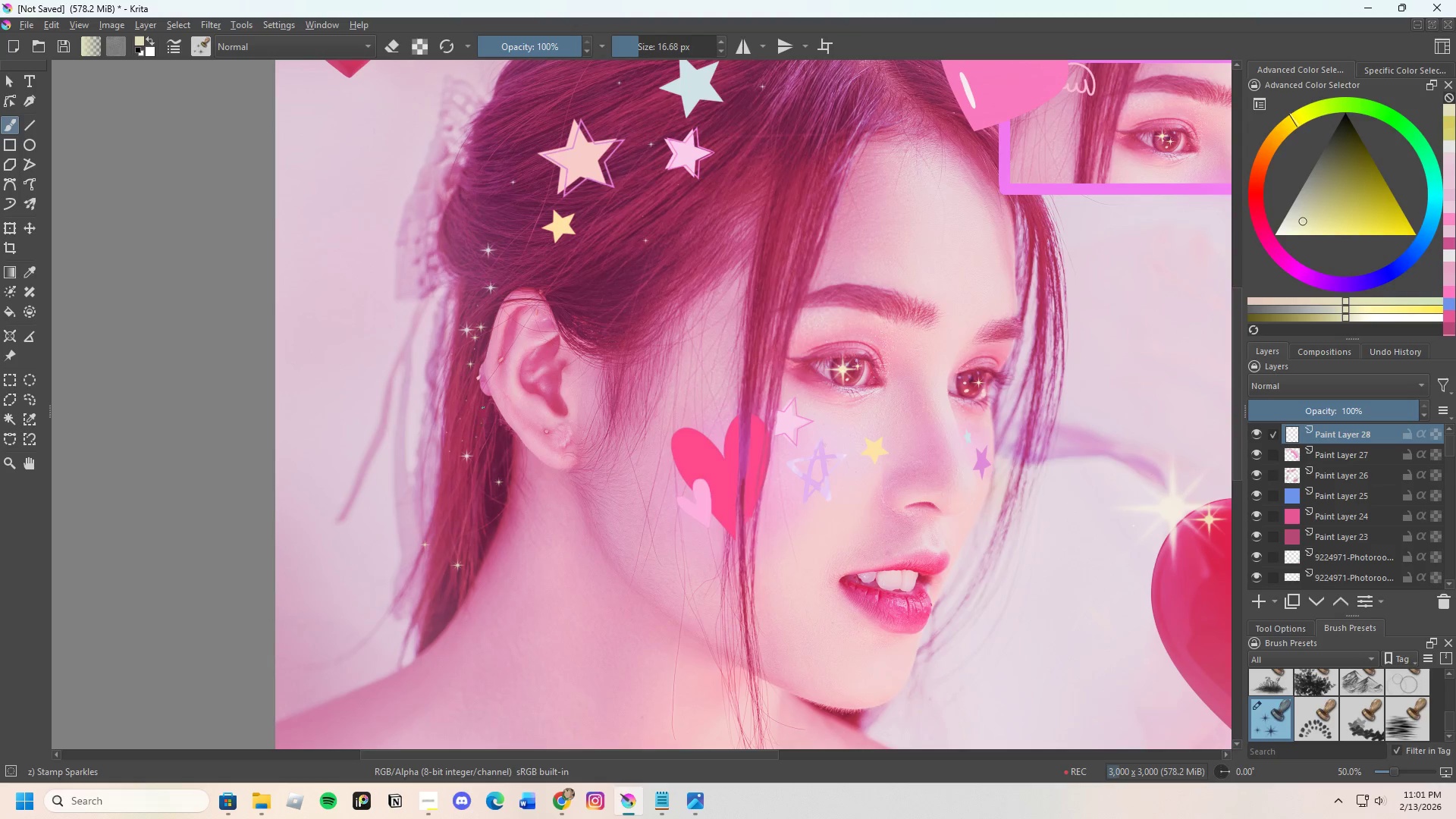 
triple_click([479, 394])
 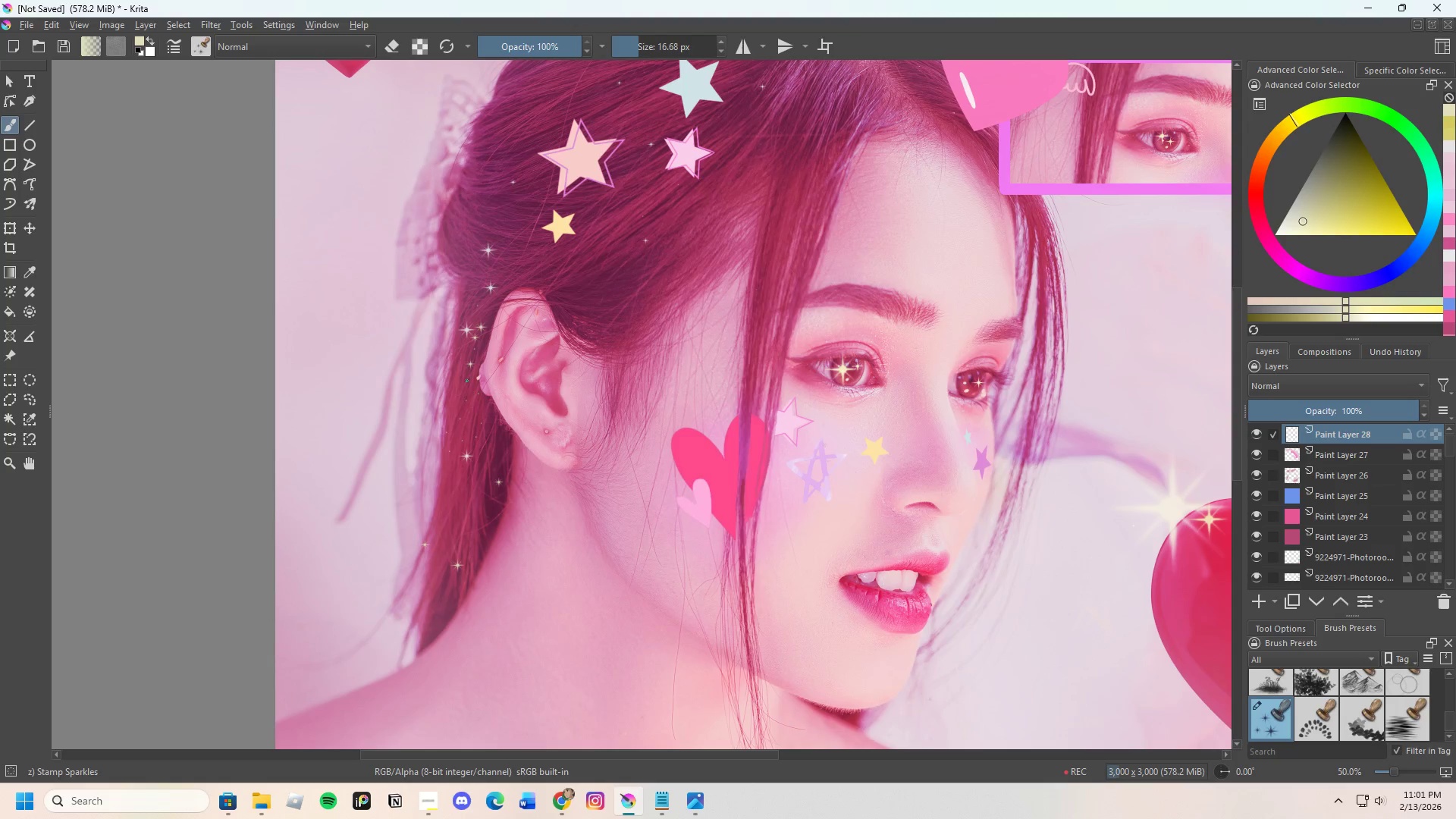 
left_click_drag(start_coordinate=[466, 375], to_coordinate=[466, 371])
 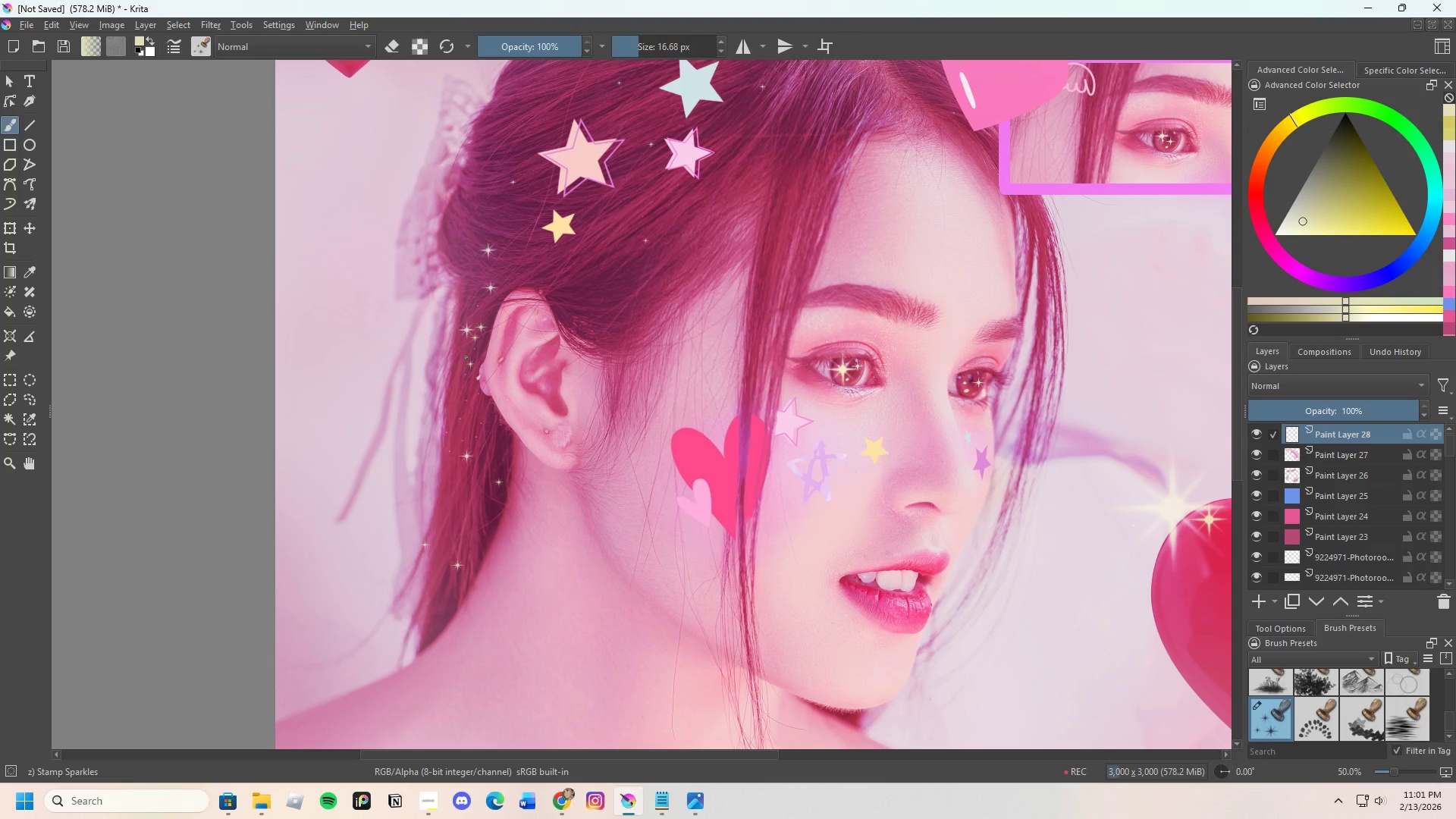 
triple_click([467, 356])
 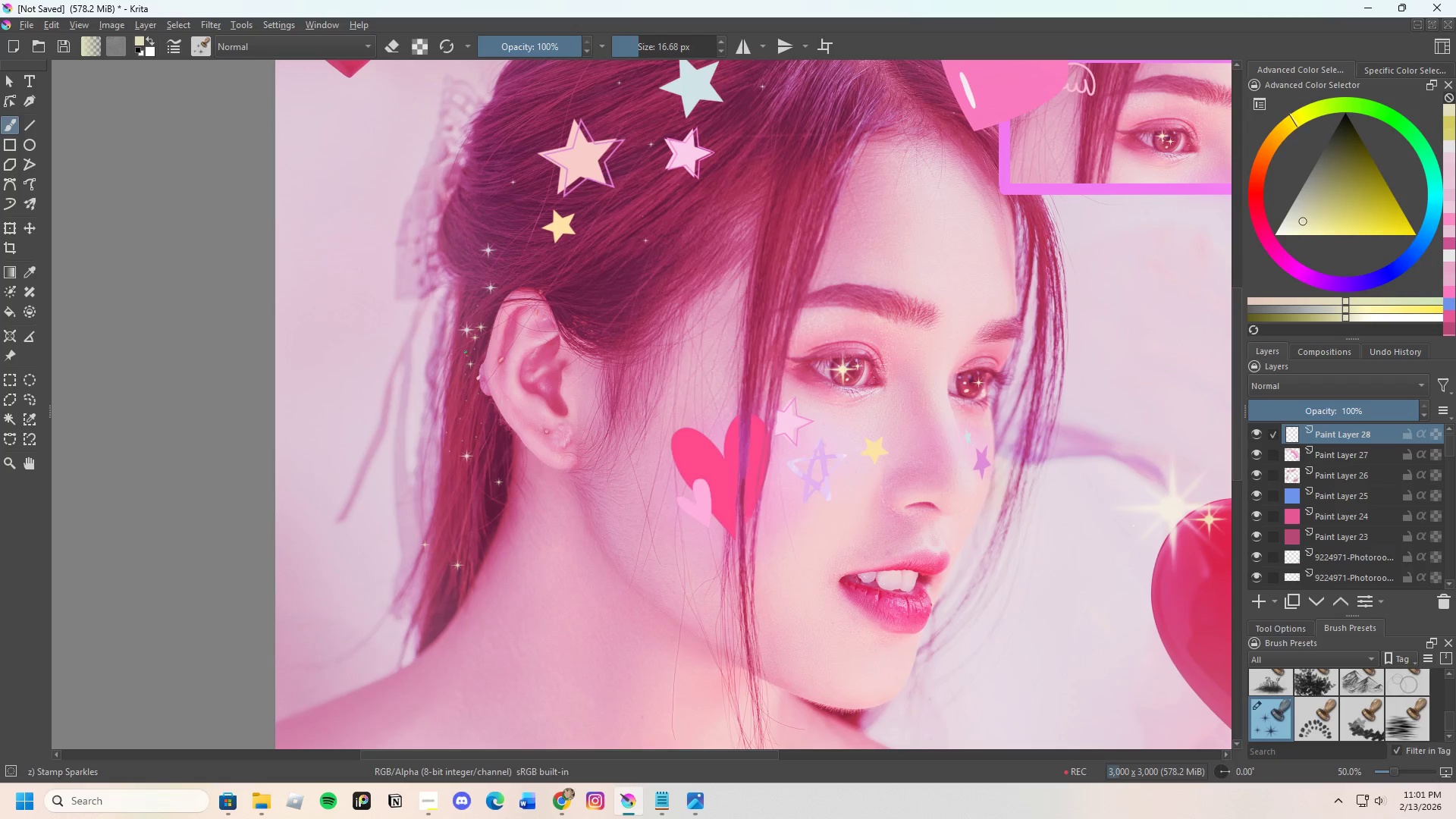 
triple_click([463, 347])
 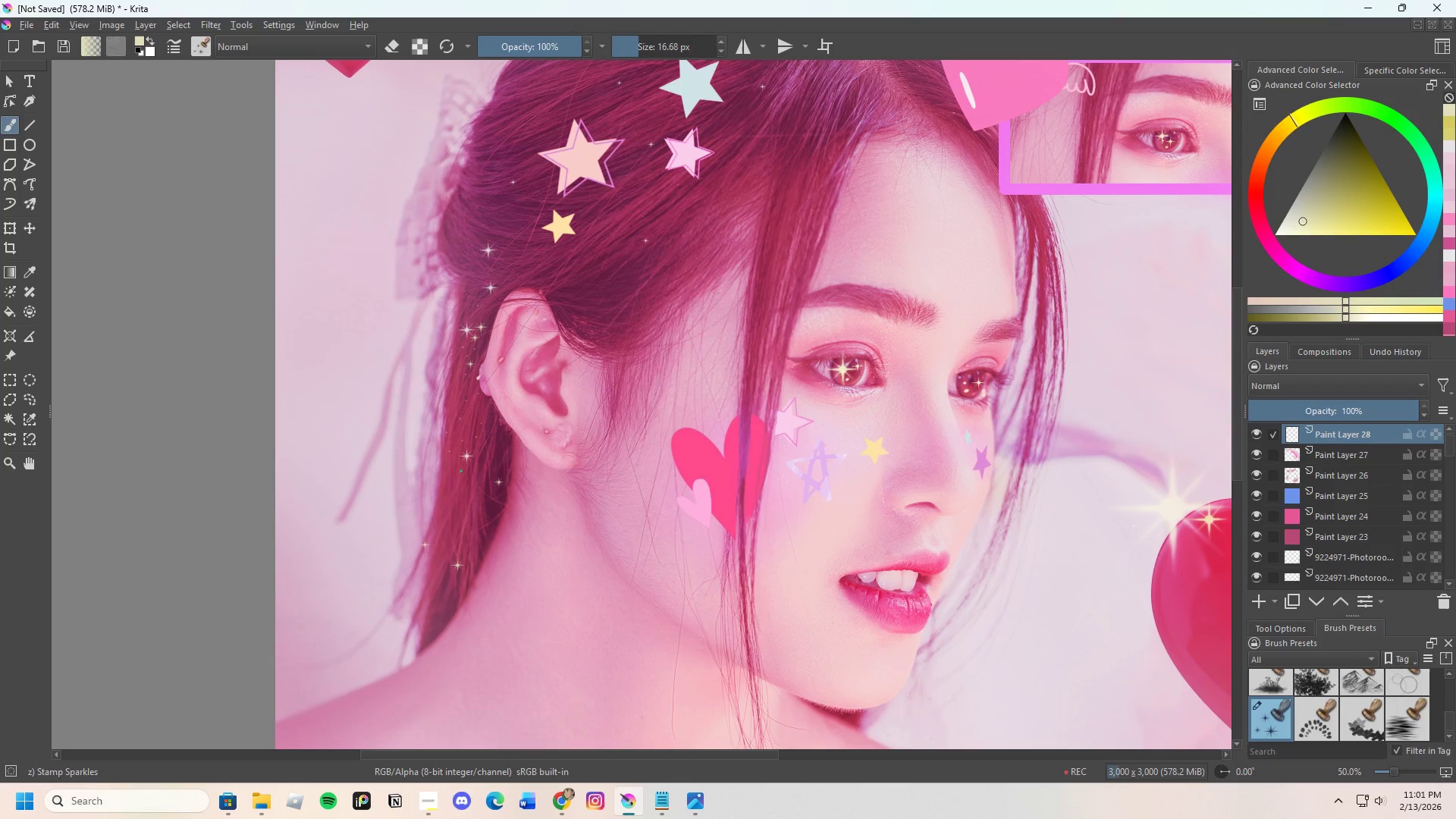 
left_click_drag(start_coordinate=[476, 497], to_coordinate=[479, 502])
 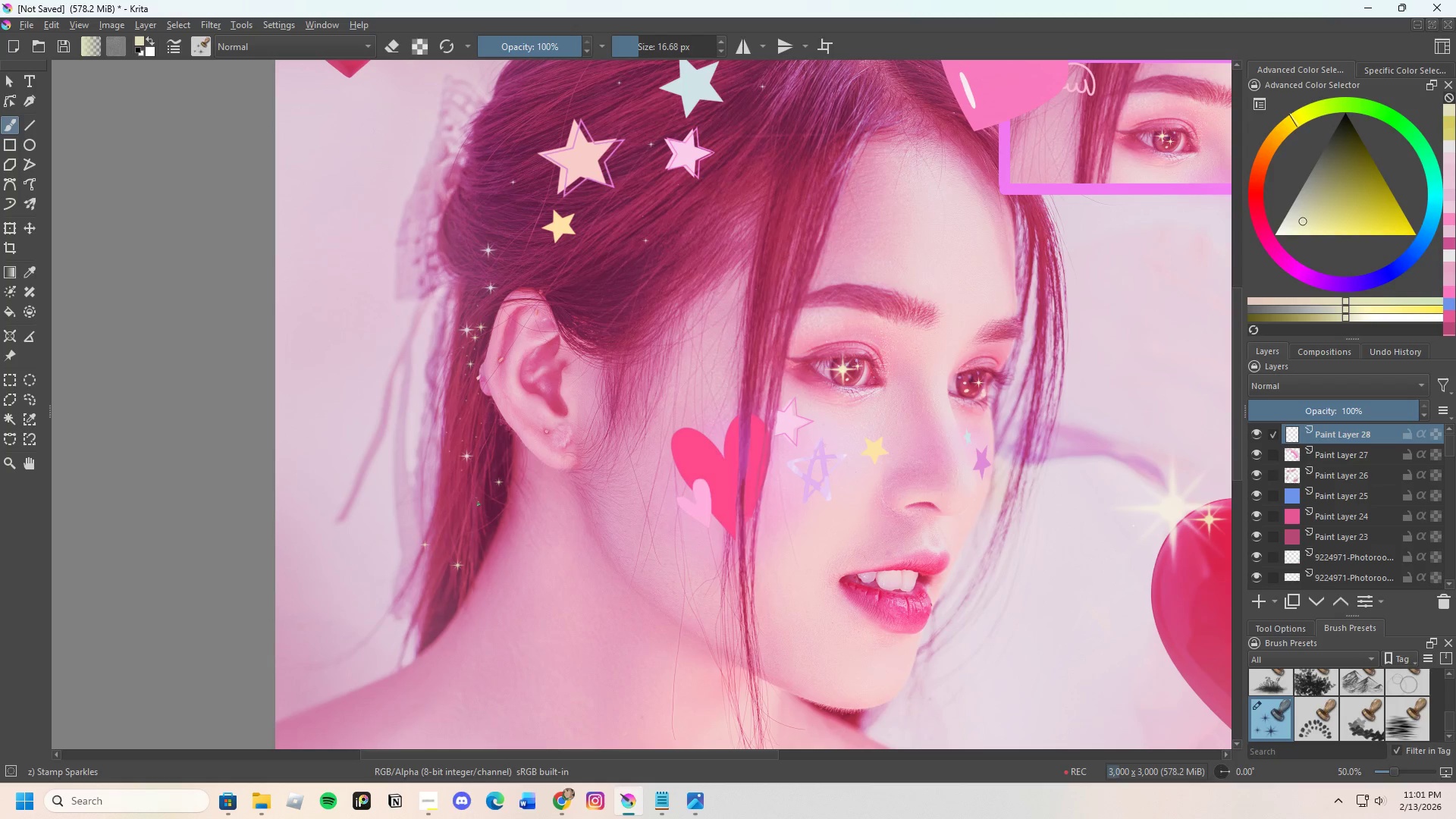 
triple_click([479, 504])
 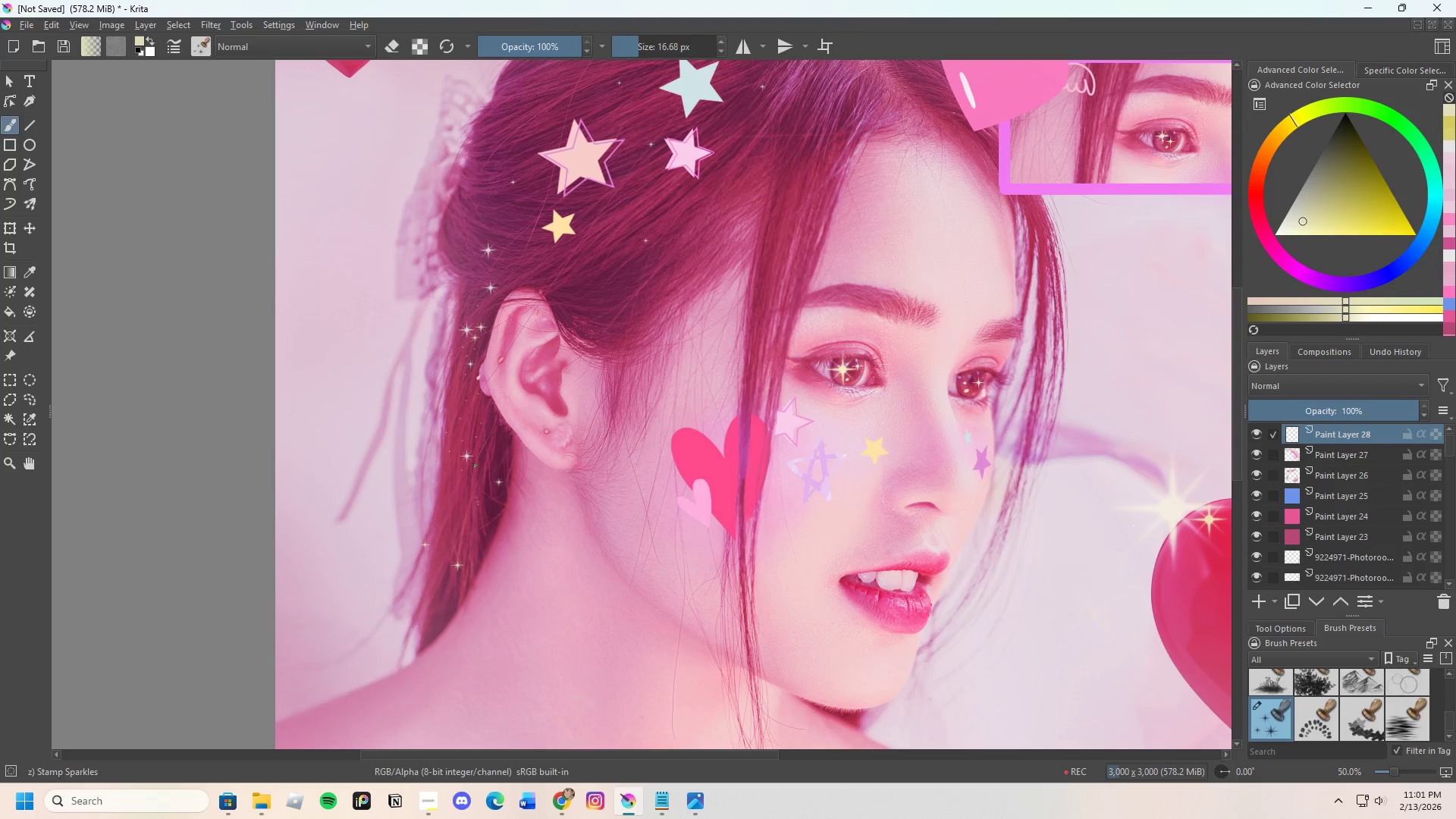 
triple_click([485, 476])
 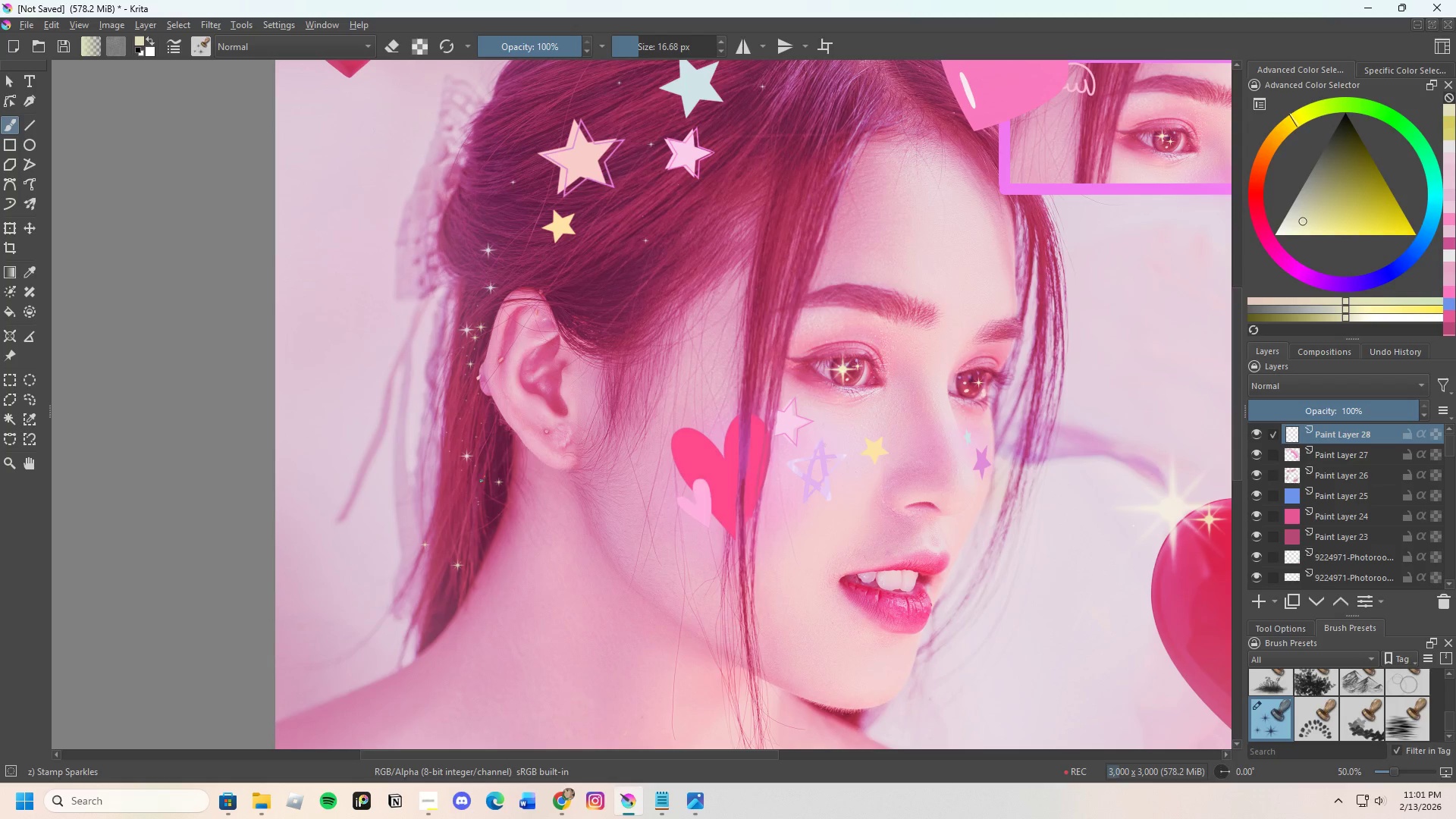 
left_click_drag(start_coordinate=[479, 488], to_coordinate=[471, 480])
 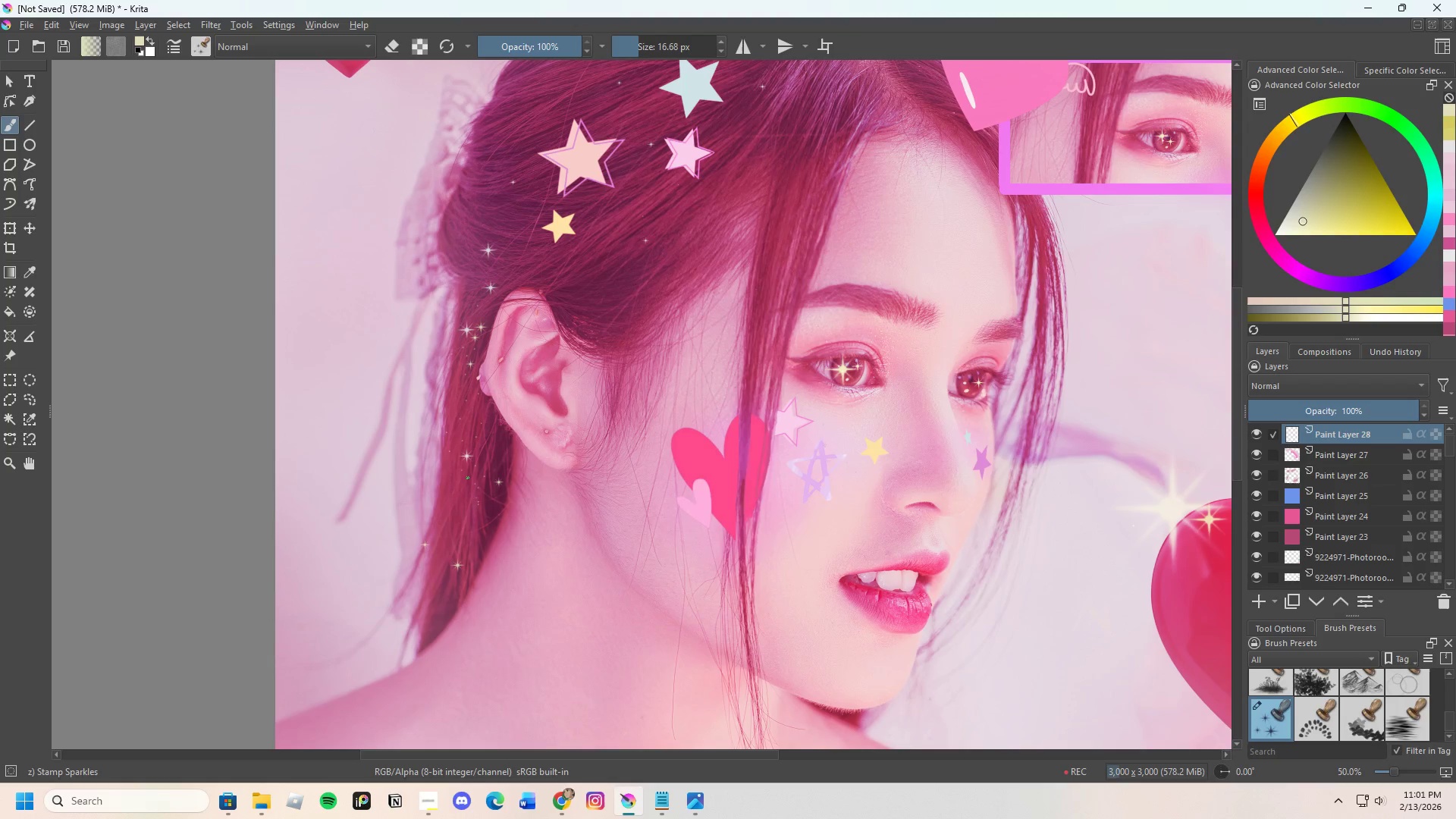 
triple_click([468, 478])
 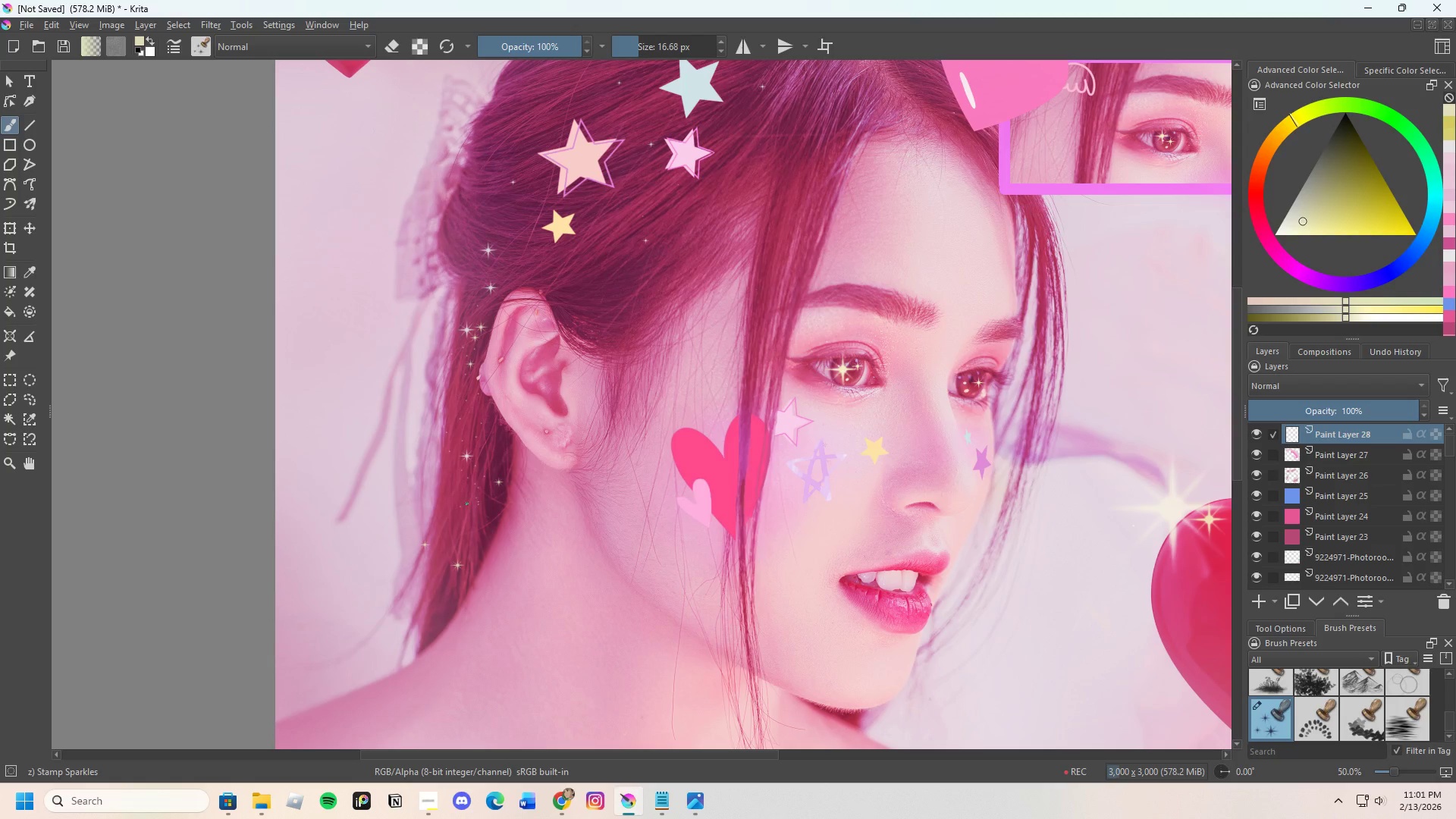 
triple_click([488, 500])
 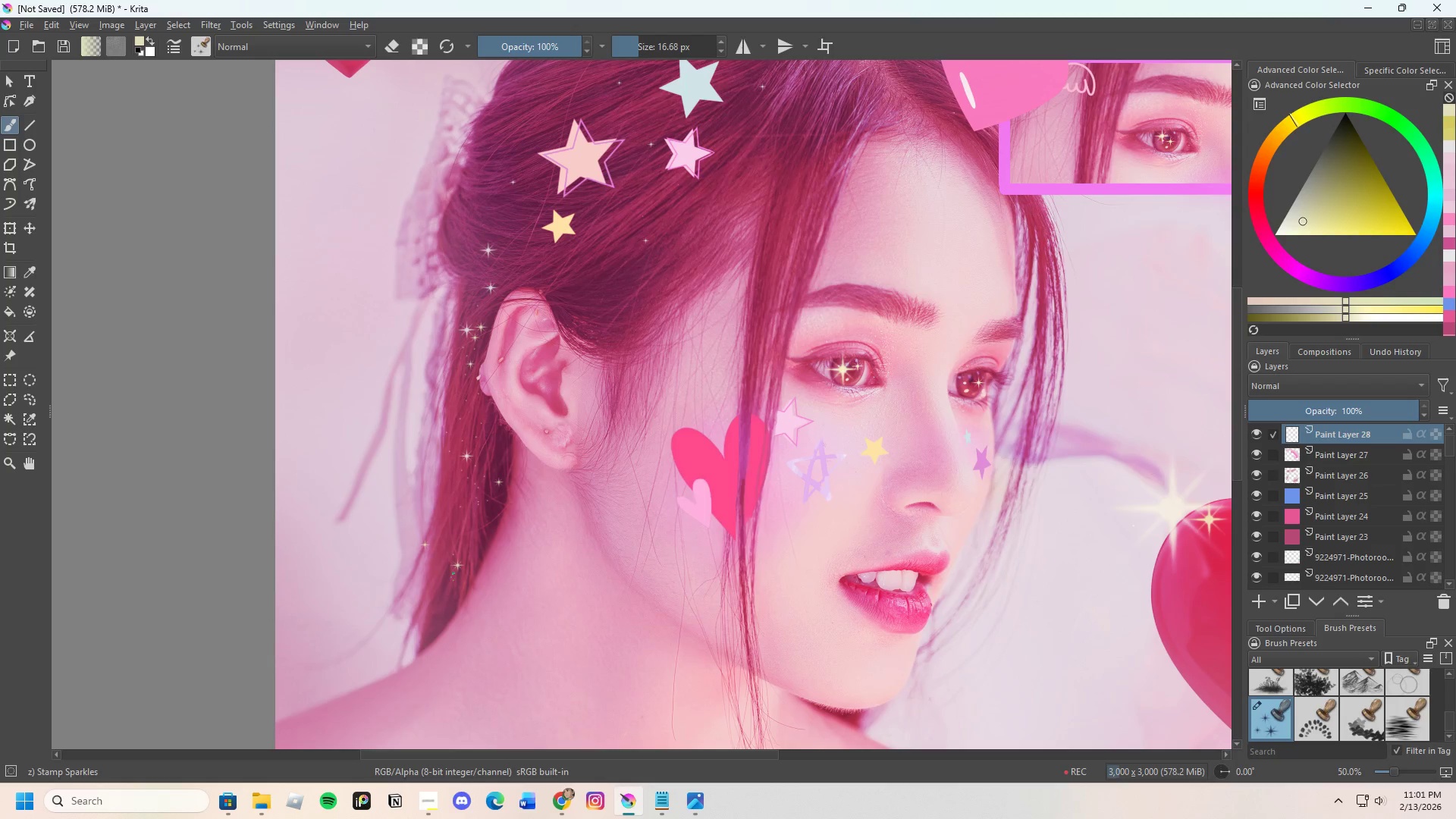 
left_click_drag(start_coordinate=[475, 519], to_coordinate=[475, 515])
 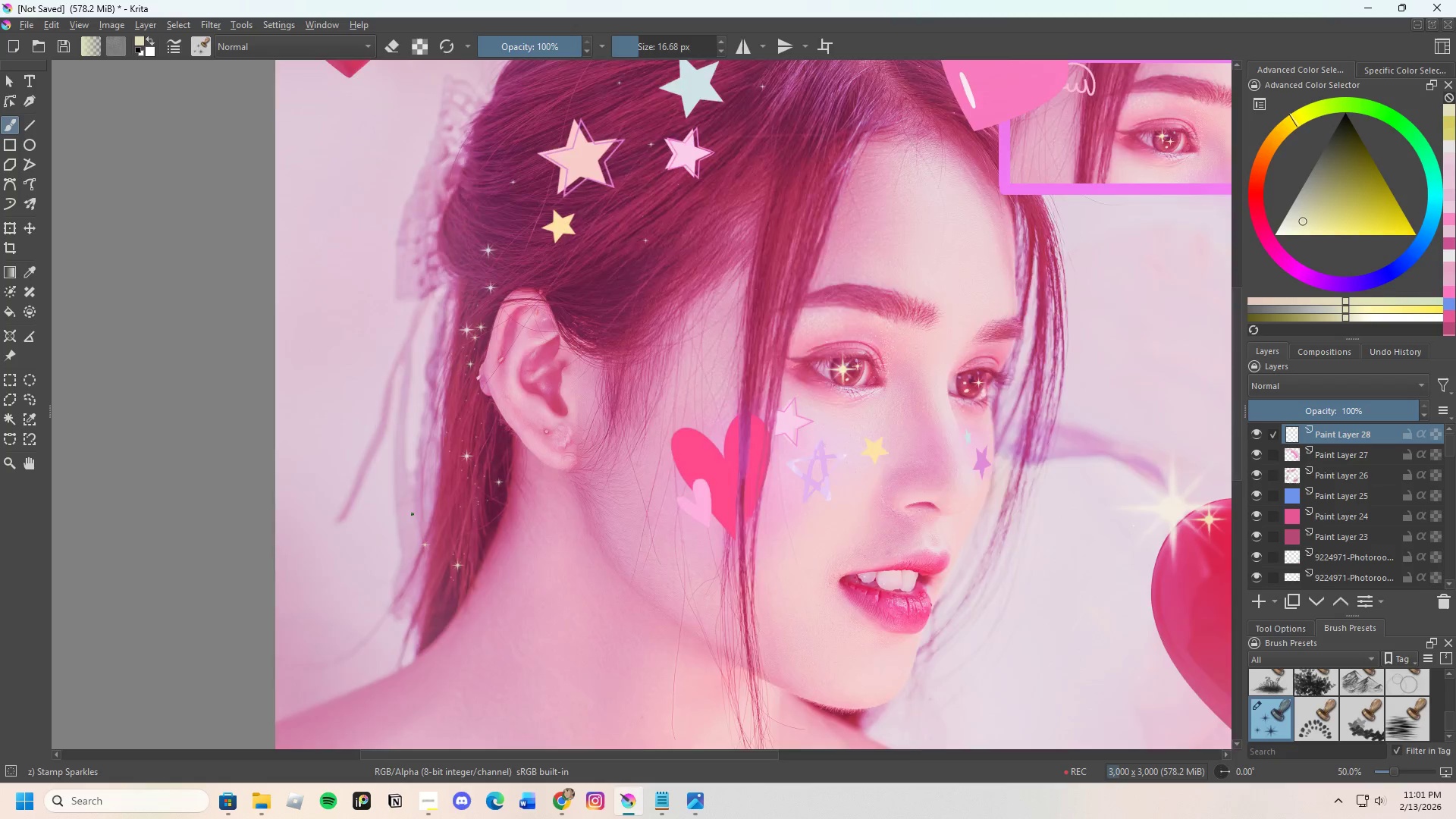 
scroll: coordinate [498, 299], scroll_direction: none, amount: 0.0
 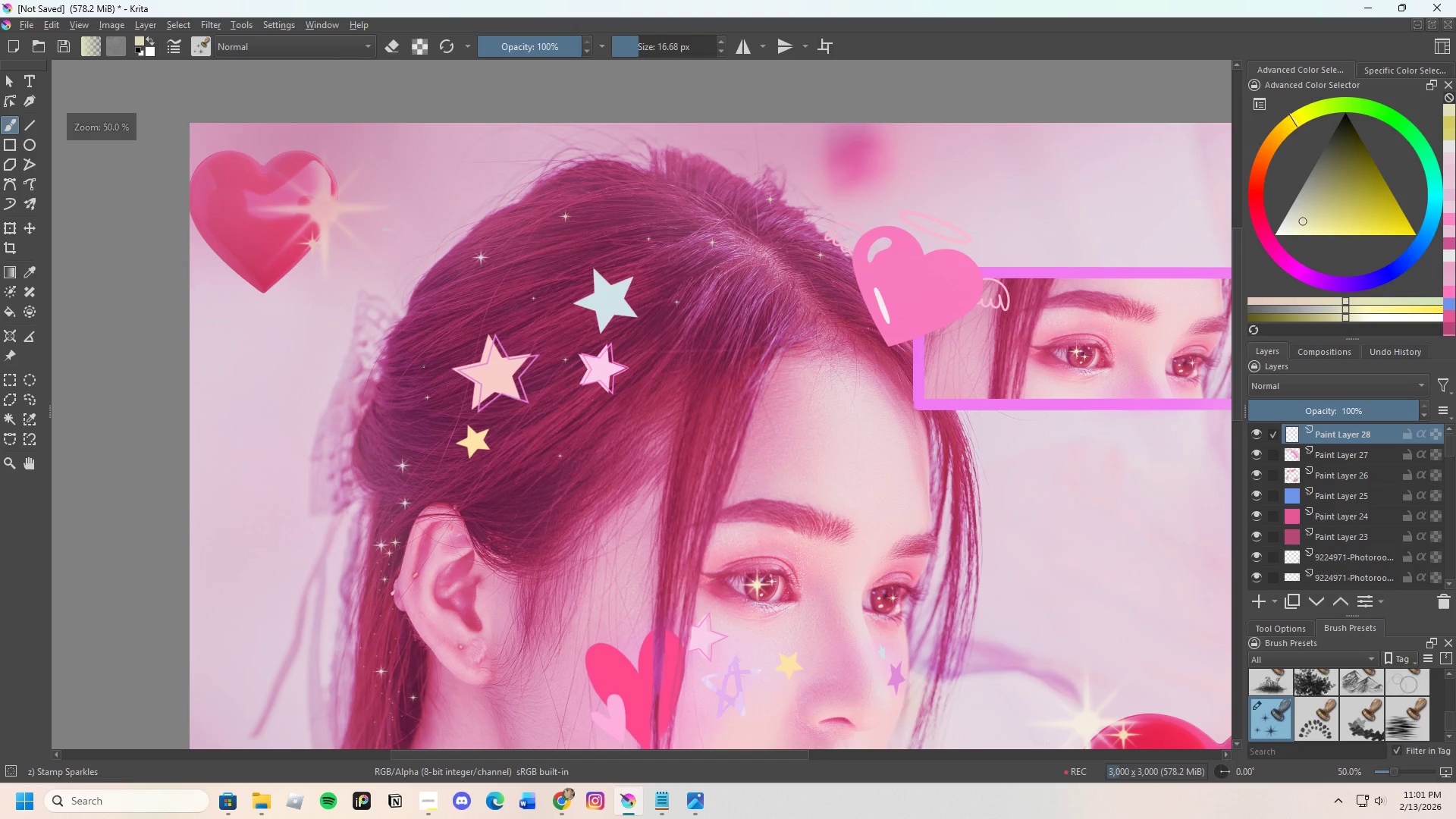 
left_click([410, 388])
 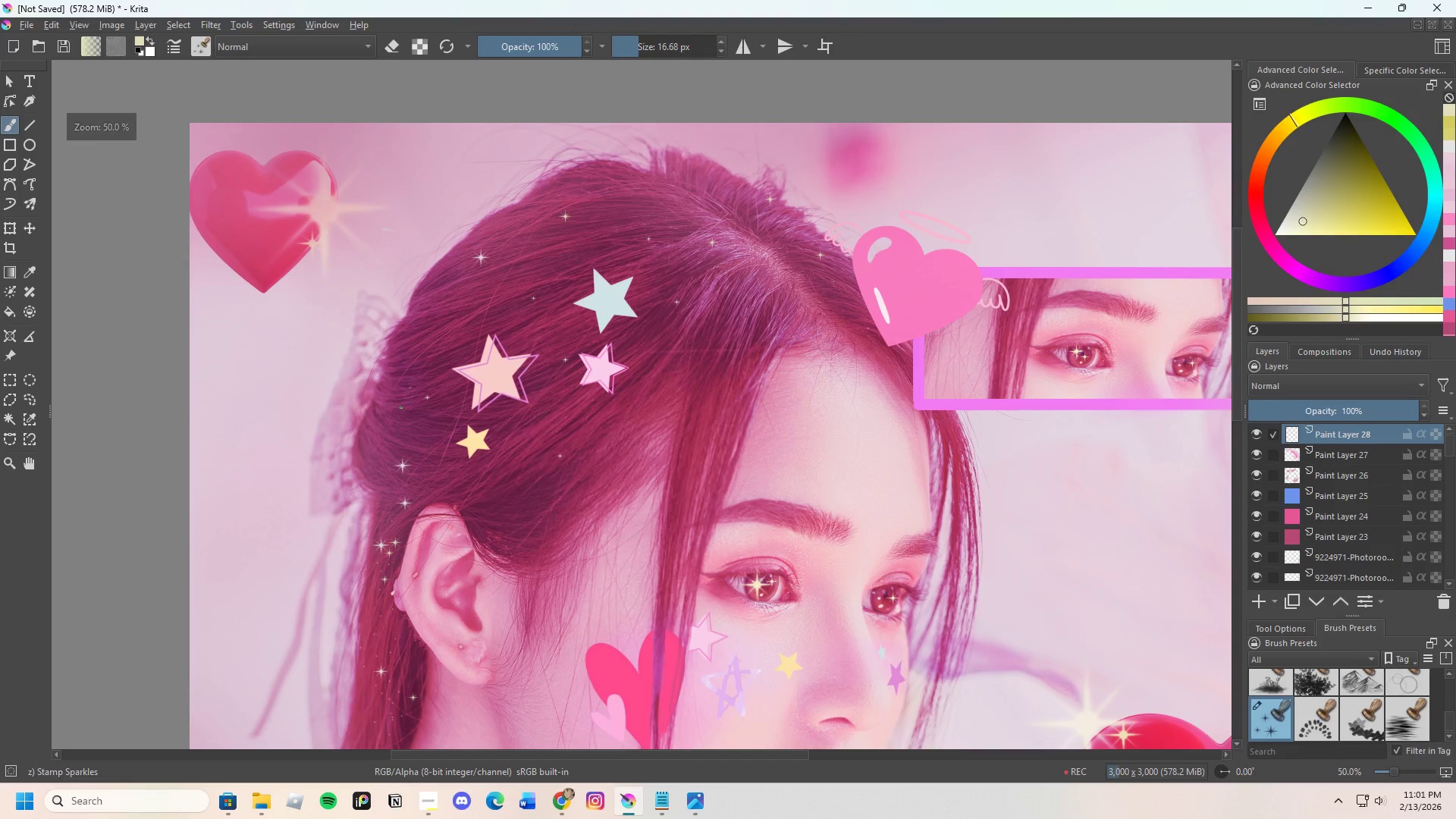 
triple_click([429, 418])
 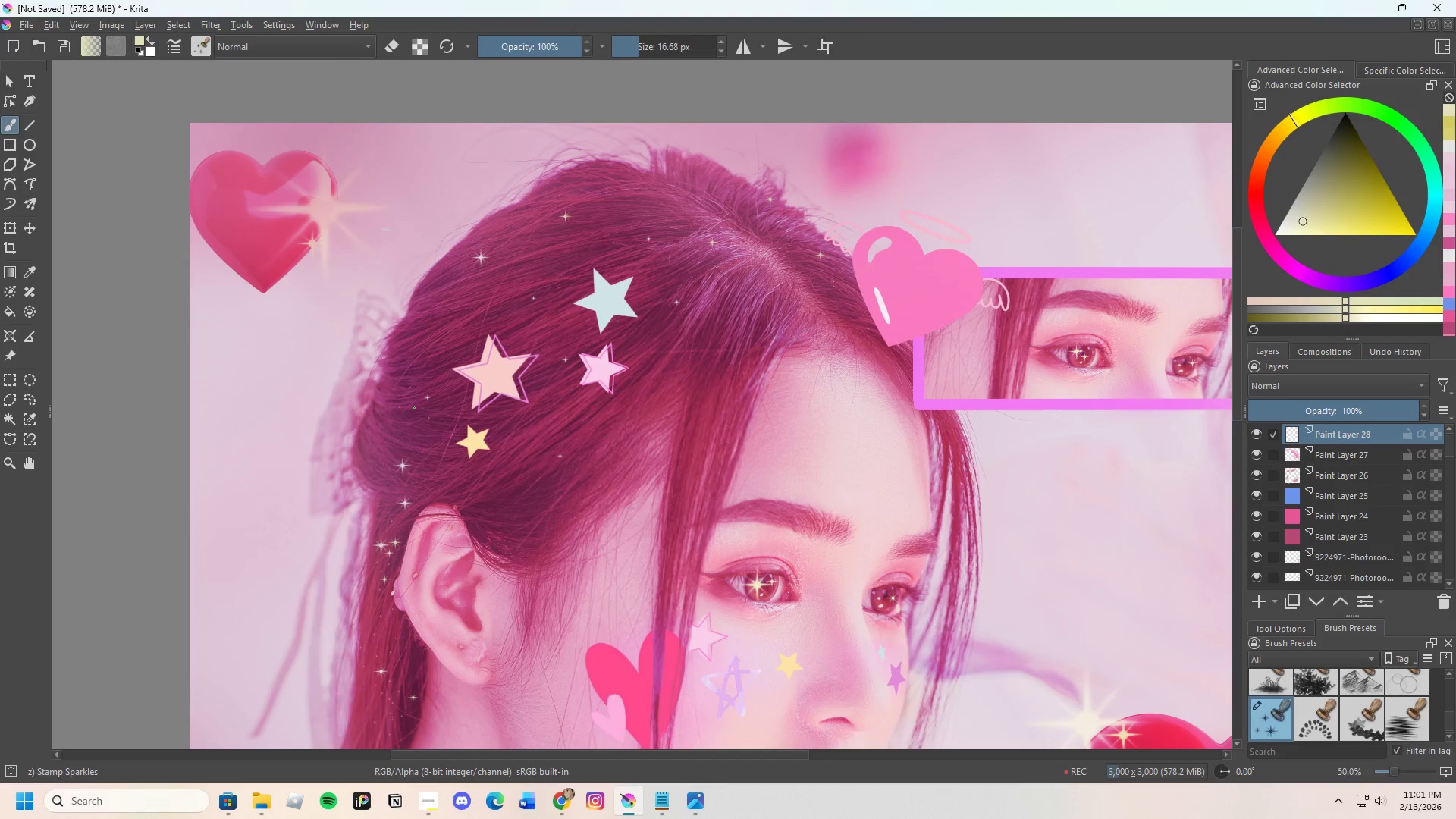 
left_click_drag(start_coordinate=[412, 409], to_coordinate=[412, 405])
 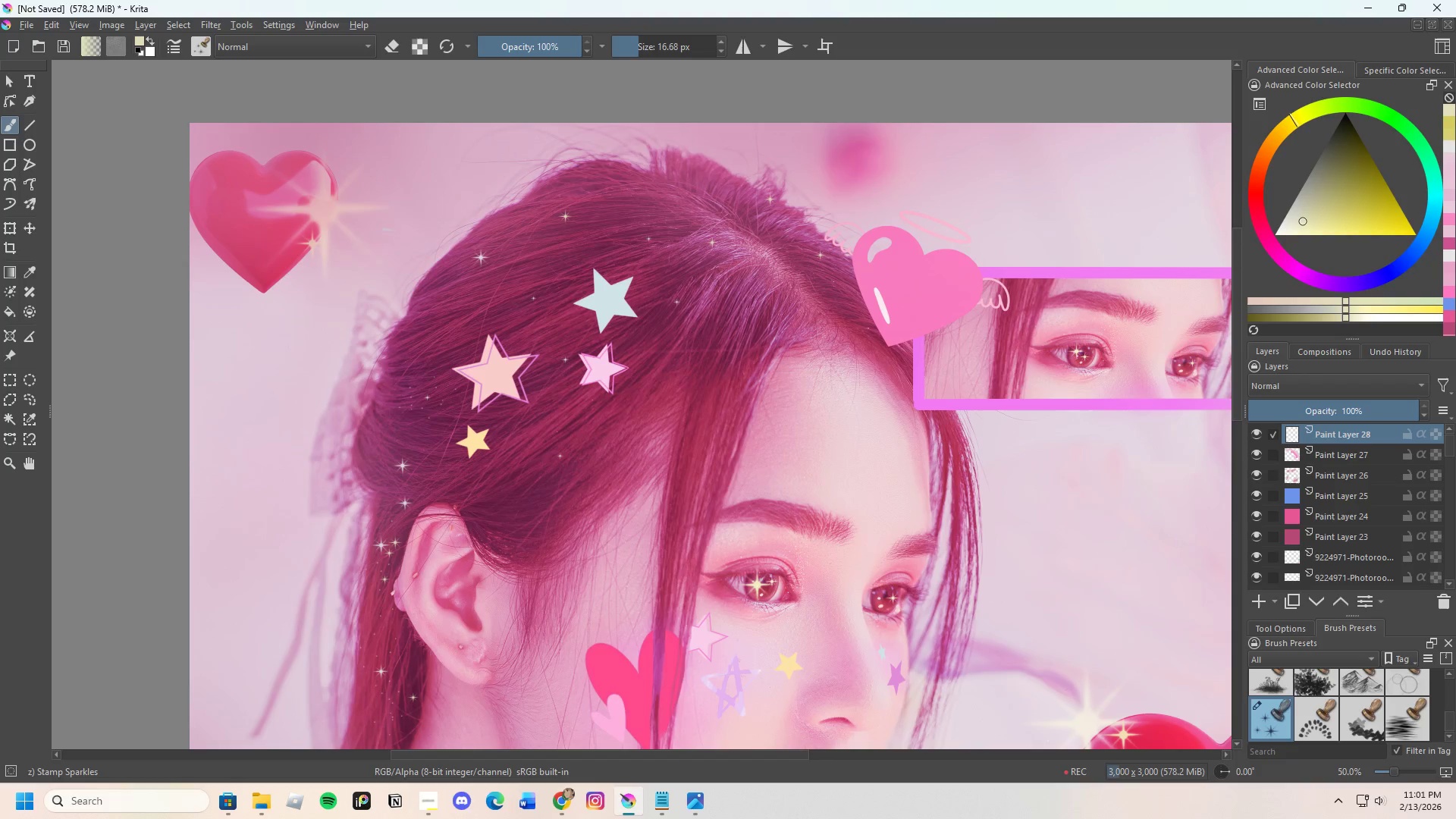 
triple_click([384, 409])
 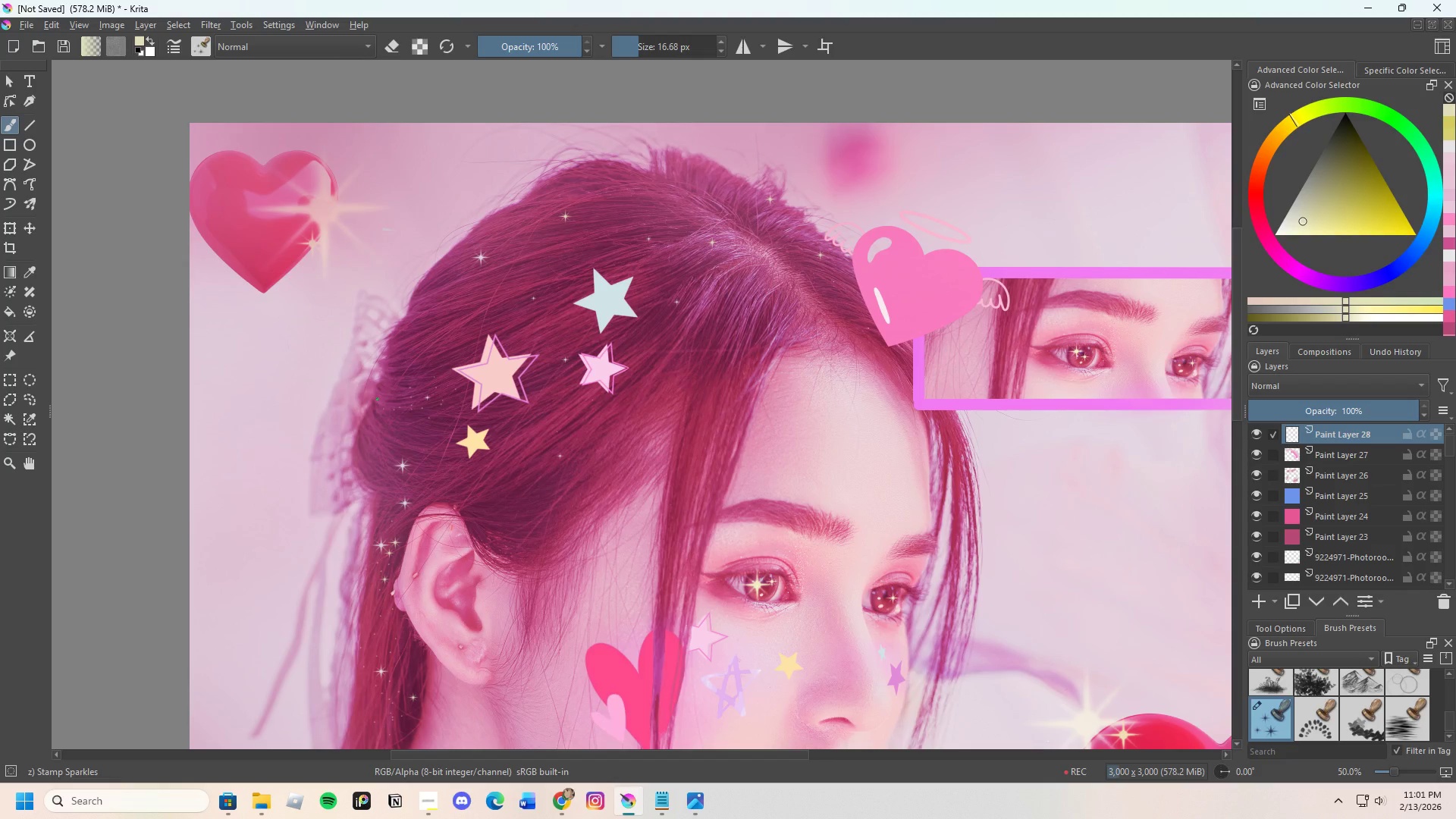 
triple_click([378, 399])
 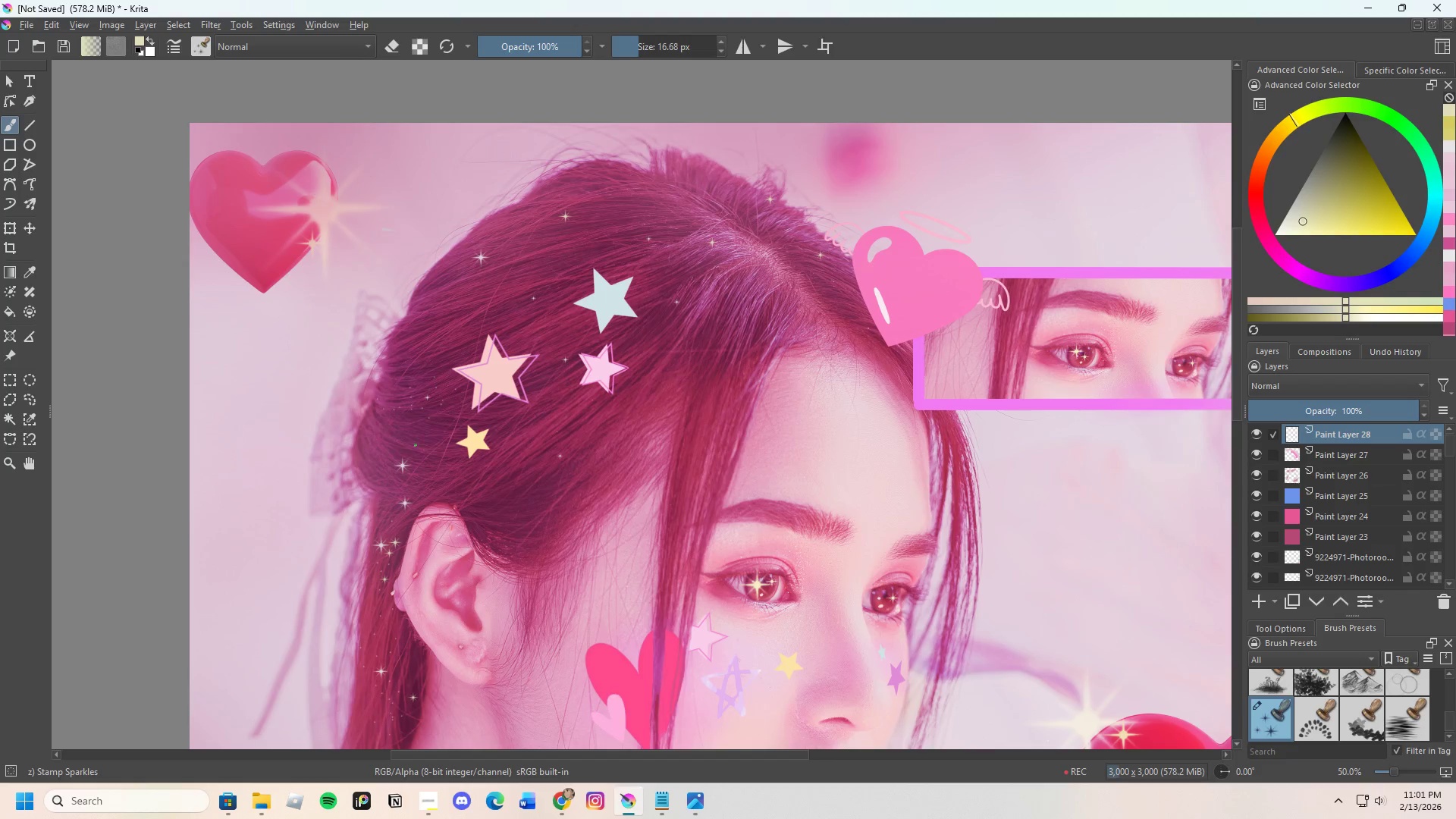 
left_click_drag(start_coordinate=[391, 461], to_coordinate=[399, 460])
 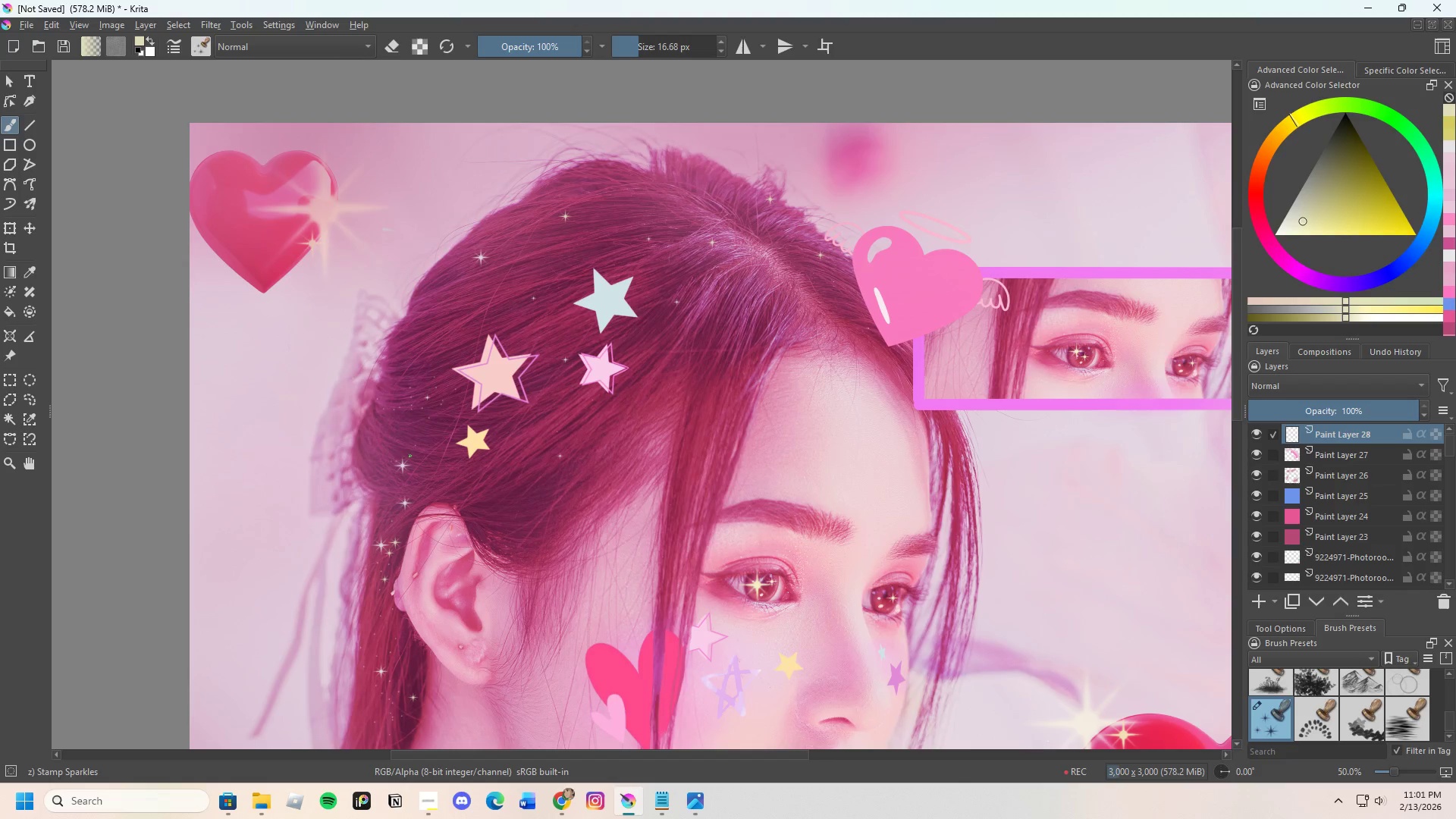 
left_click_drag(start_coordinate=[413, 456], to_coordinate=[425, 450])
 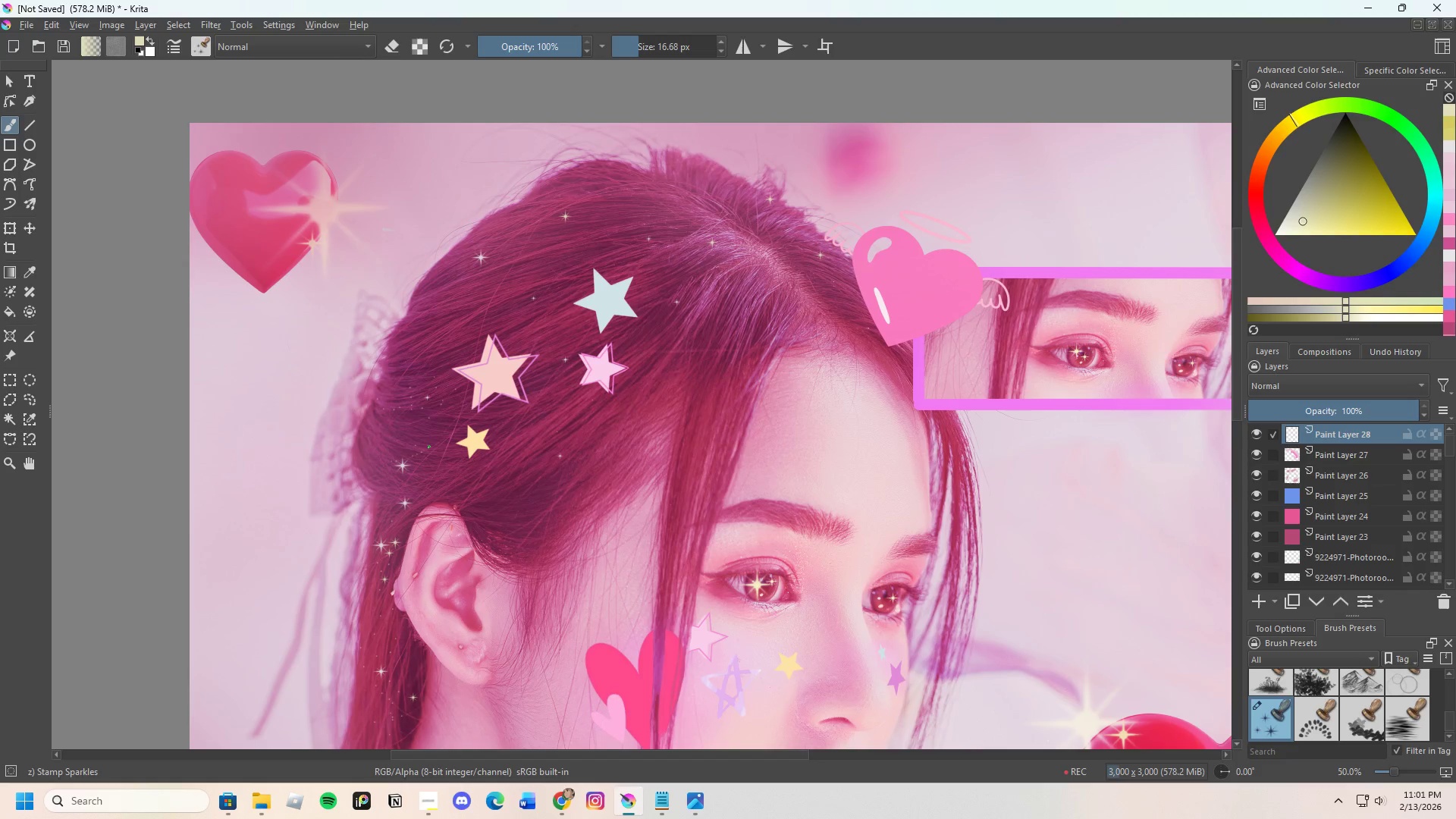 
left_click_drag(start_coordinate=[429, 447], to_coordinate=[436, 445])
 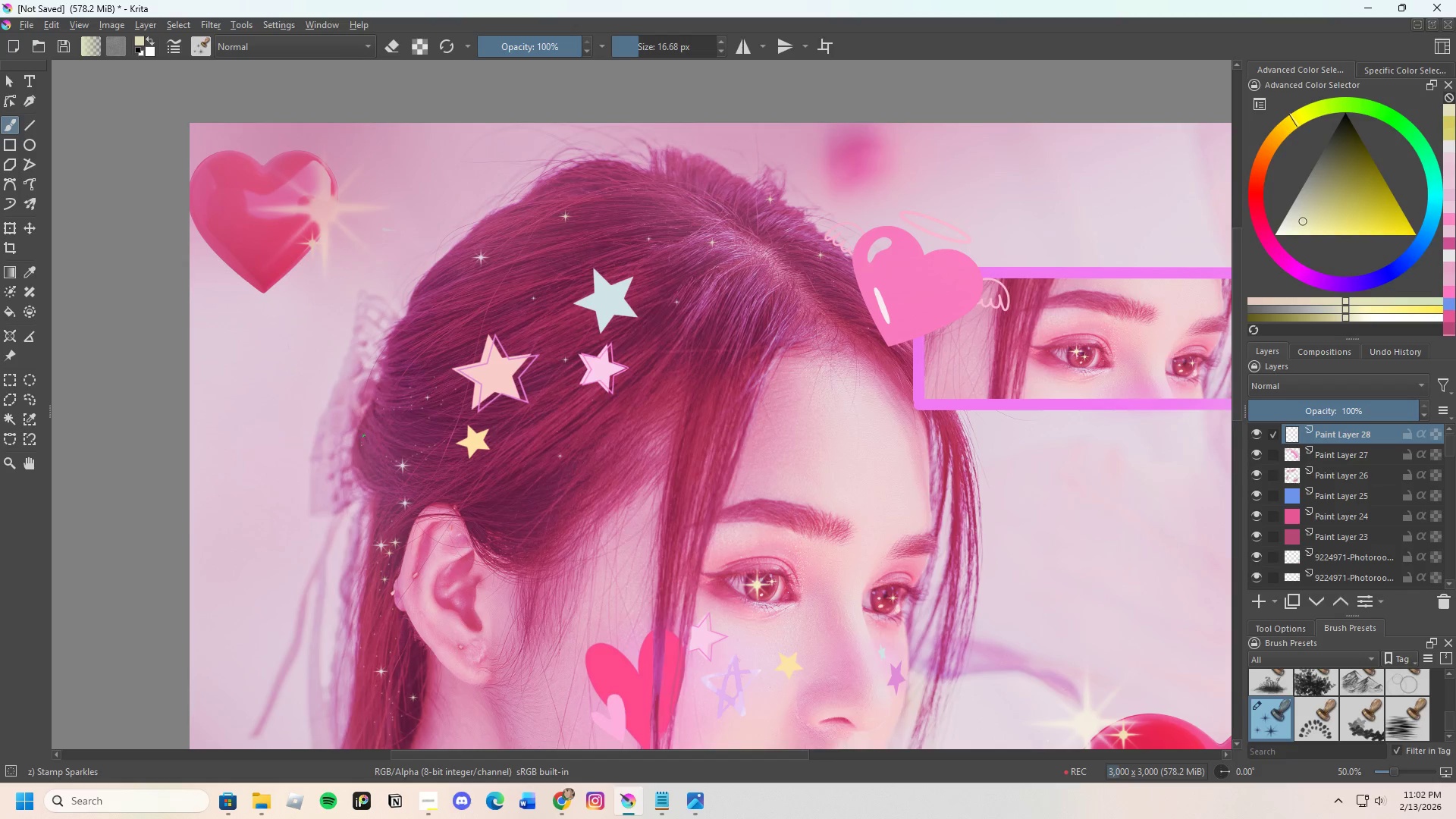 
left_click_drag(start_coordinate=[390, 446], to_coordinate=[394, 448])
 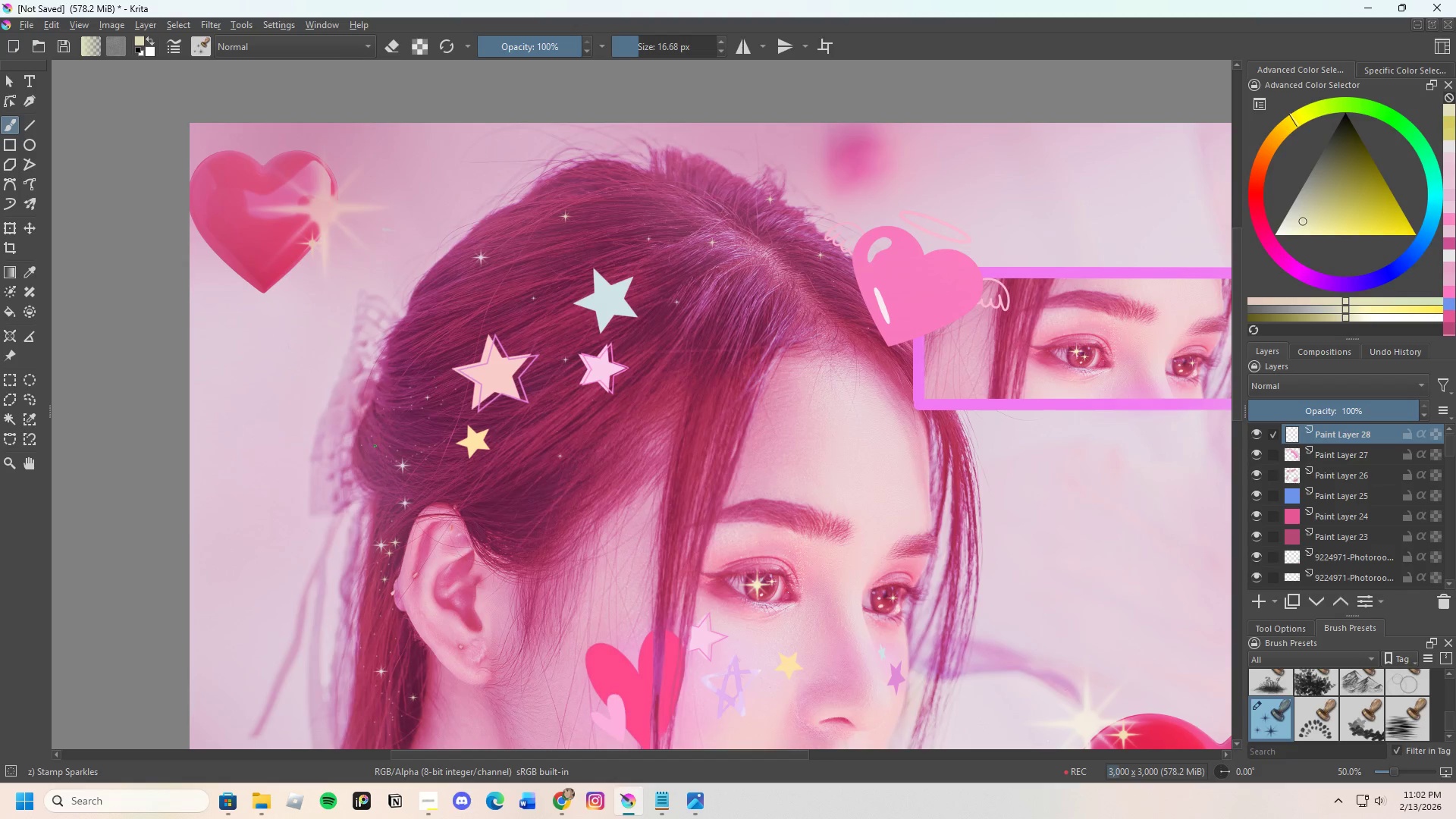 
left_click_drag(start_coordinate=[414, 428], to_coordinate=[419, 428])
 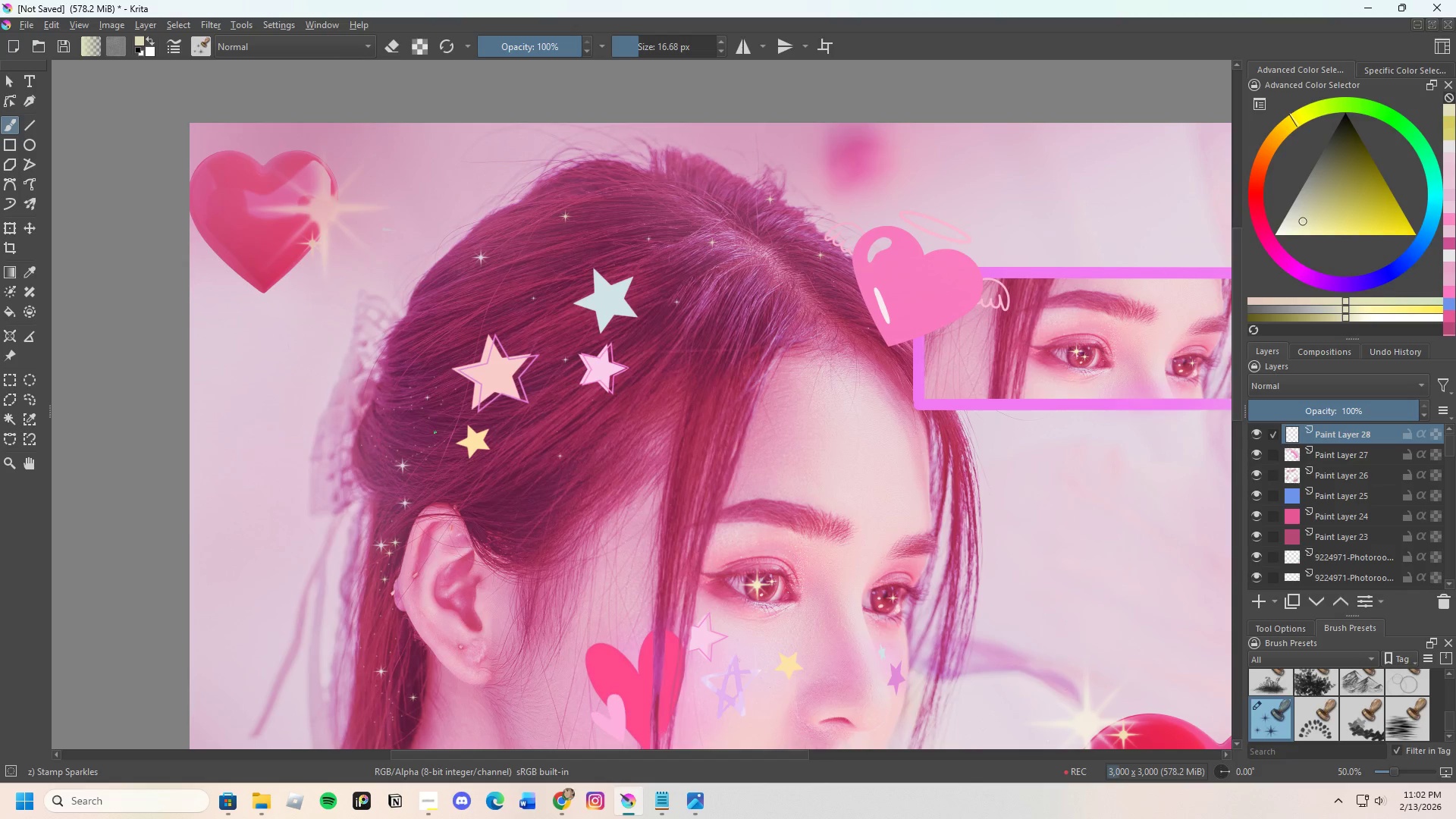 
left_click_drag(start_coordinate=[435, 432], to_coordinate=[442, 431])
 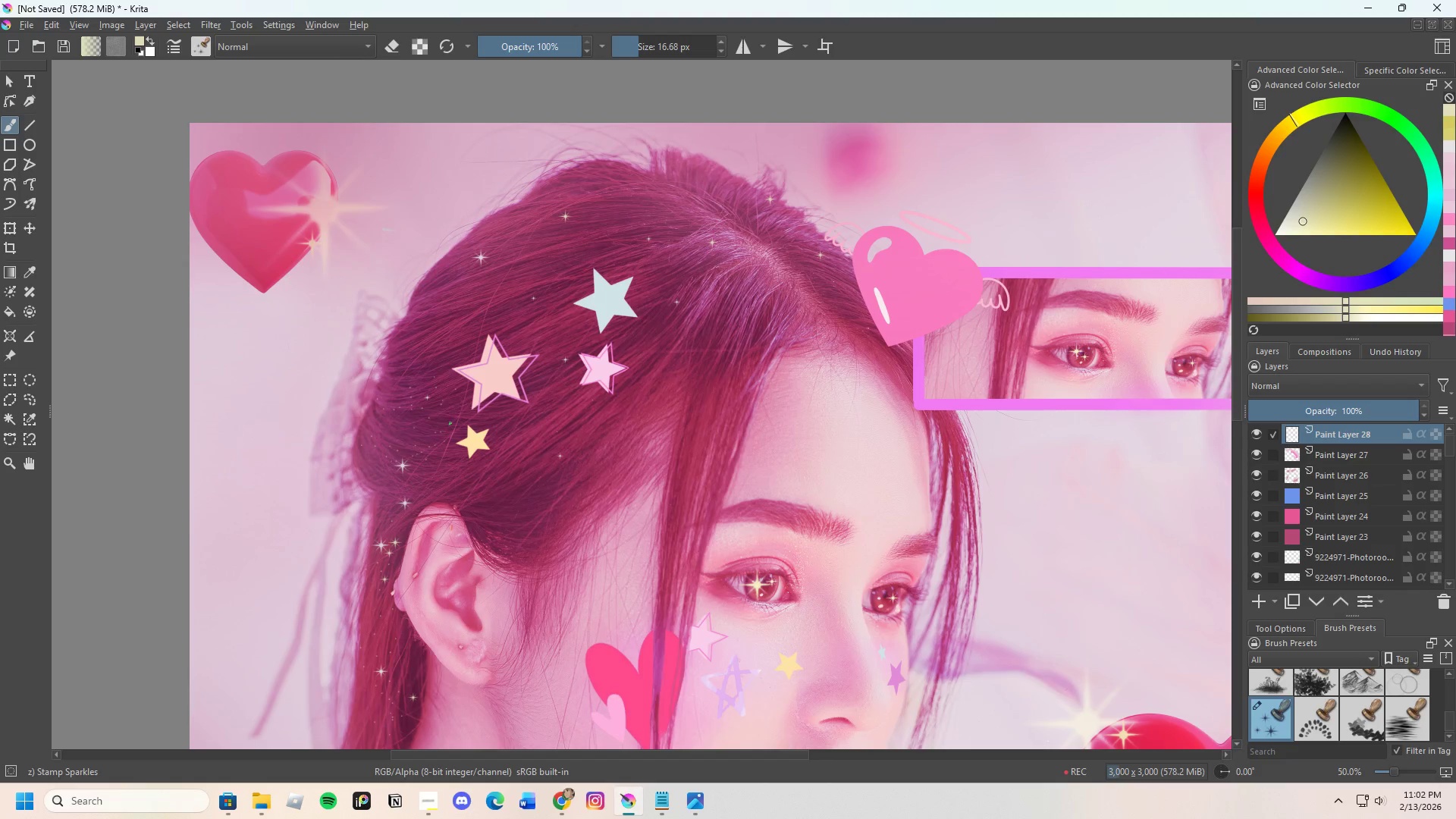 
left_click_drag(start_coordinate=[450, 423], to_coordinate=[459, 420])
 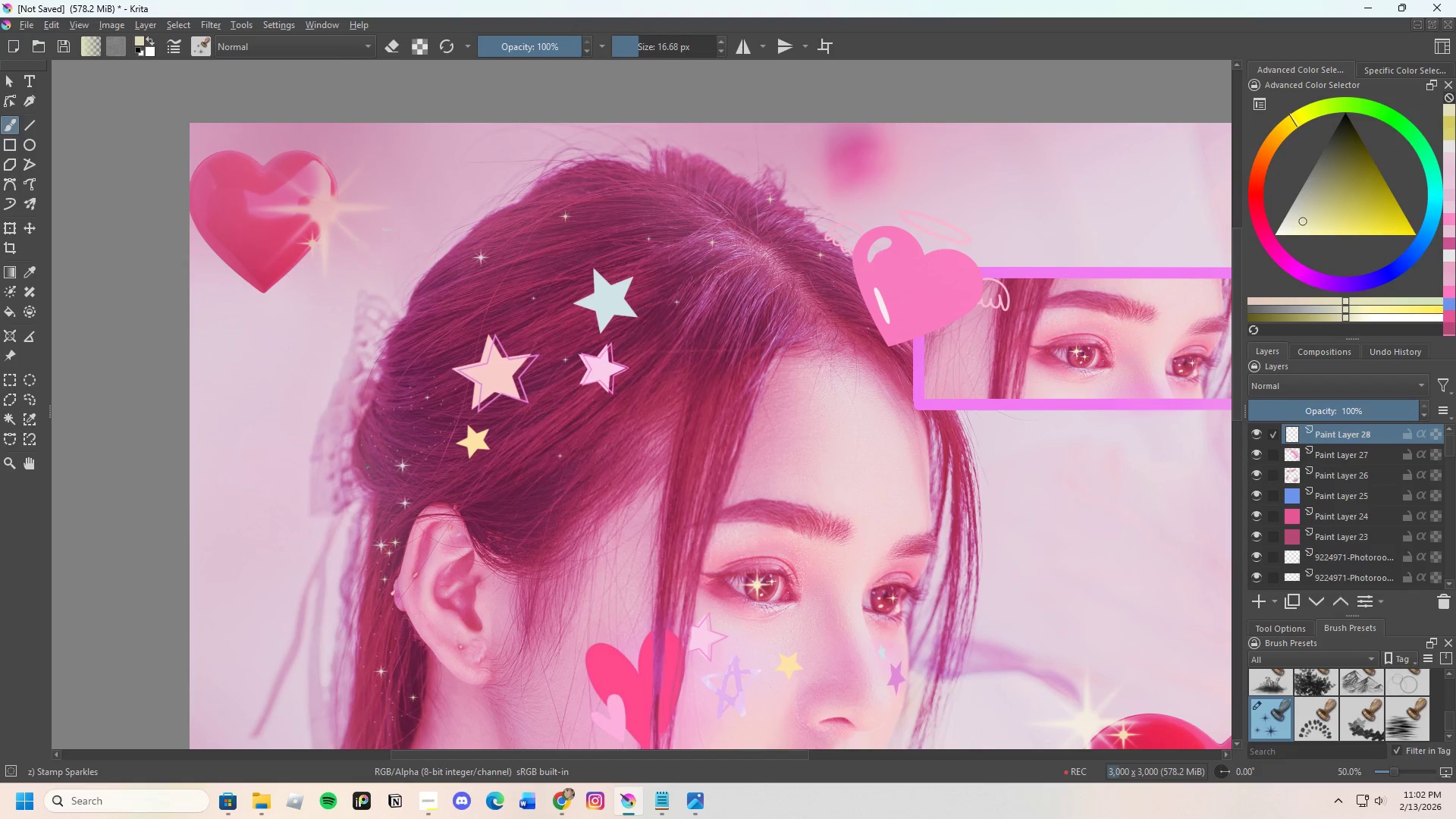 
left_click_drag(start_coordinate=[423, 466], to_coordinate=[429, 462])
 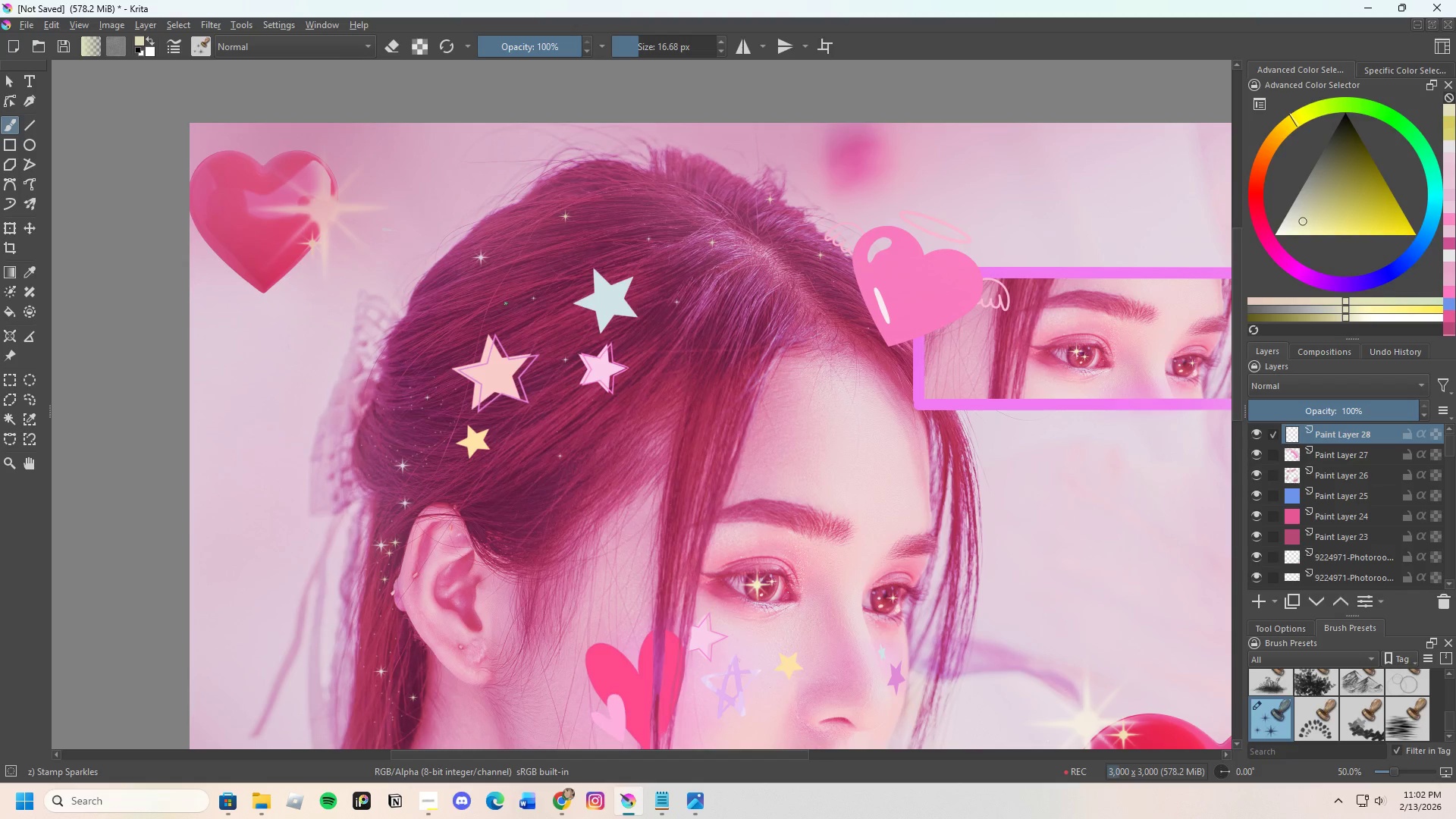 
left_click_drag(start_coordinate=[509, 293], to_coordinate=[515, 289])
 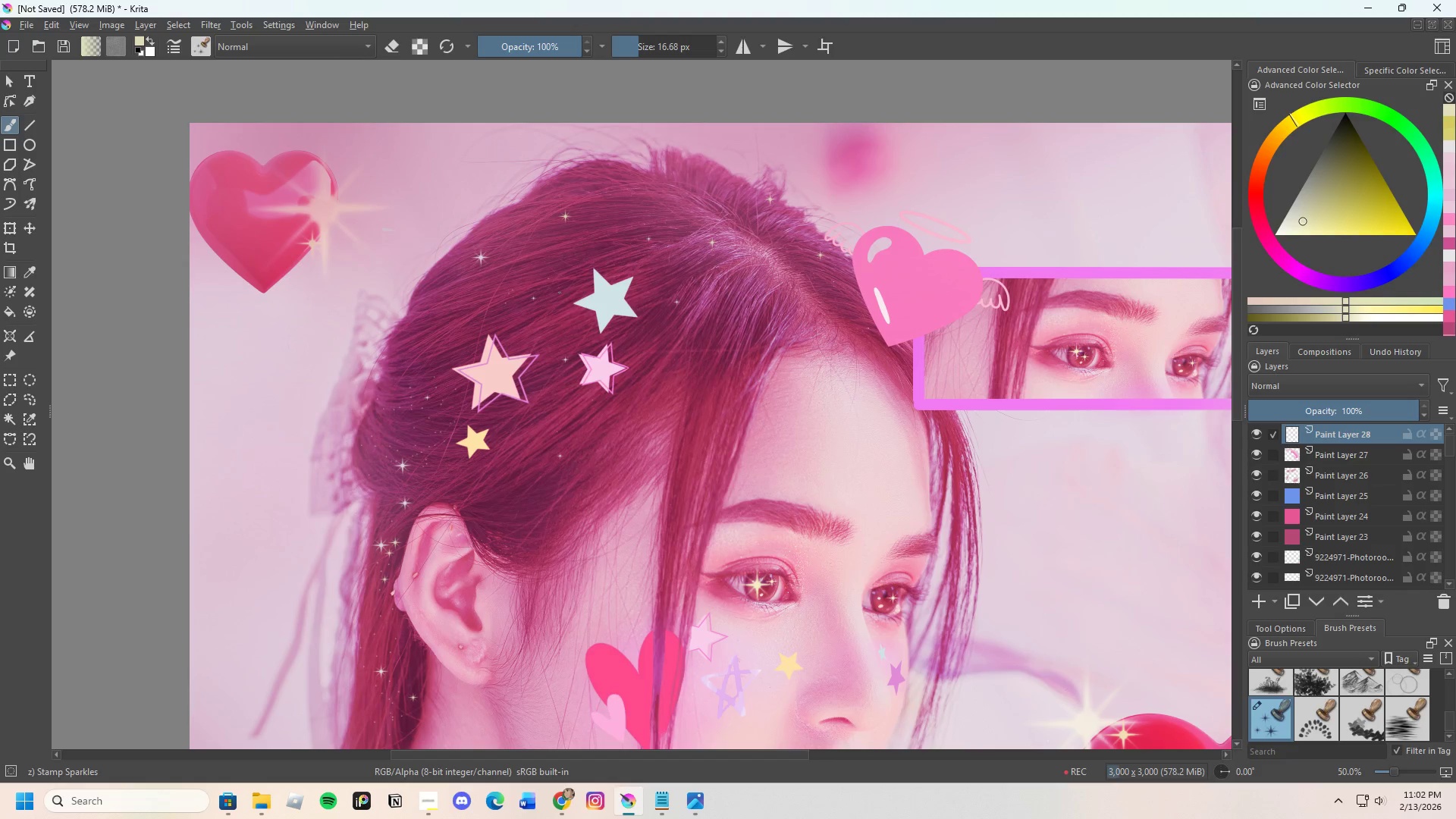 
left_click_drag(start_coordinate=[554, 327], to_coordinate=[545, 326])
 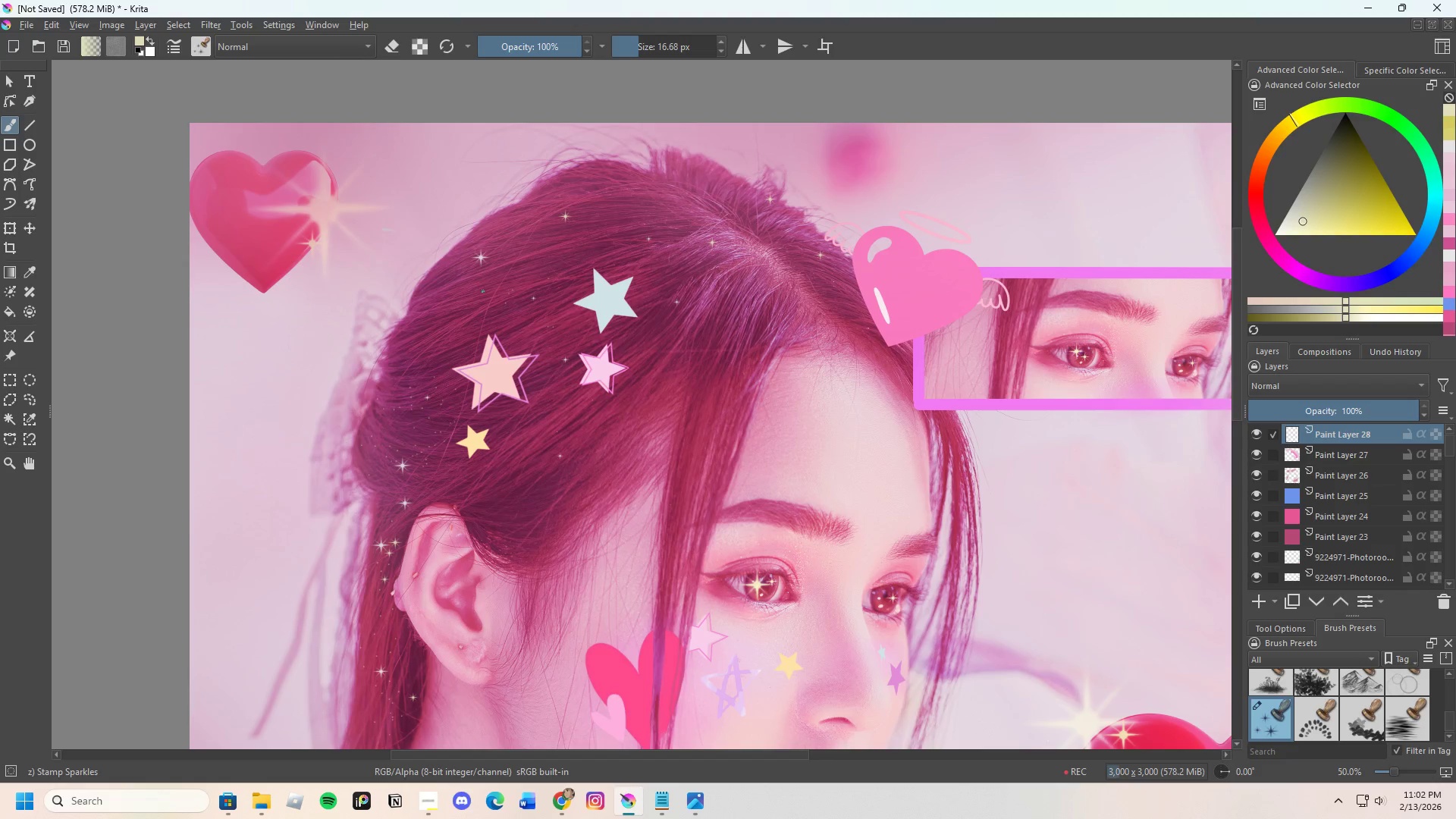 
triple_click([482, 289])
 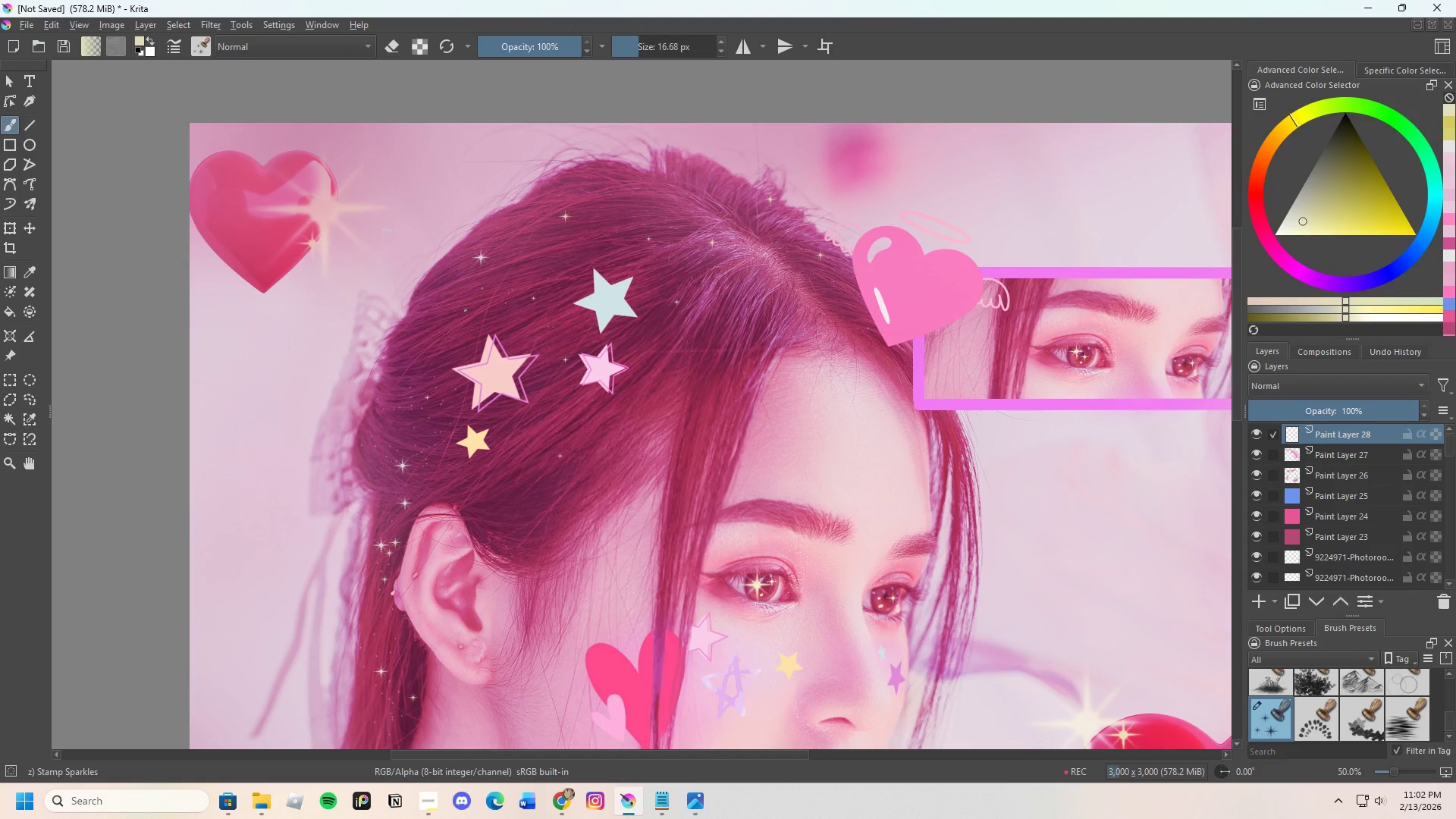 
left_click_drag(start_coordinate=[457, 338], to_coordinate=[460, 331])
 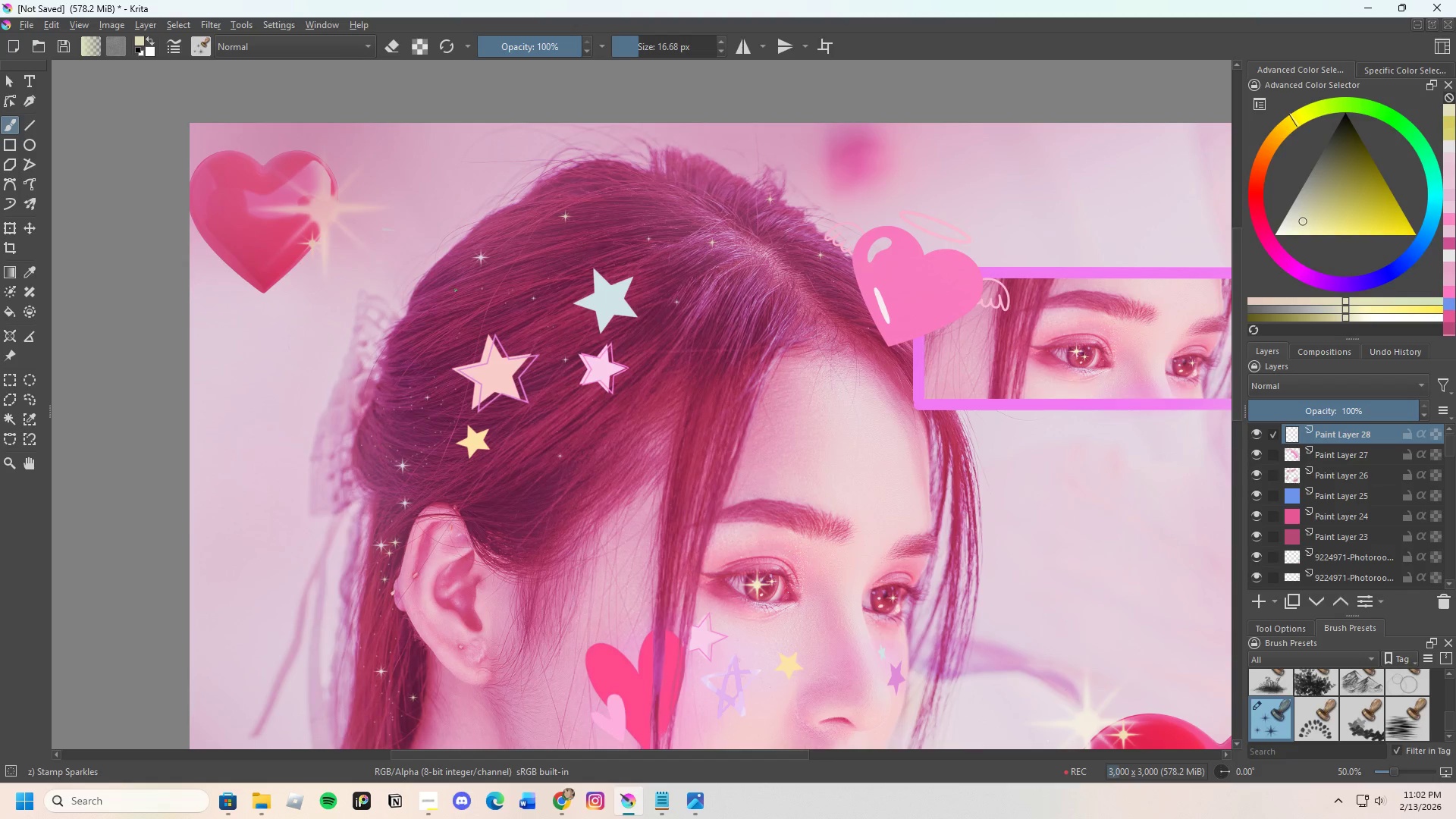 
triple_click([456, 290])
 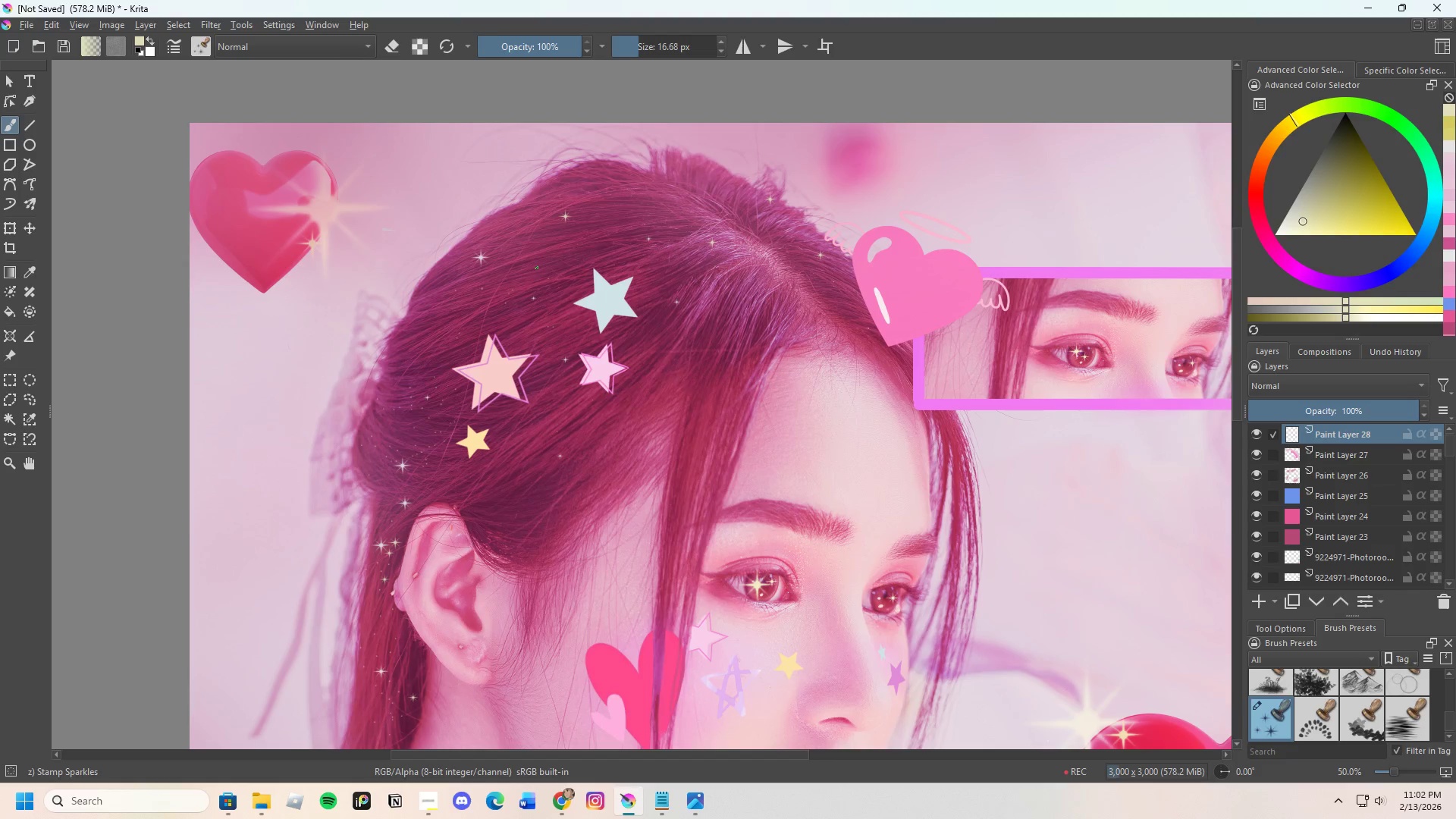 
triple_click([559, 259])
 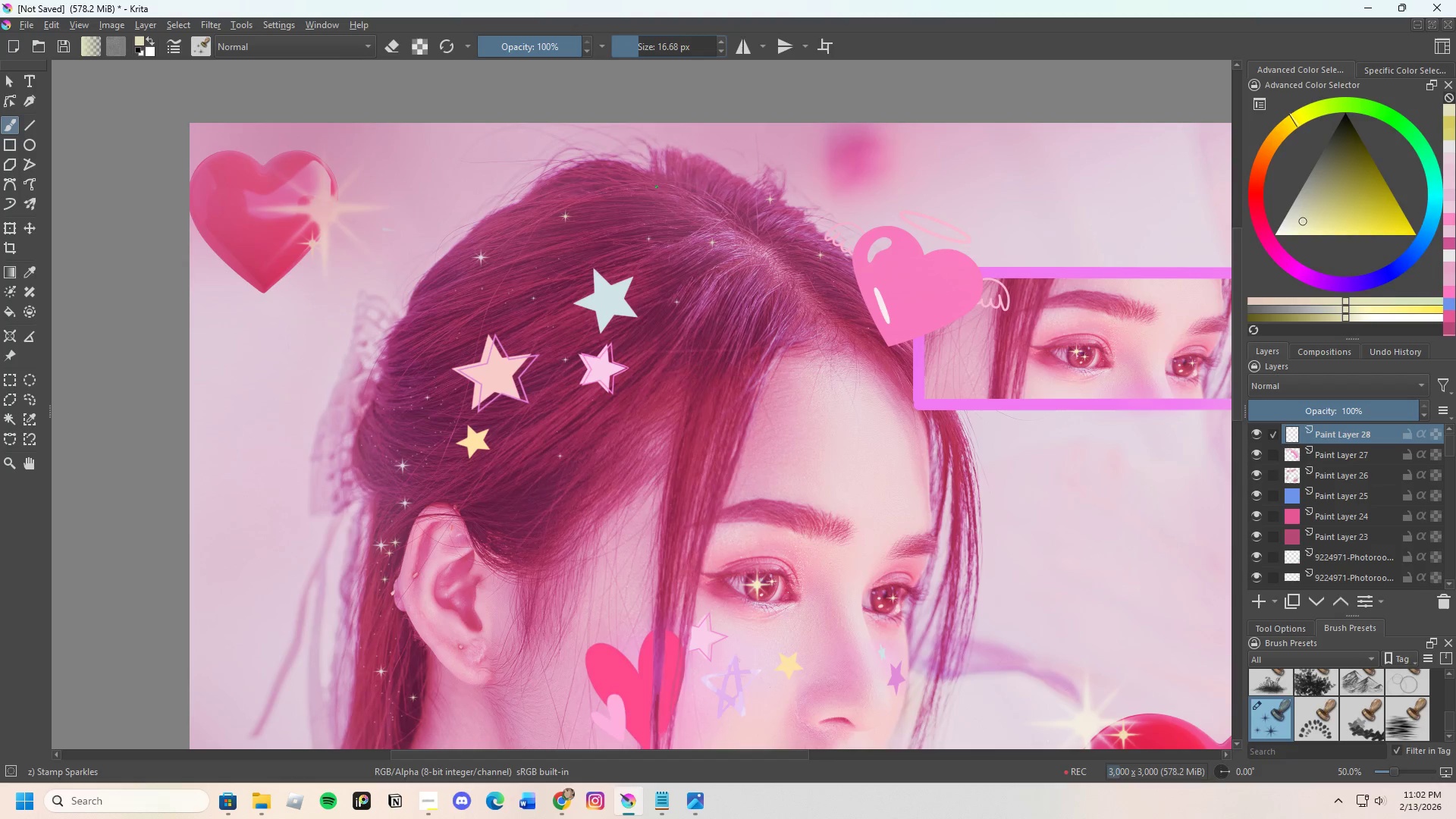 
double_click([587, 229])
 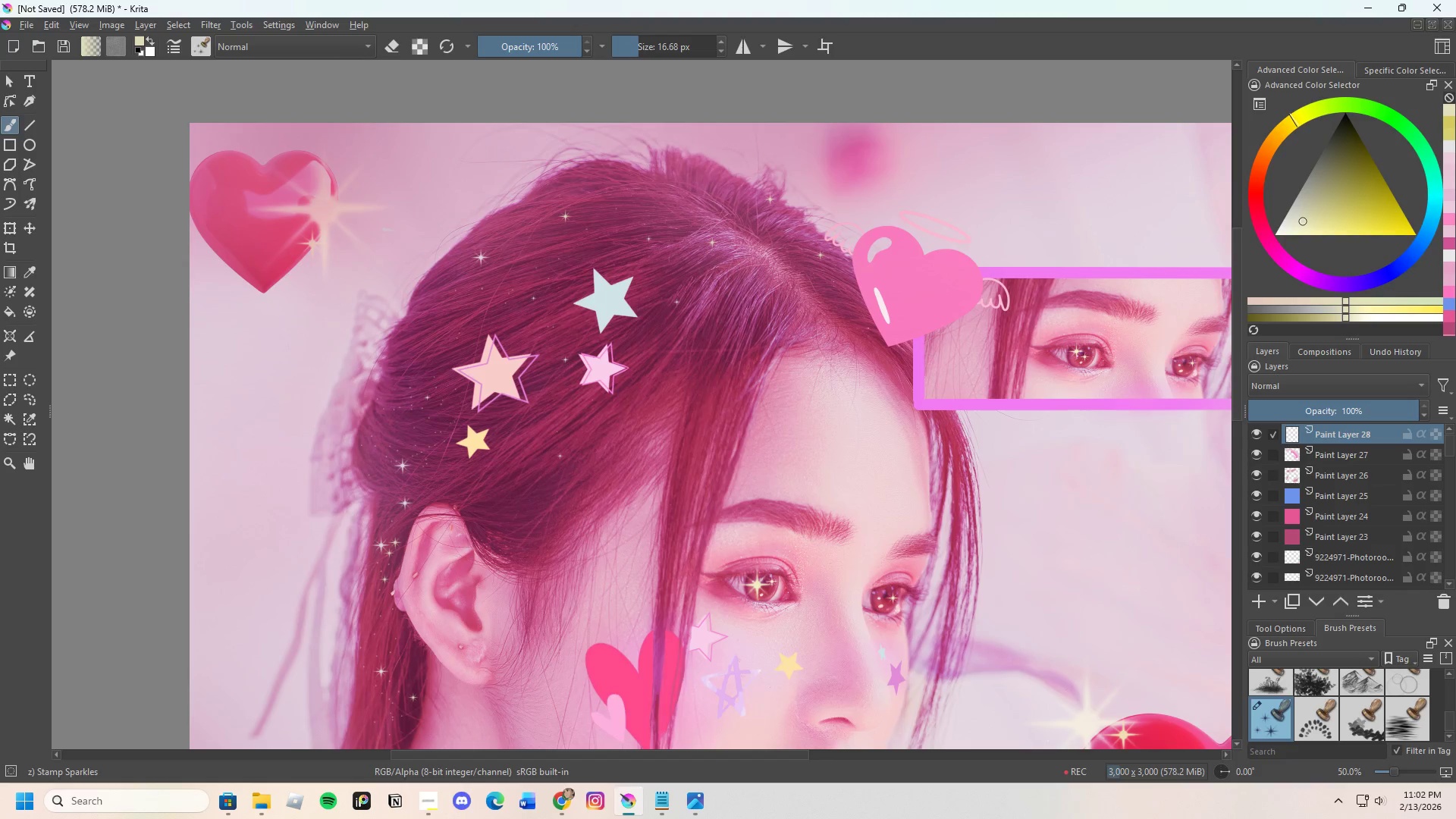 
triple_click([636, 231])
 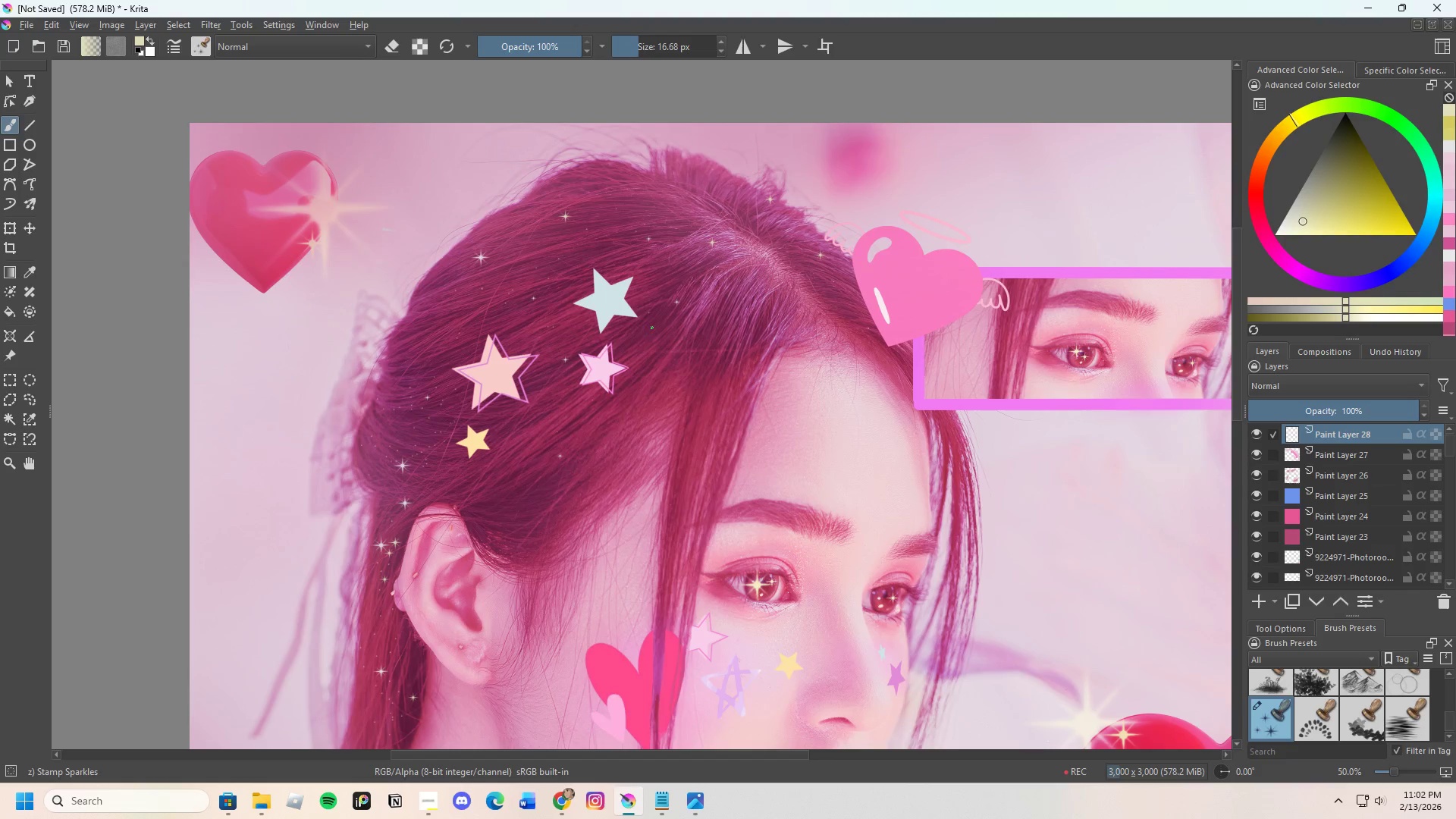 
triple_click([610, 406])
 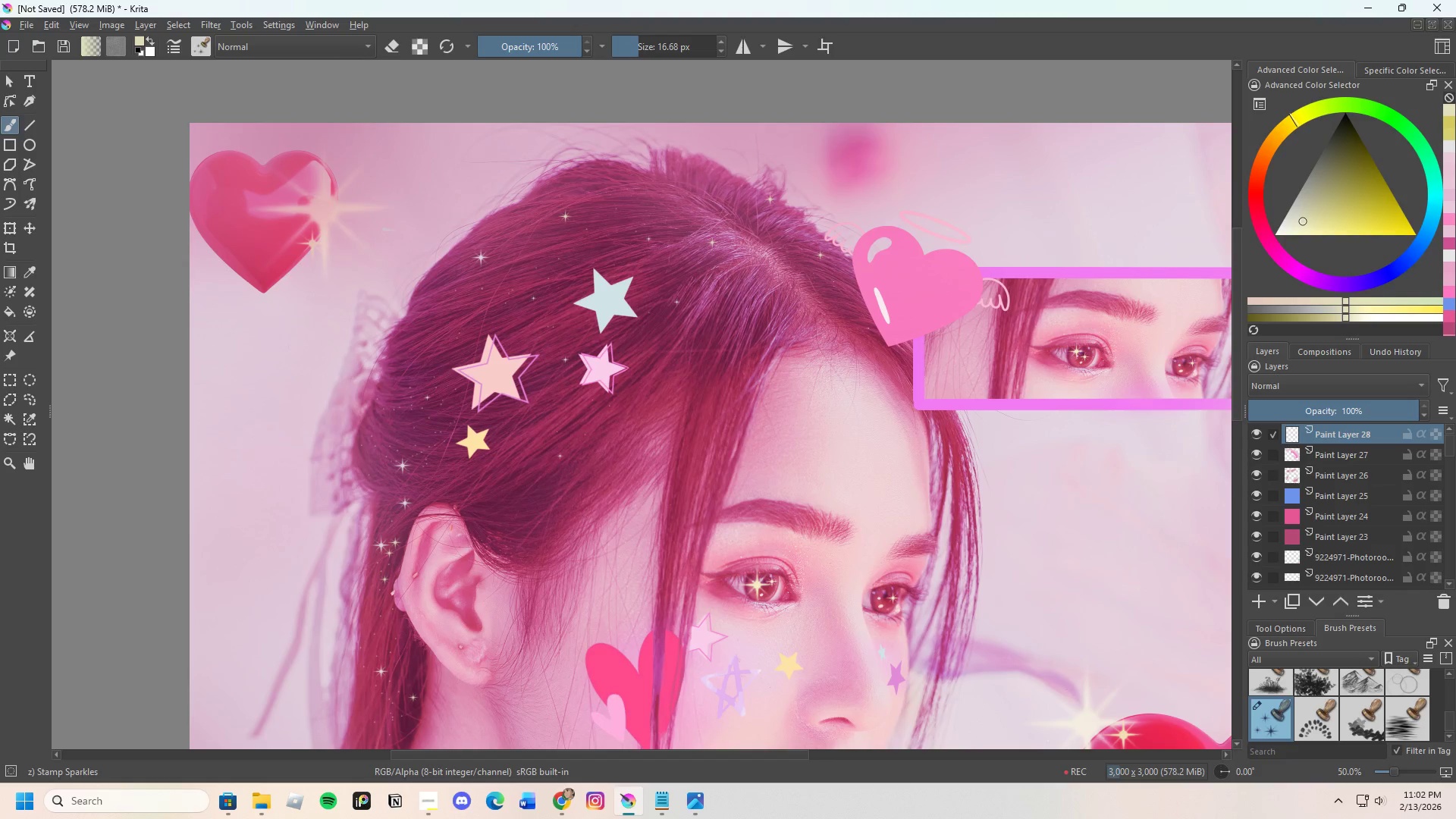 
left_click_drag(start_coordinate=[651, 400], to_coordinate=[651, 397])
 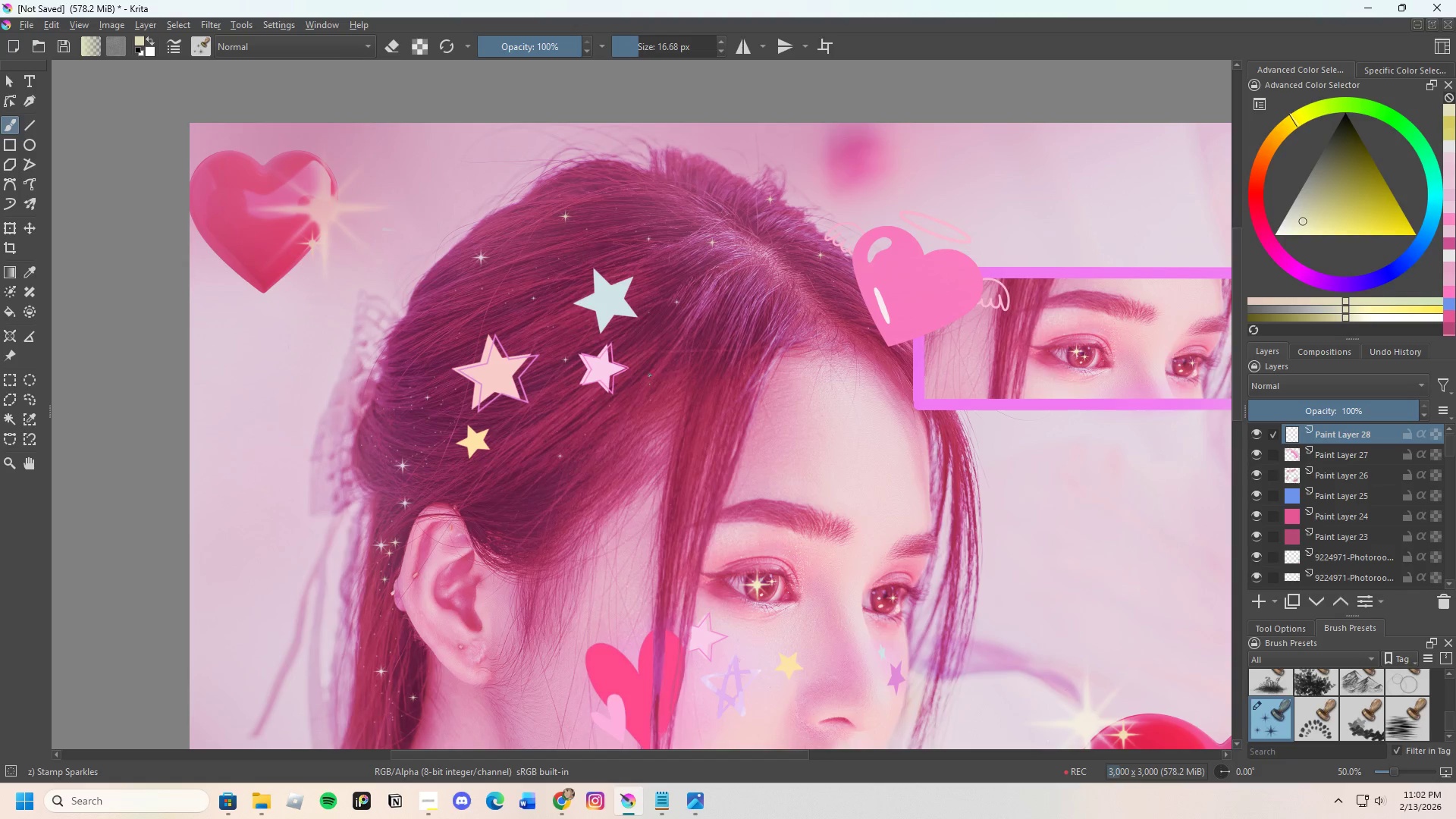 
left_click_drag(start_coordinate=[651, 368], to_coordinate=[655, 362])
 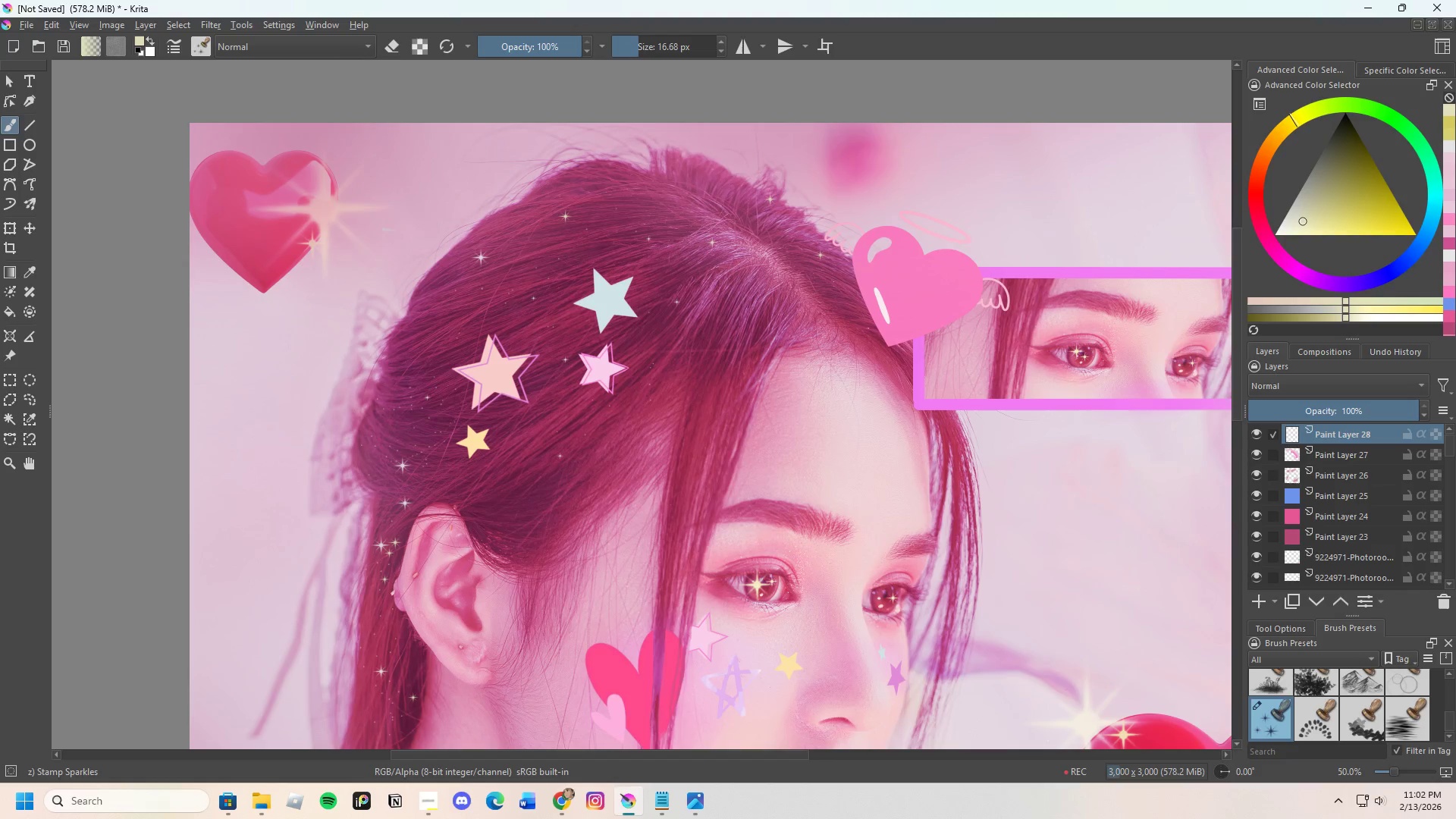 
left_click_drag(start_coordinate=[679, 338], to_coordinate=[686, 327])
 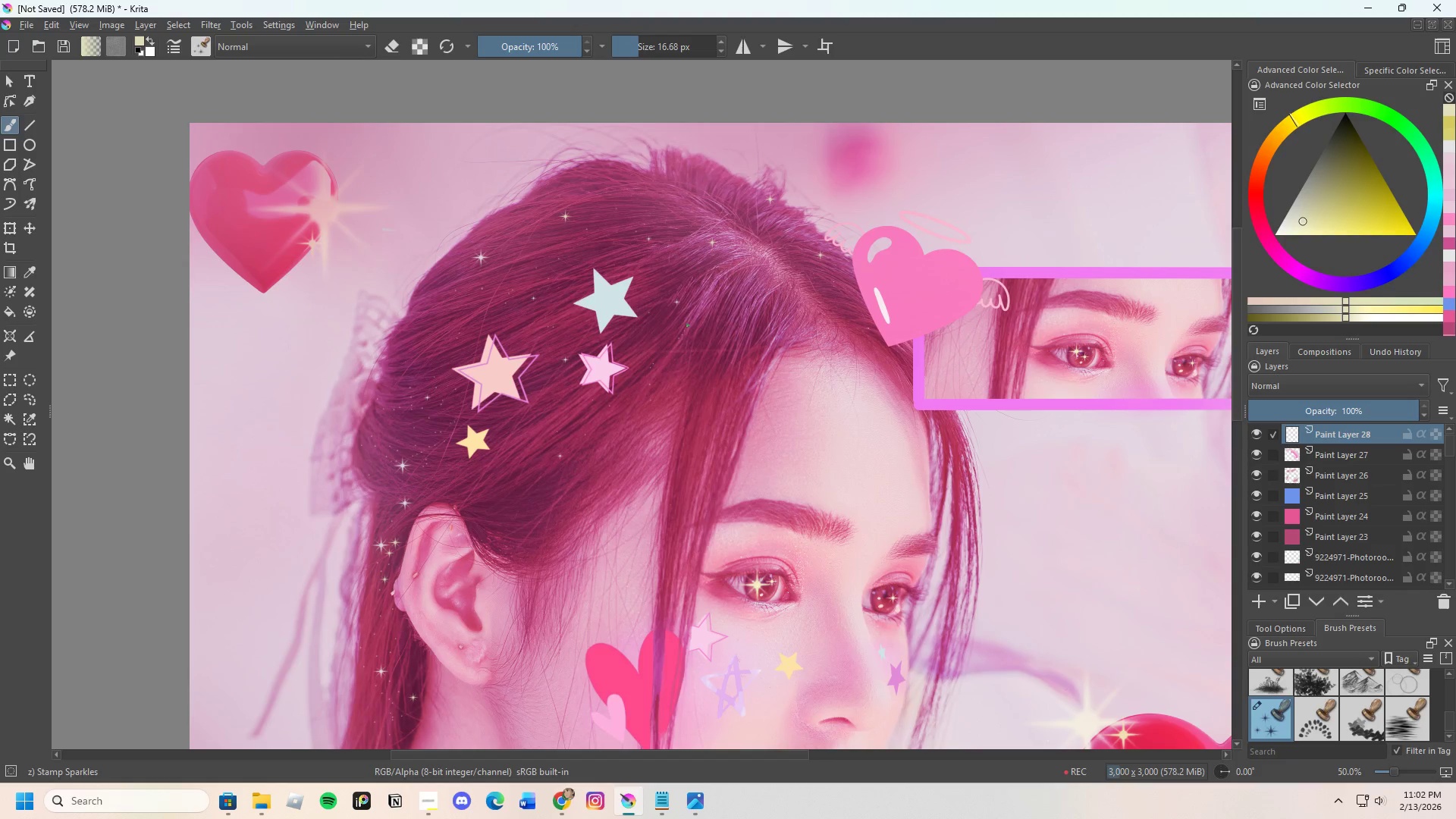 
triple_click([689, 324])
 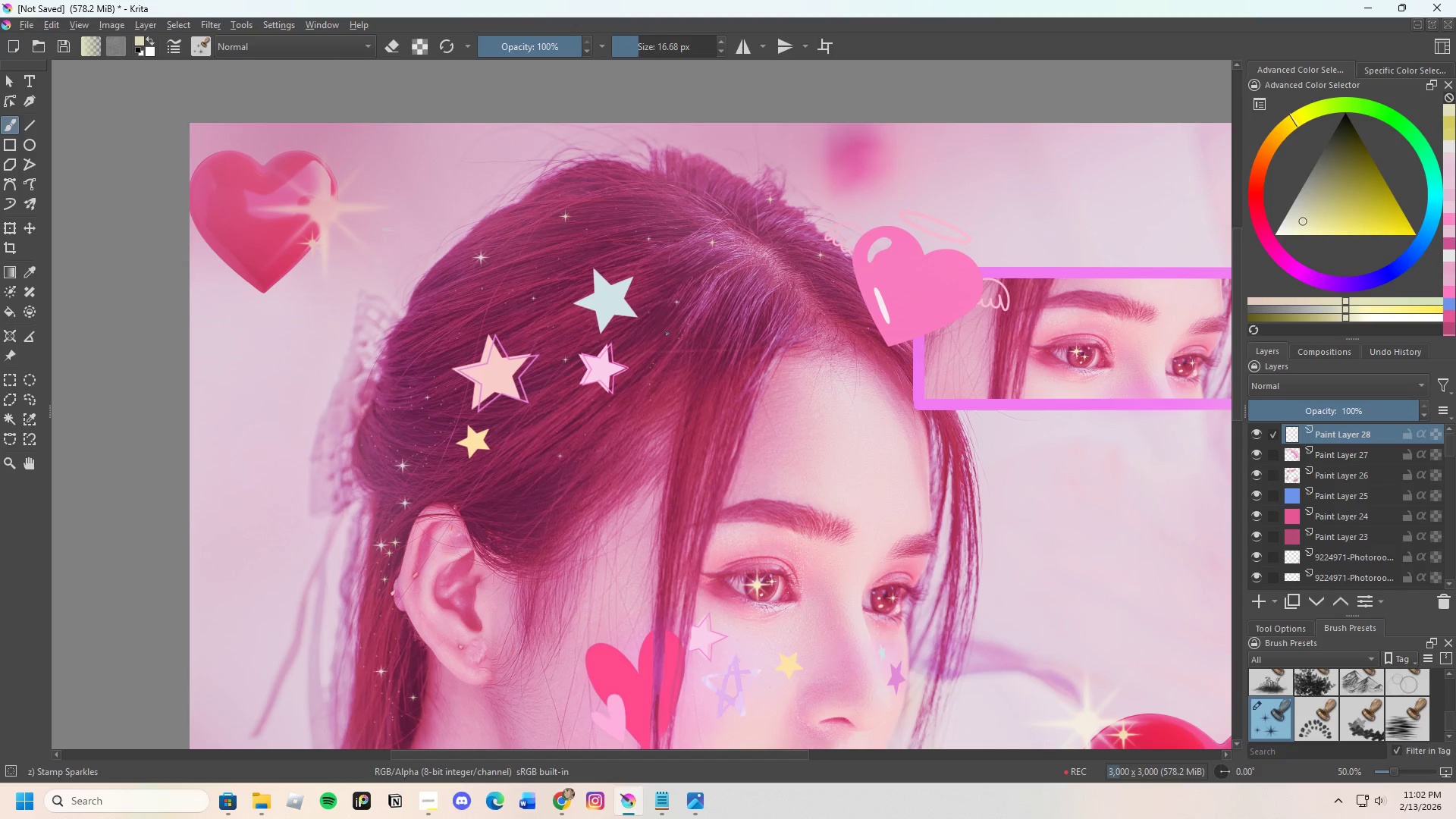 
triple_click([652, 347])
 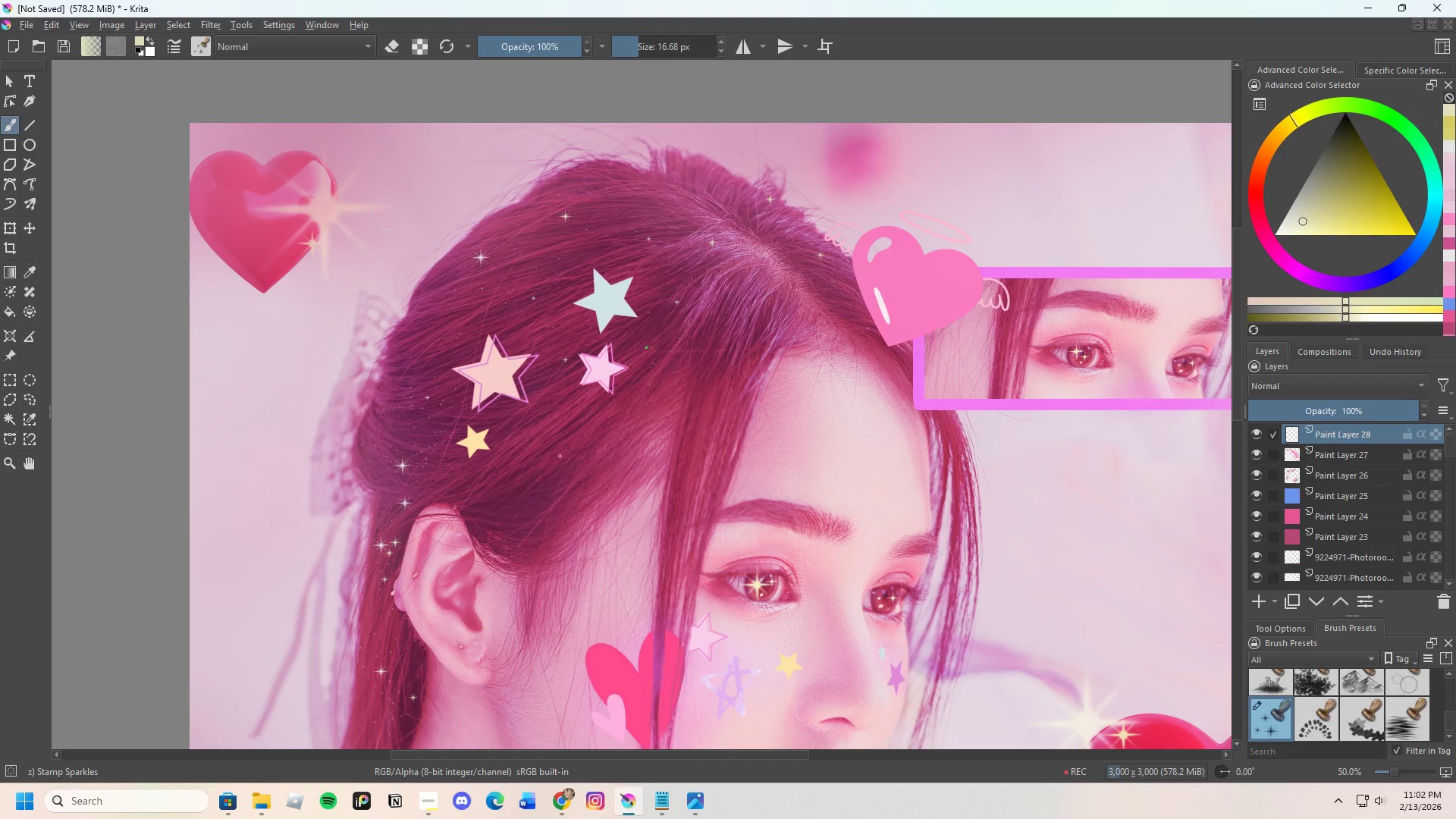 
triple_click([642, 347])
 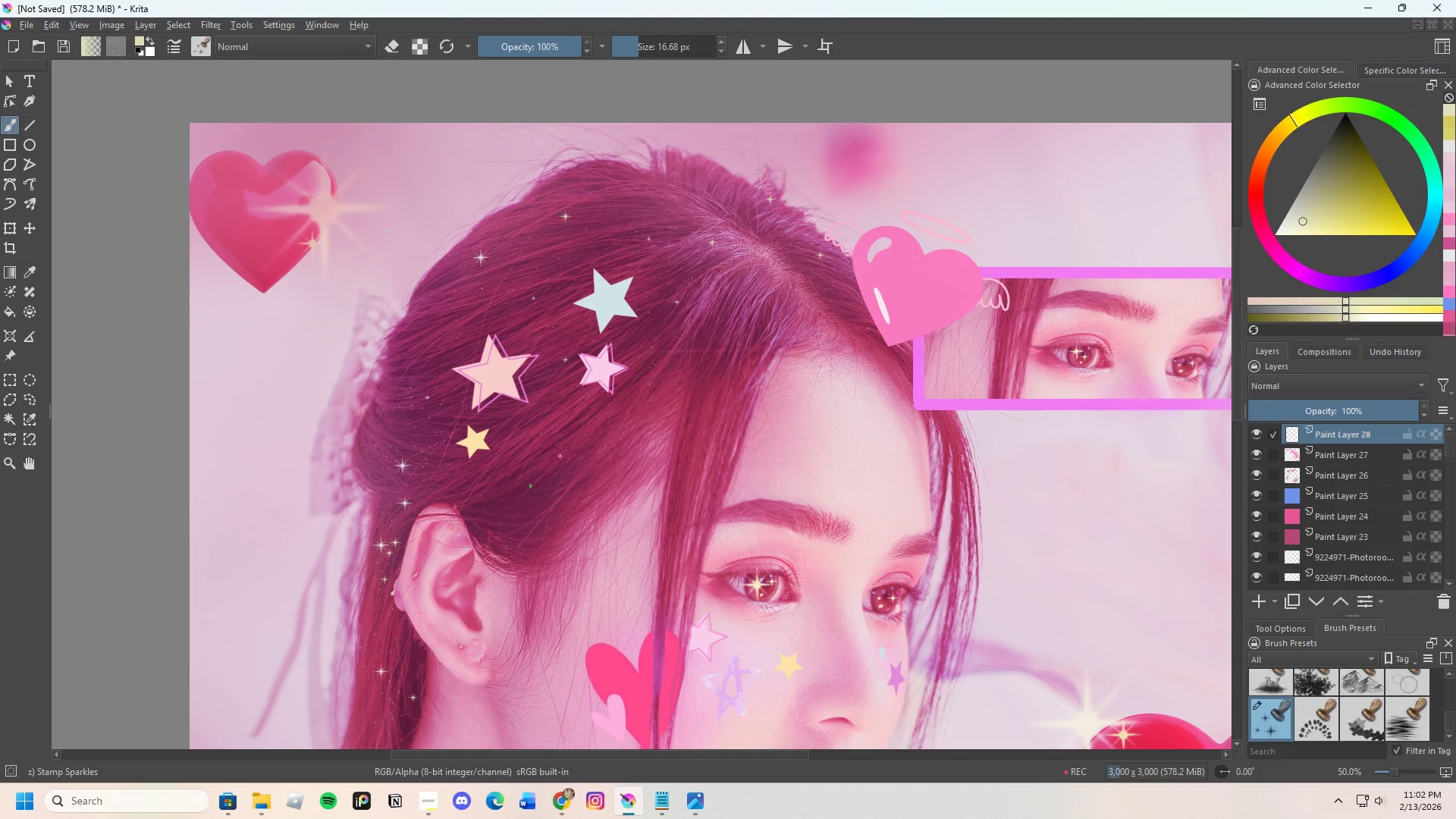 
left_click_drag(start_coordinate=[519, 518], to_coordinate=[526, 514])
 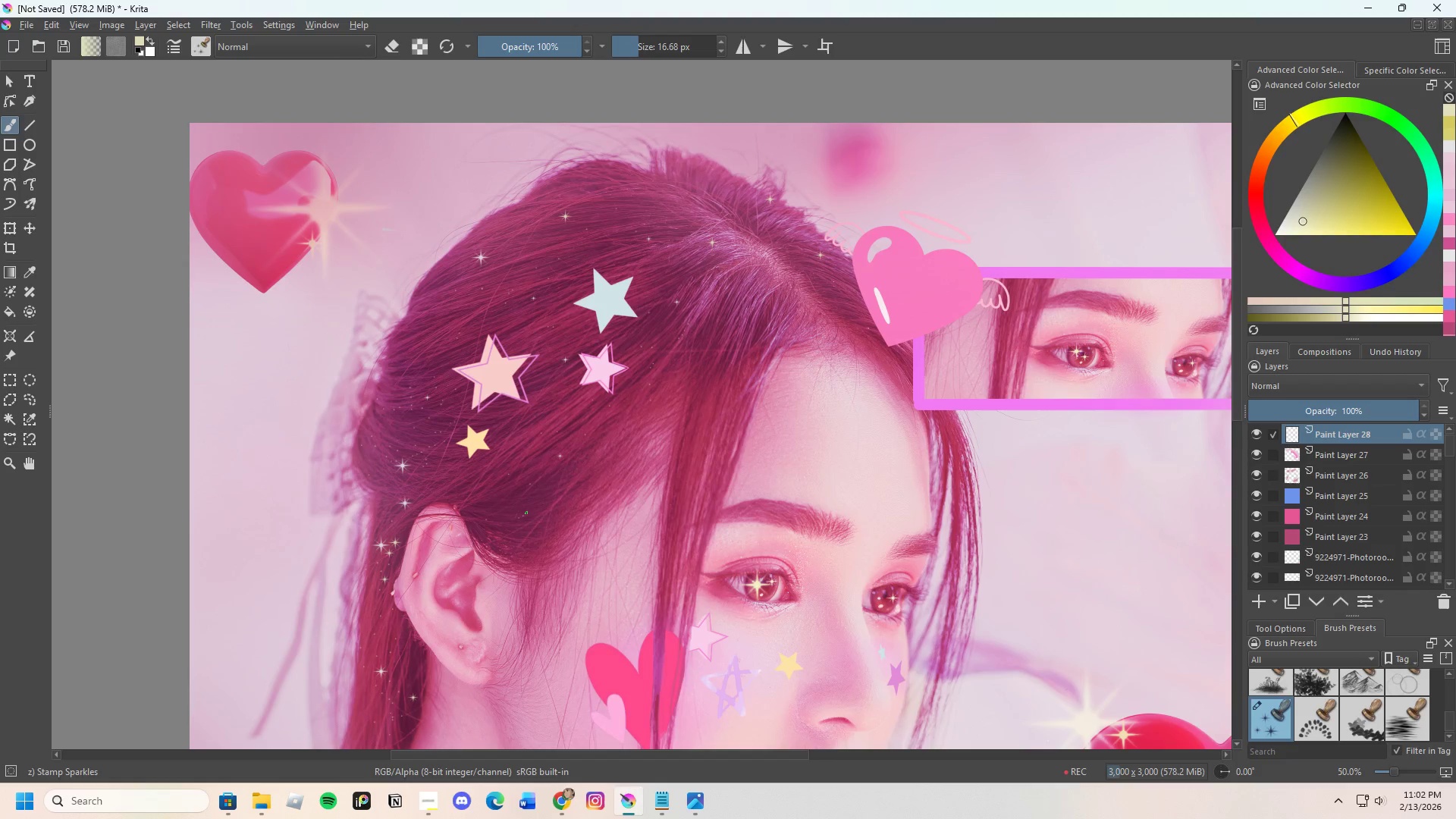 
left_click_drag(start_coordinate=[526, 513], to_coordinate=[529, 509])
 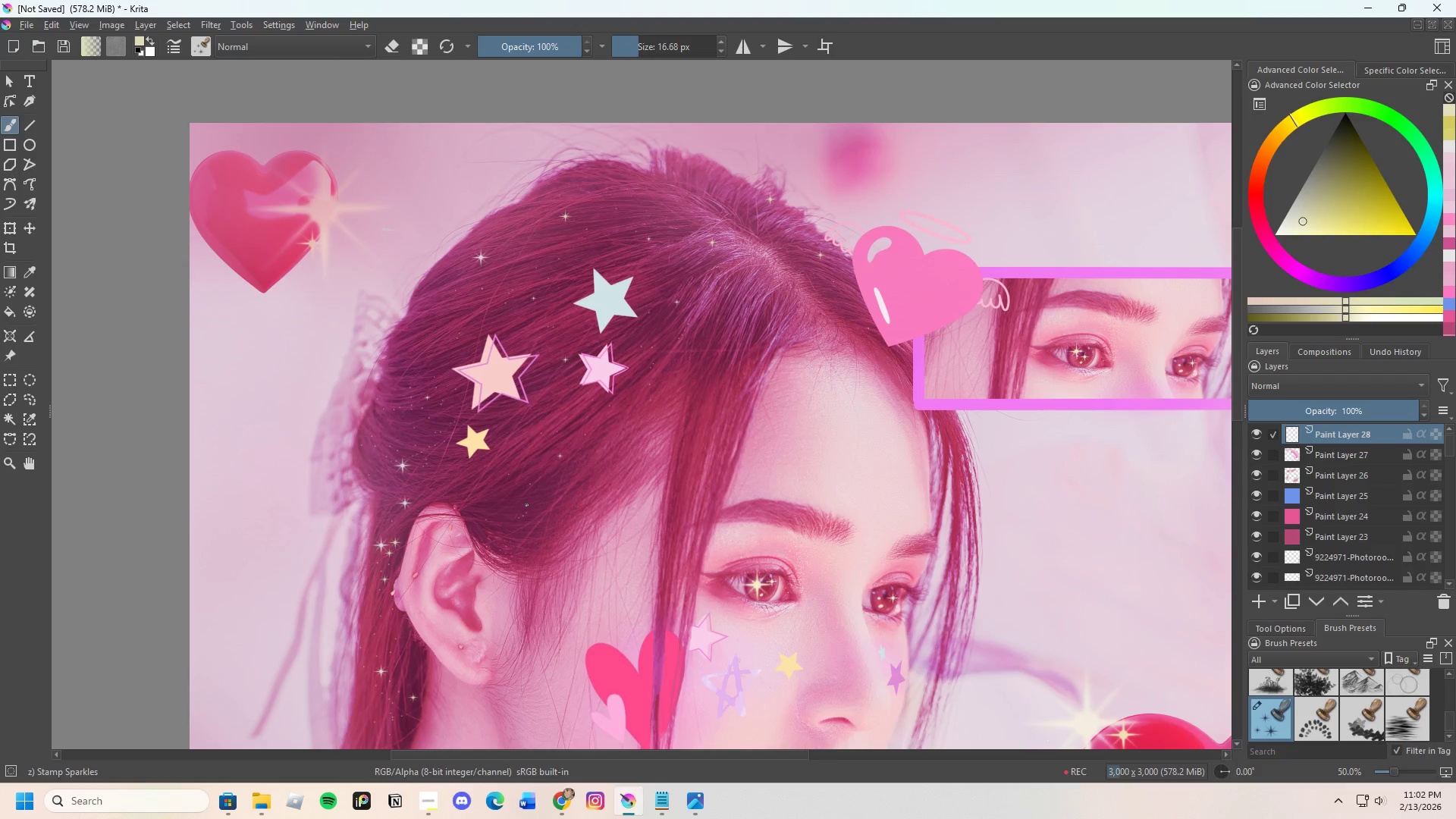 
triple_click([507, 500])
 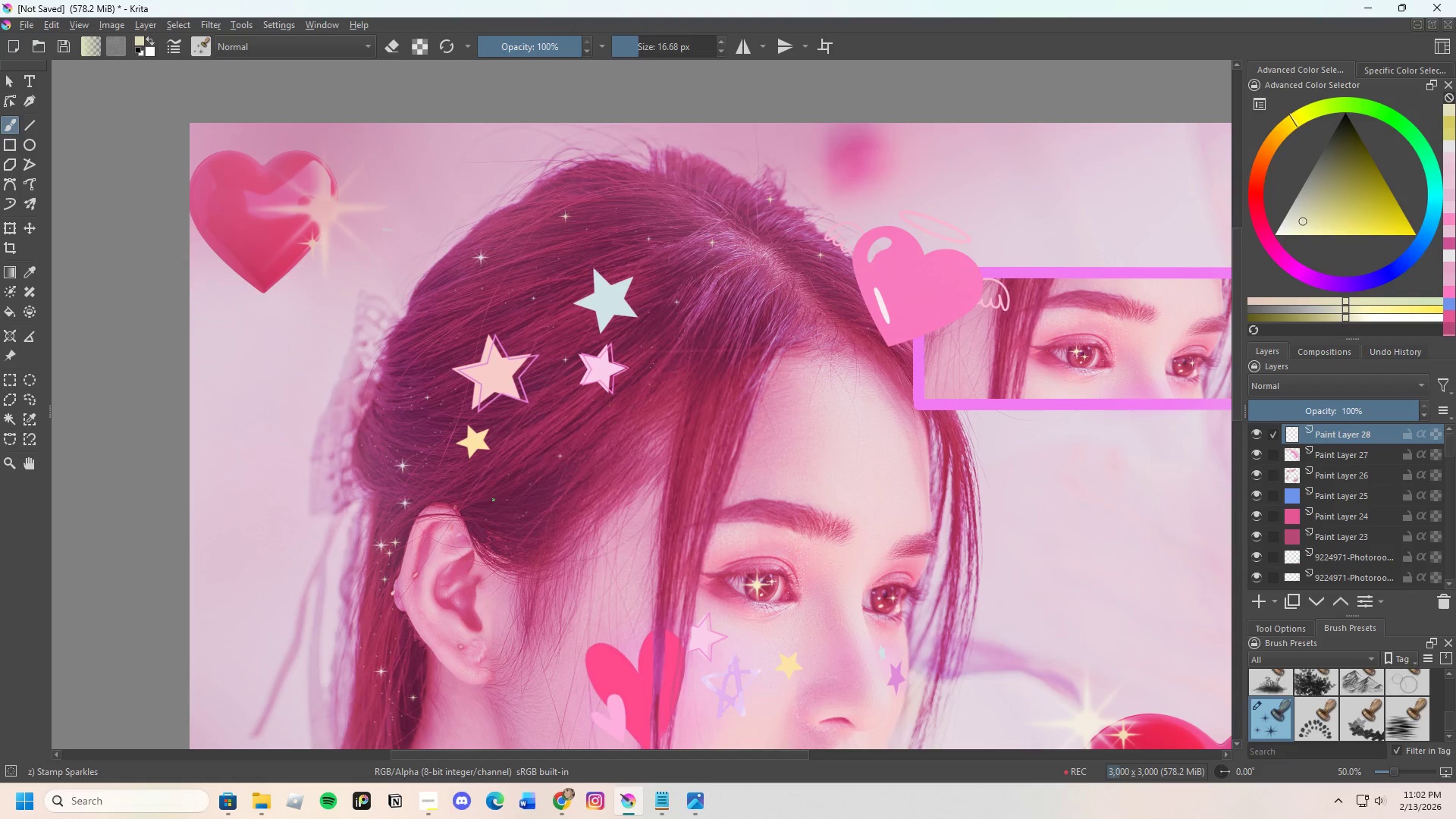 
triple_click([468, 485])
 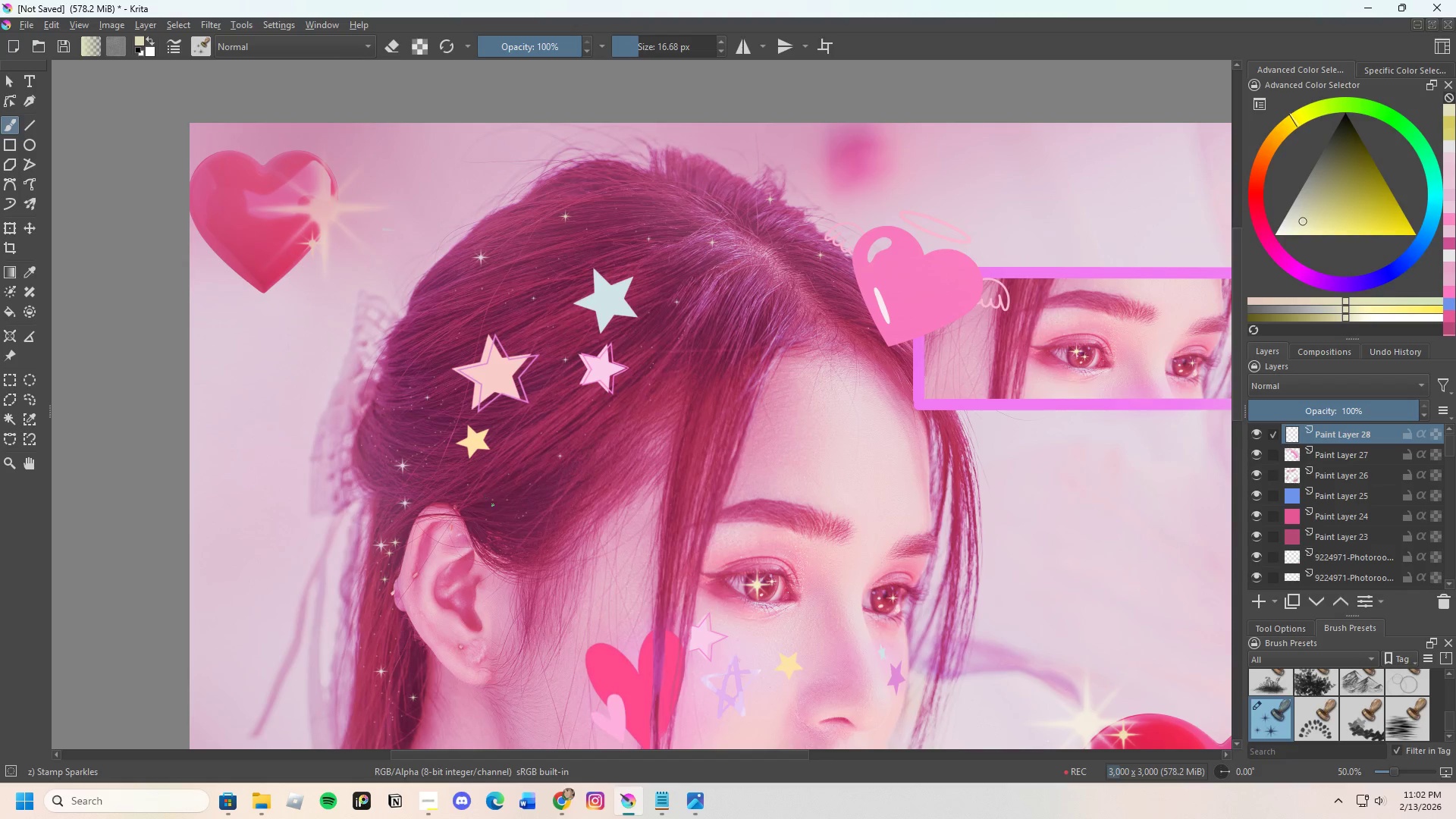 
left_click_drag(start_coordinate=[499, 509], to_coordinate=[501, 503])
 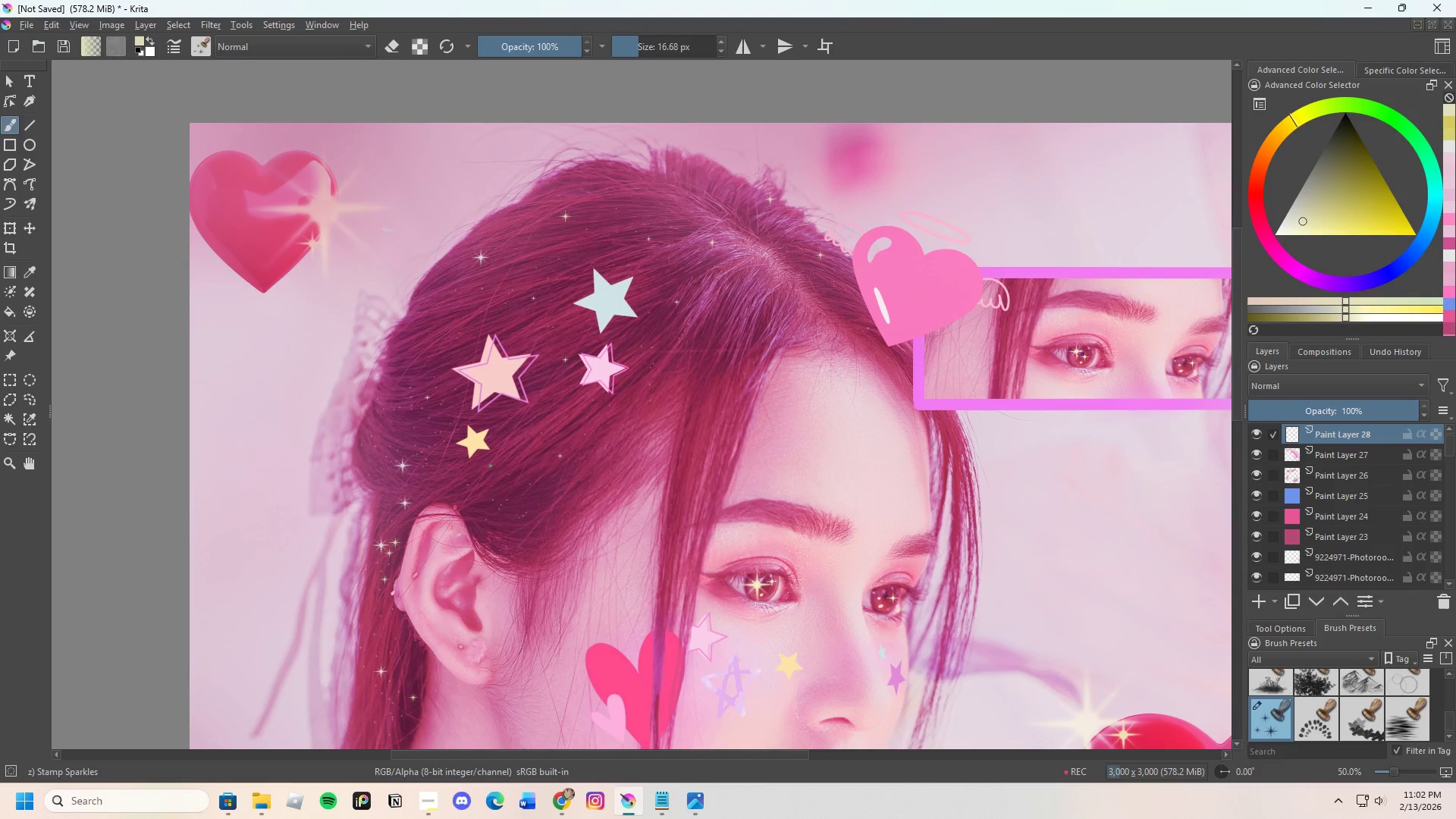 
left_click_drag(start_coordinate=[491, 466], to_coordinate=[510, 463])
 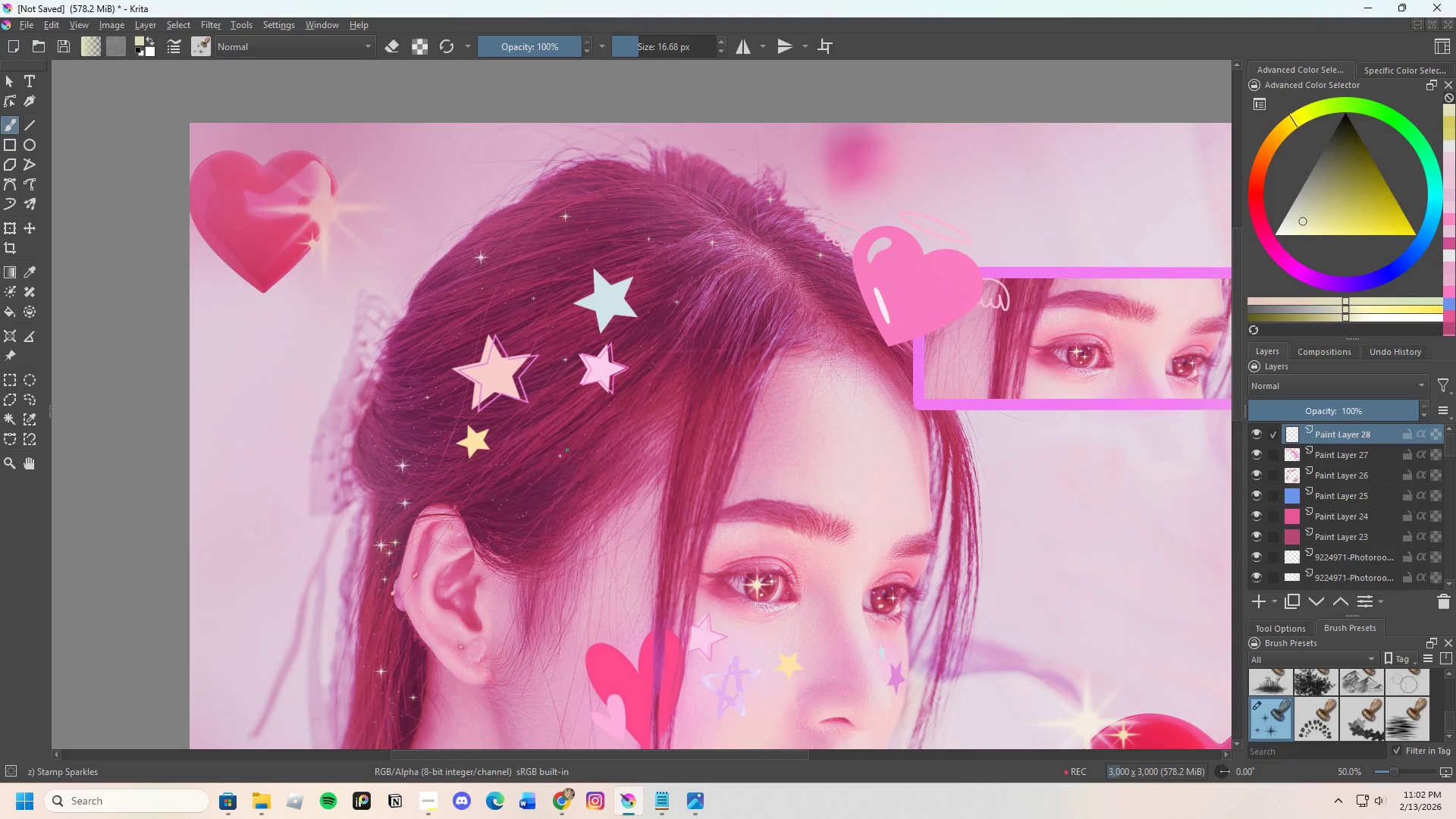 
left_click_drag(start_coordinate=[570, 450], to_coordinate=[607, 443])
 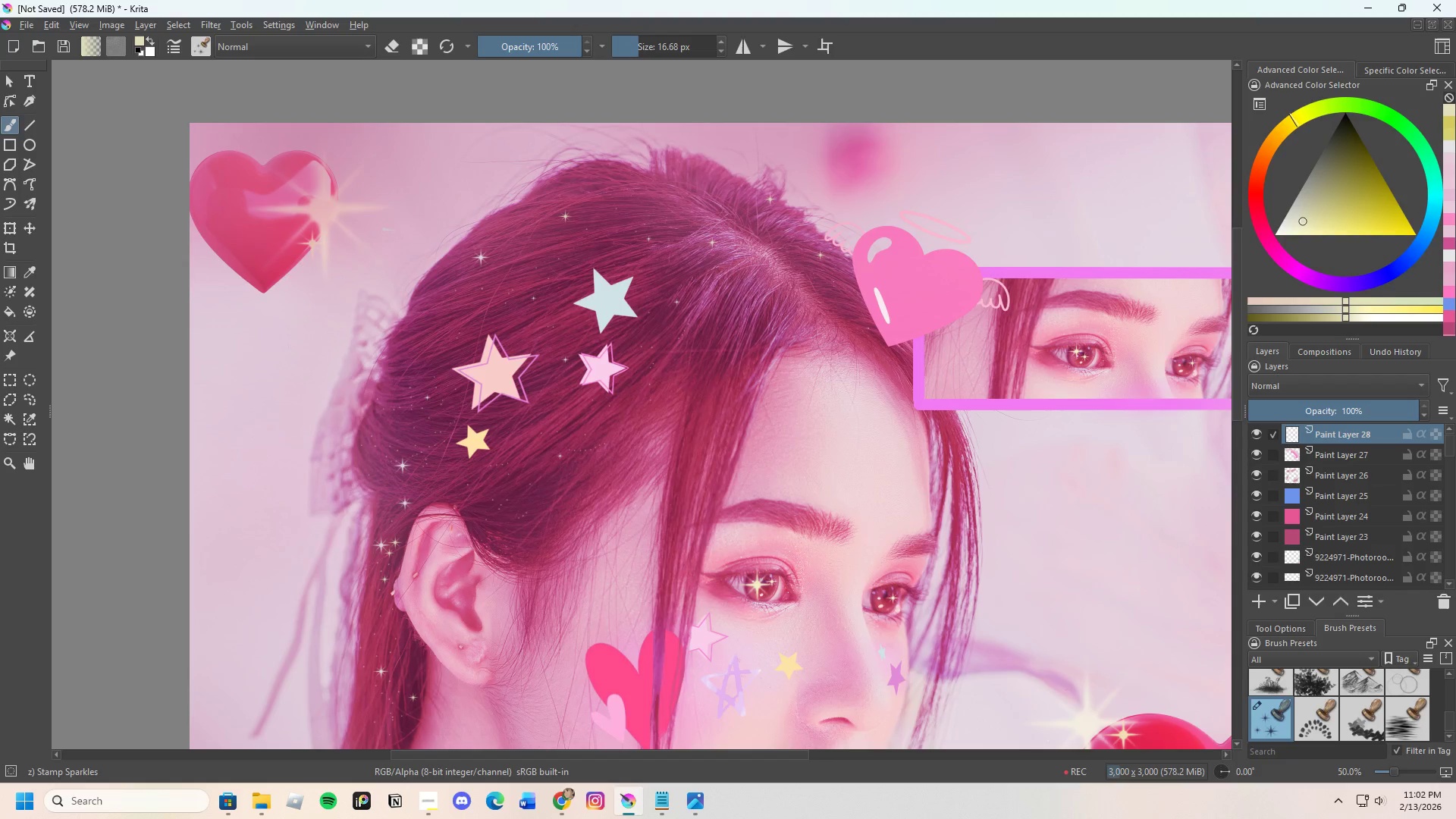 
left_click_drag(start_coordinate=[657, 416], to_coordinate=[664, 406])
 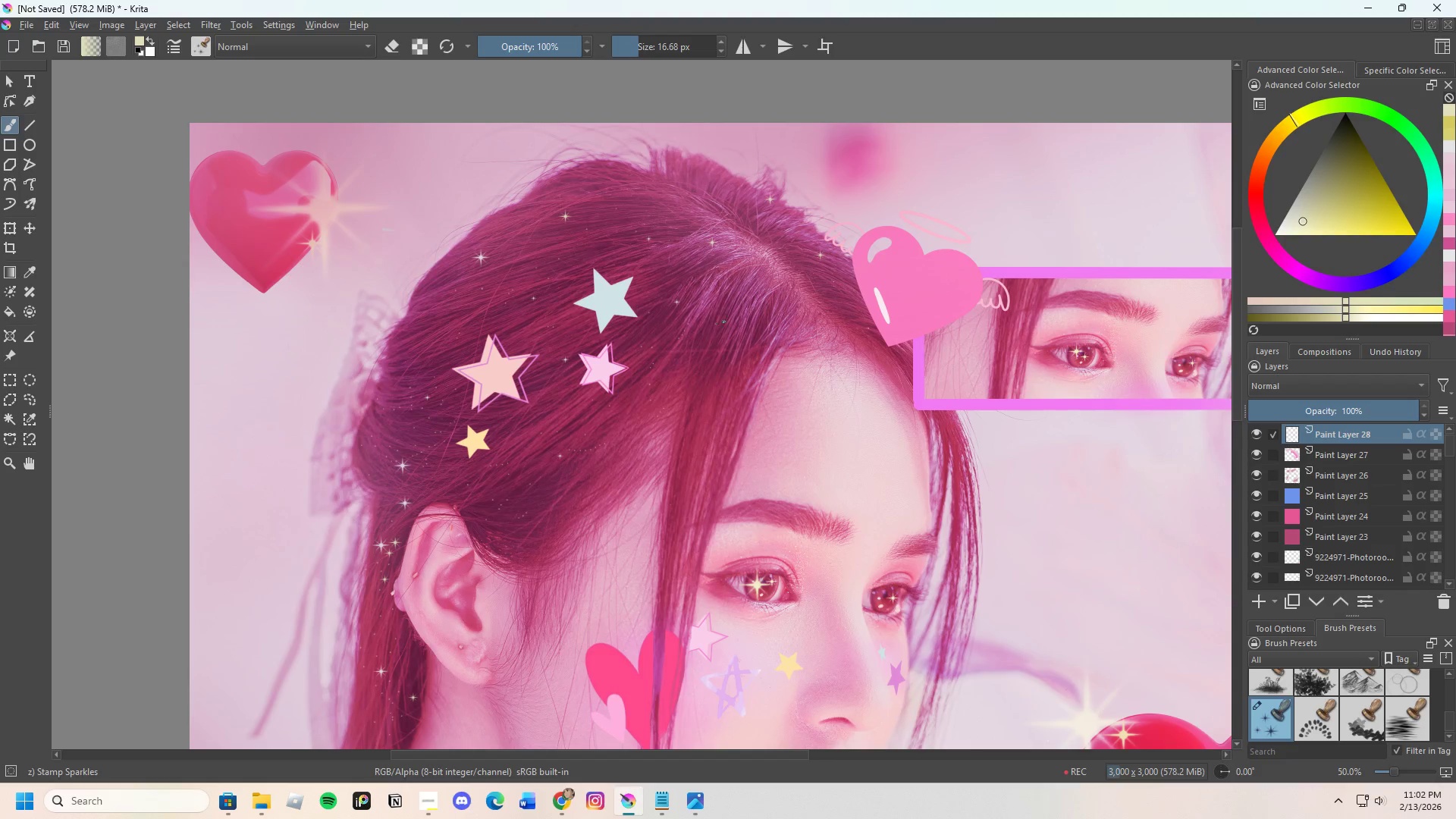 
left_click_drag(start_coordinate=[737, 331], to_coordinate=[737, 337])
 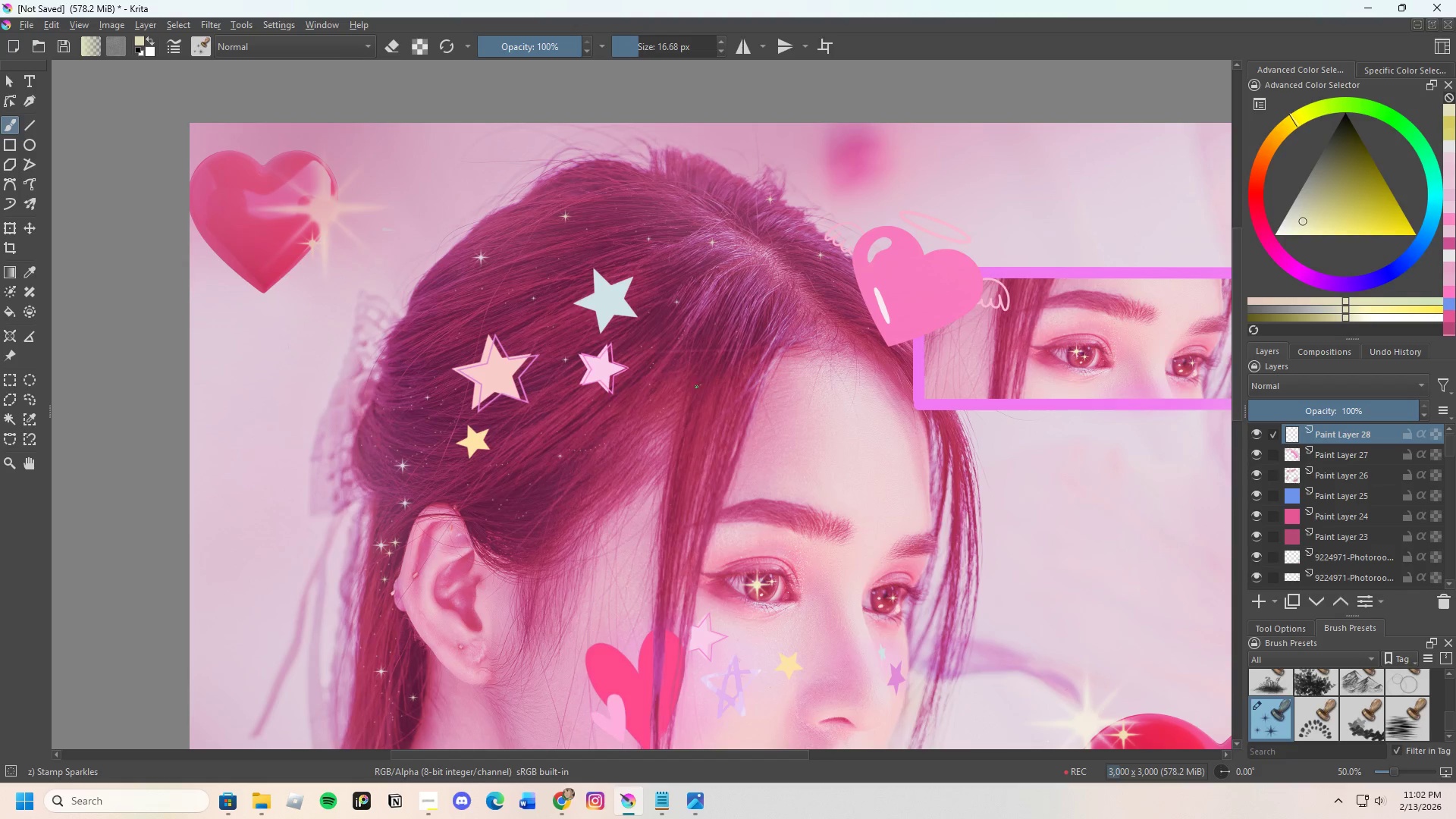 
left_click_drag(start_coordinate=[692, 388], to_coordinate=[693, 351])
 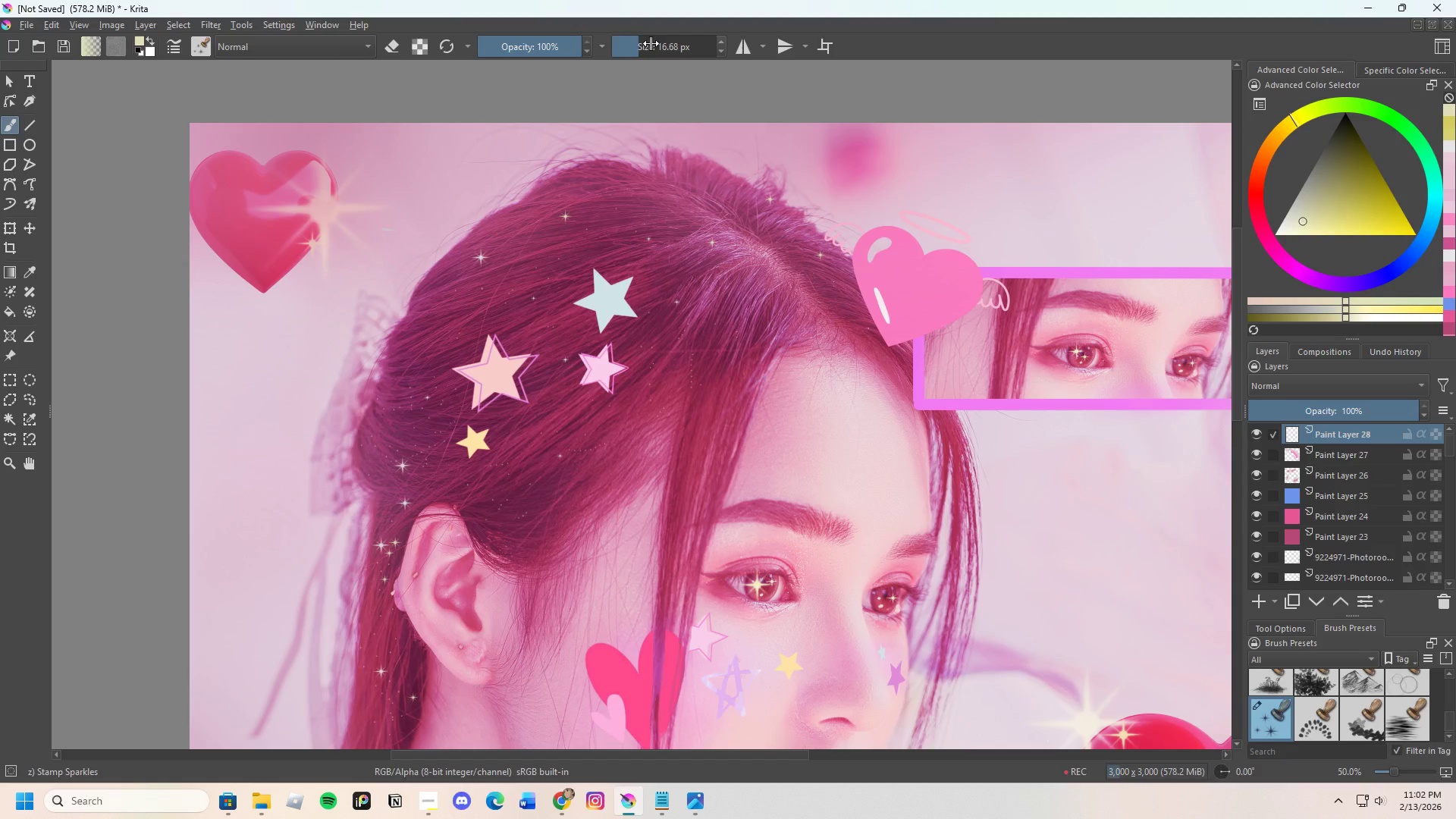 
left_click_drag(start_coordinate=[645, 45], to_coordinate=[649, 45])
 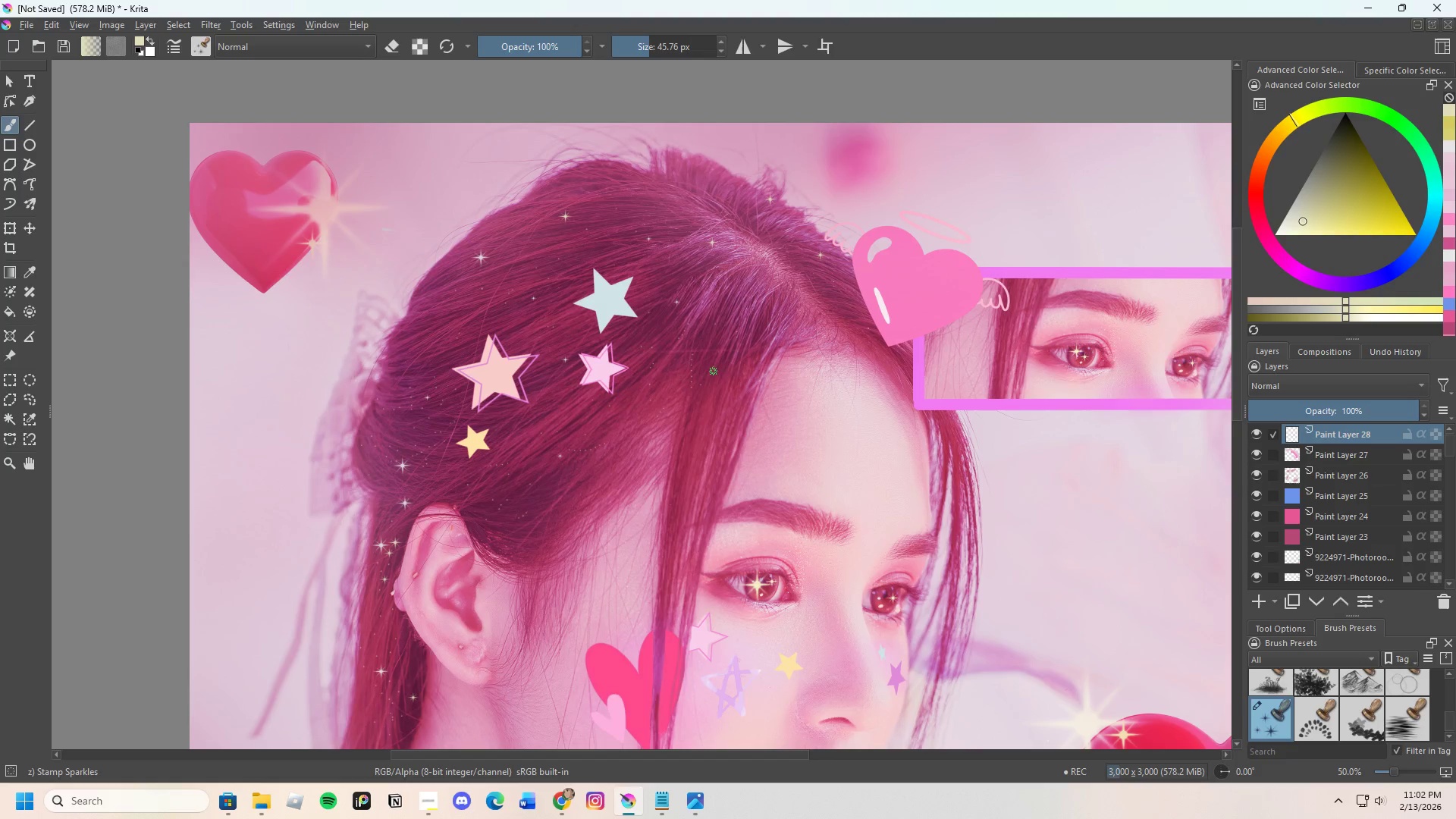 
left_click_drag(start_coordinate=[742, 376], to_coordinate=[742, 368])
 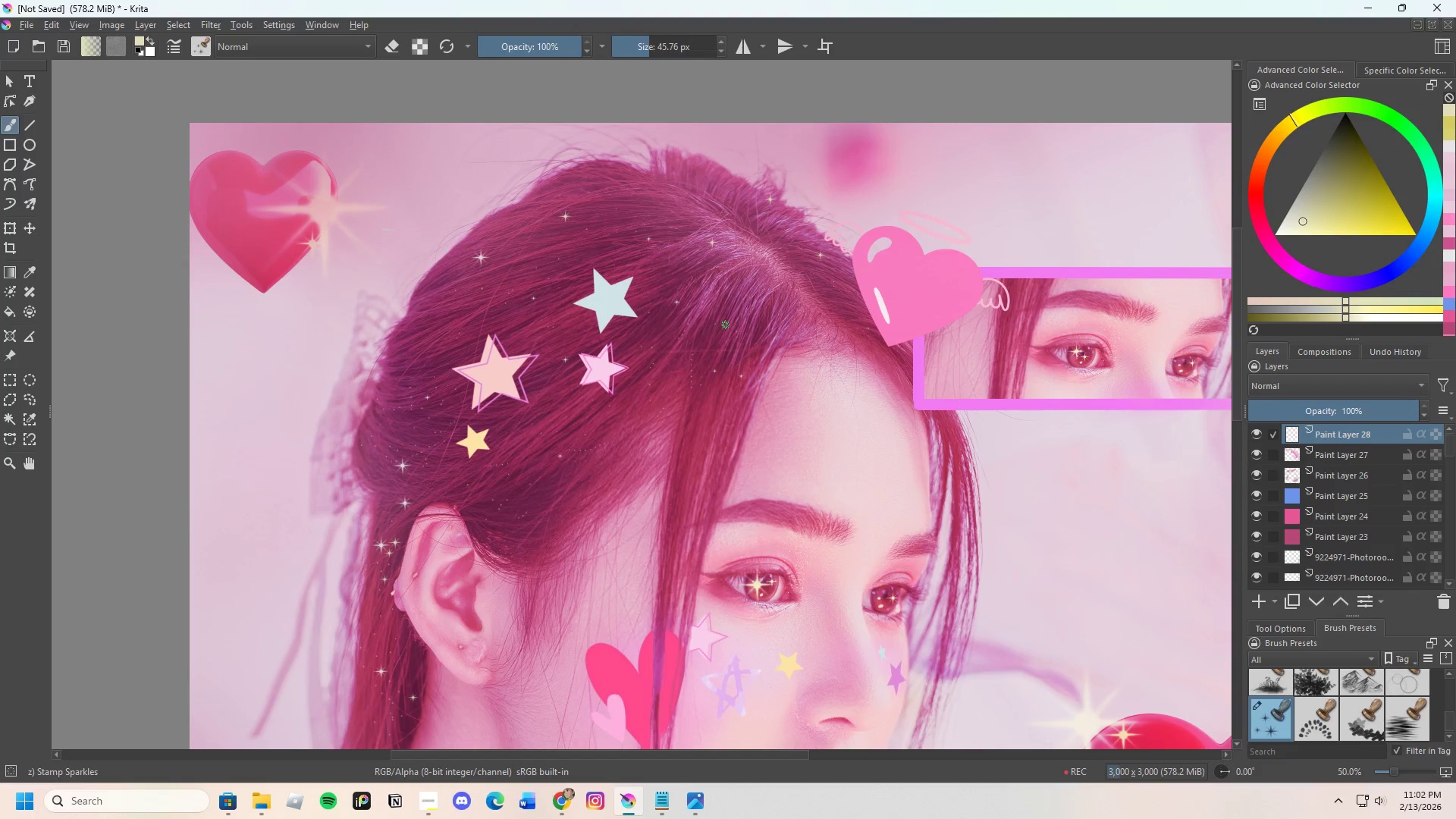 
triple_click([726, 325])
 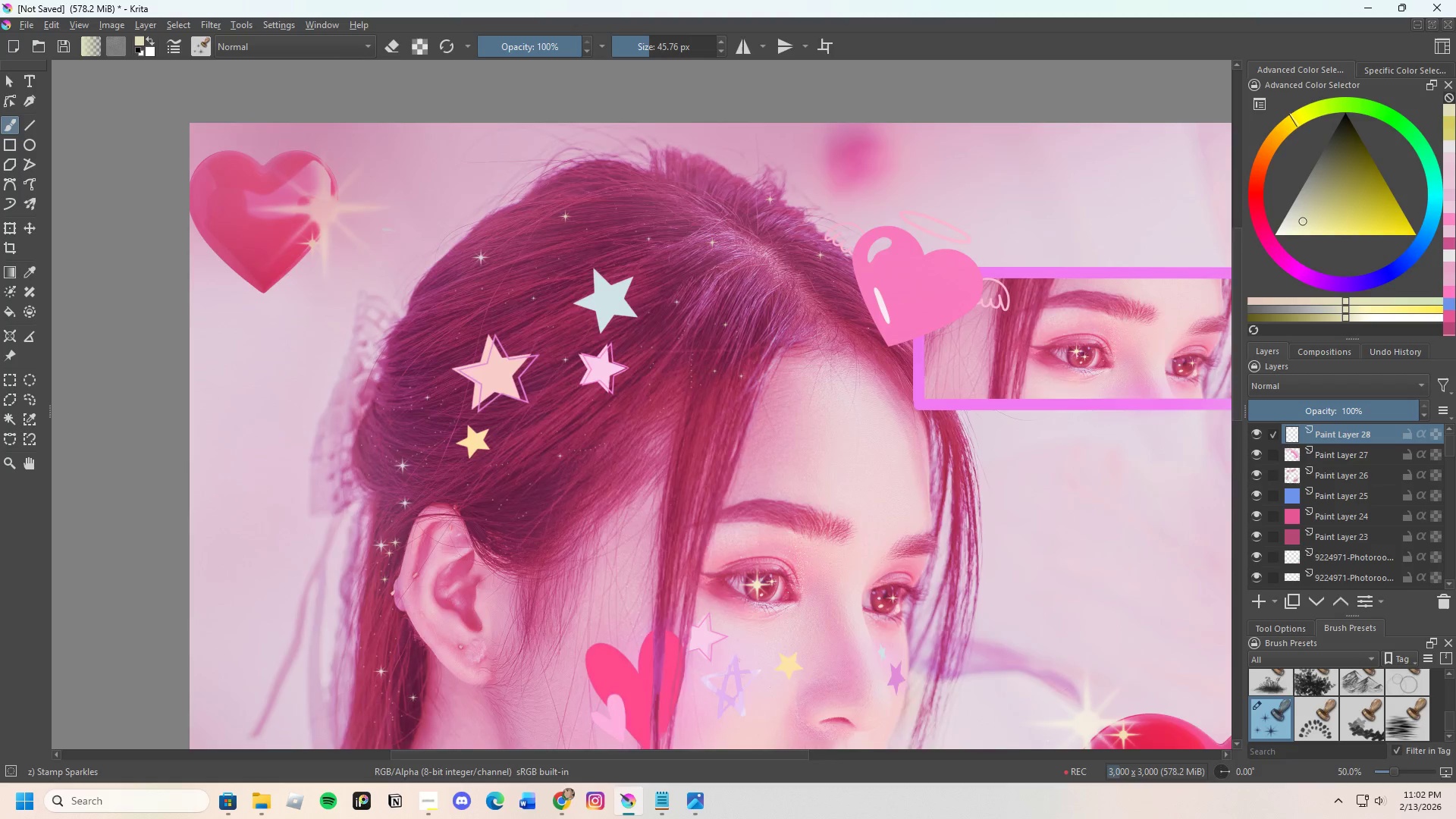 
scroll: coordinate [718, 378], scroll_direction: none, amount: 0.0
 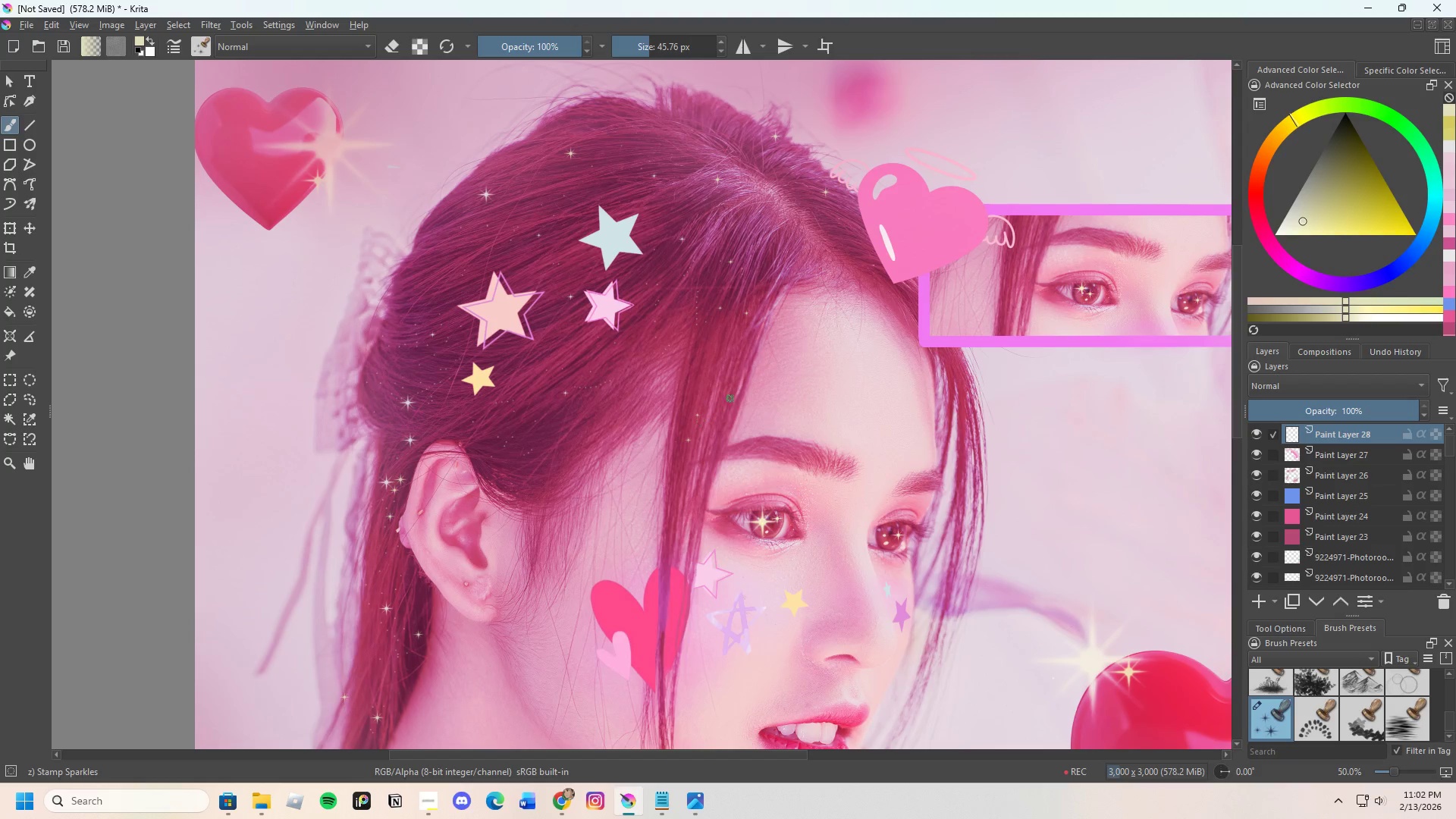 
left_click_drag(start_coordinate=[715, 350], to_coordinate=[717, 343])
 